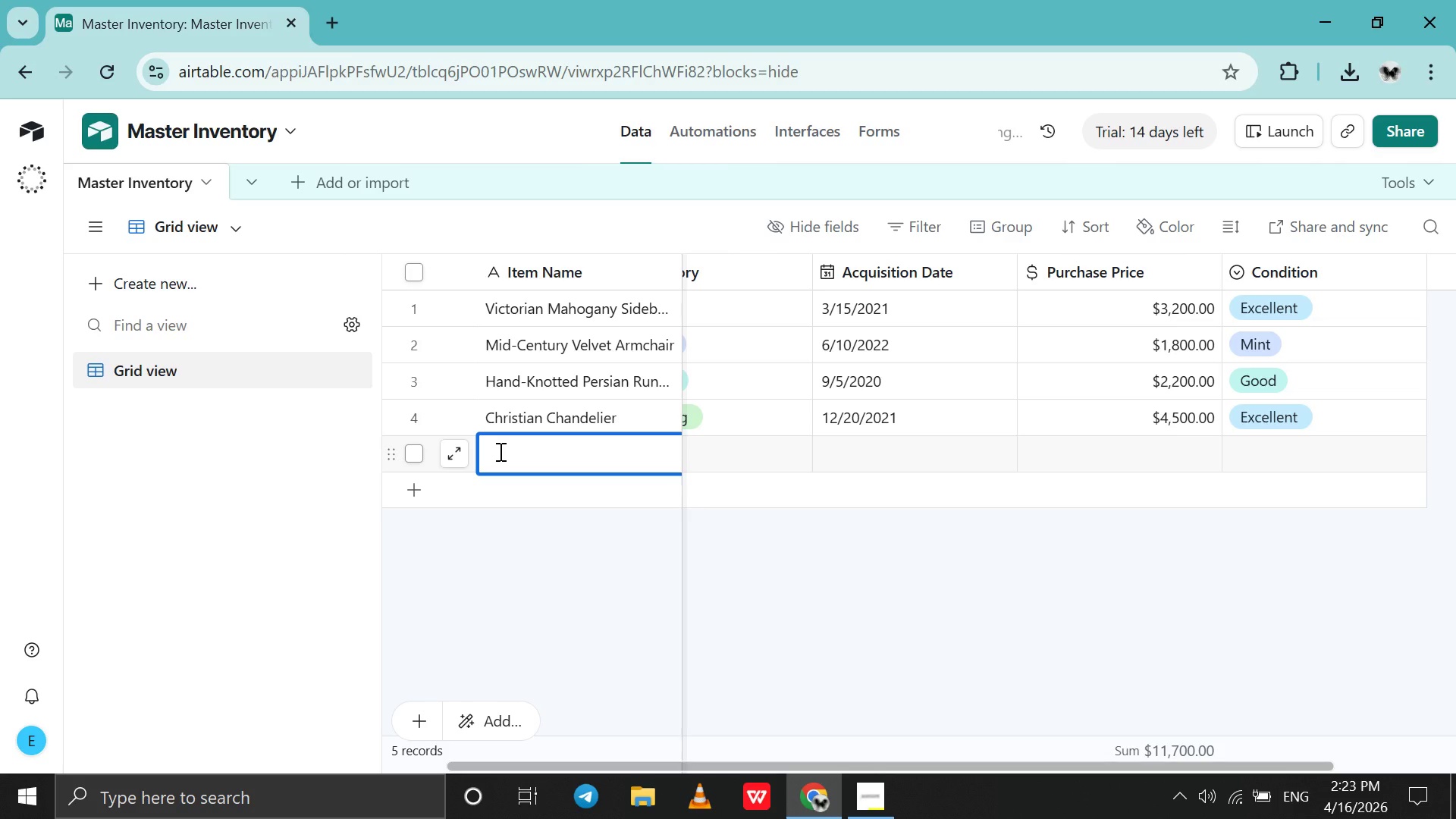 
wait(9.09)
 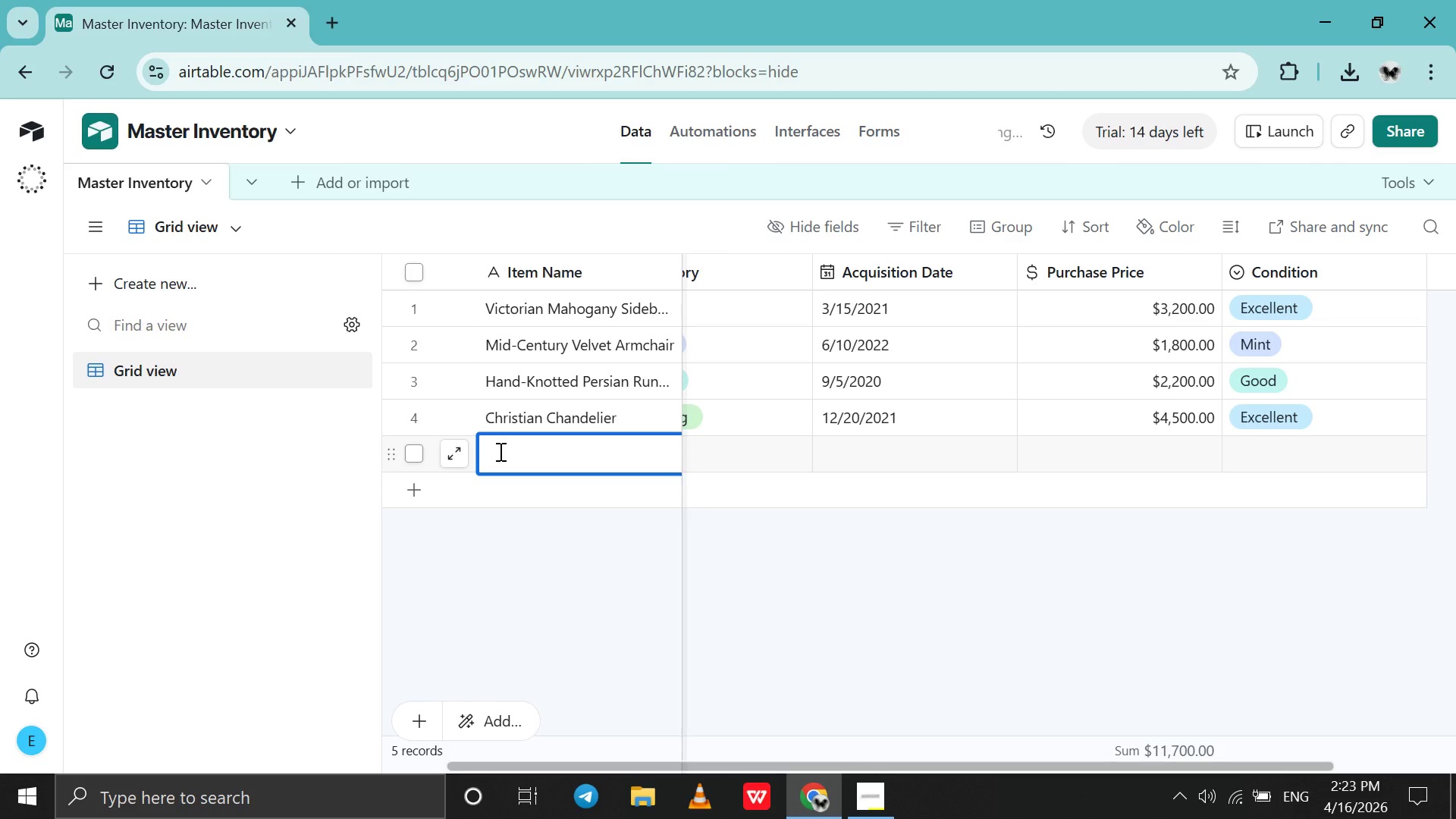 
type(Antique Gold )
 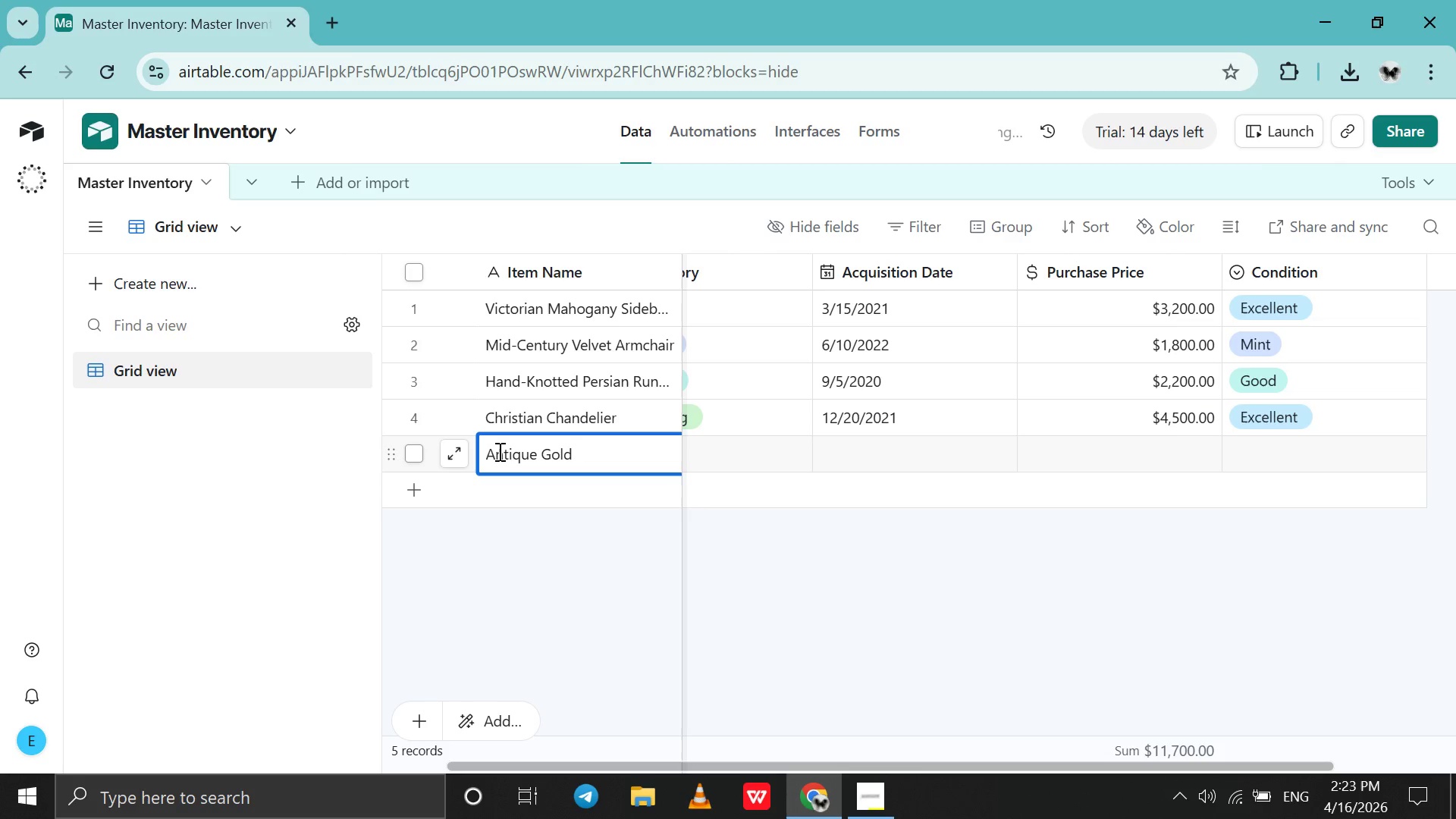 
type(Wall Mirror )
 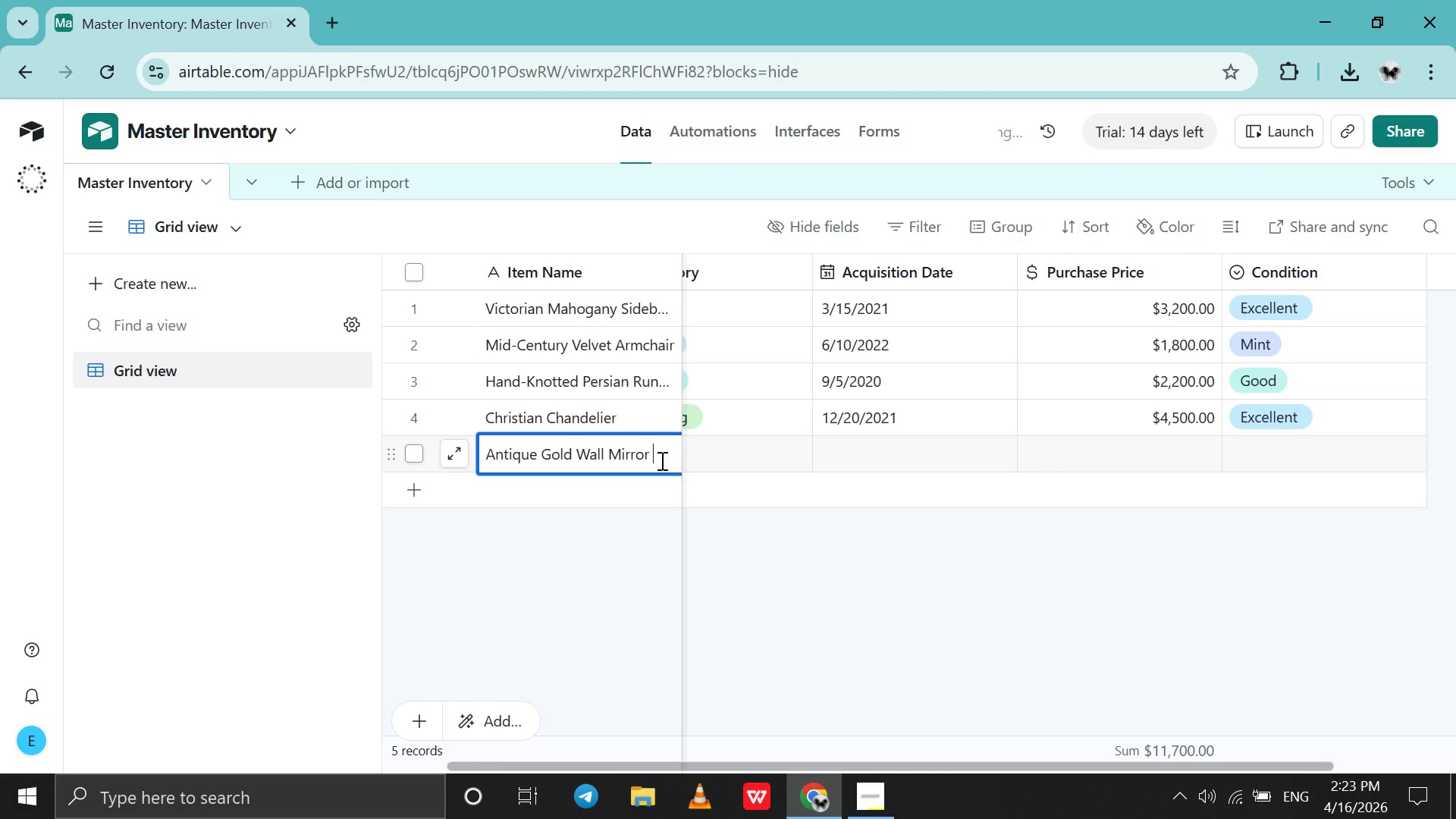 
left_click([708, 464])
 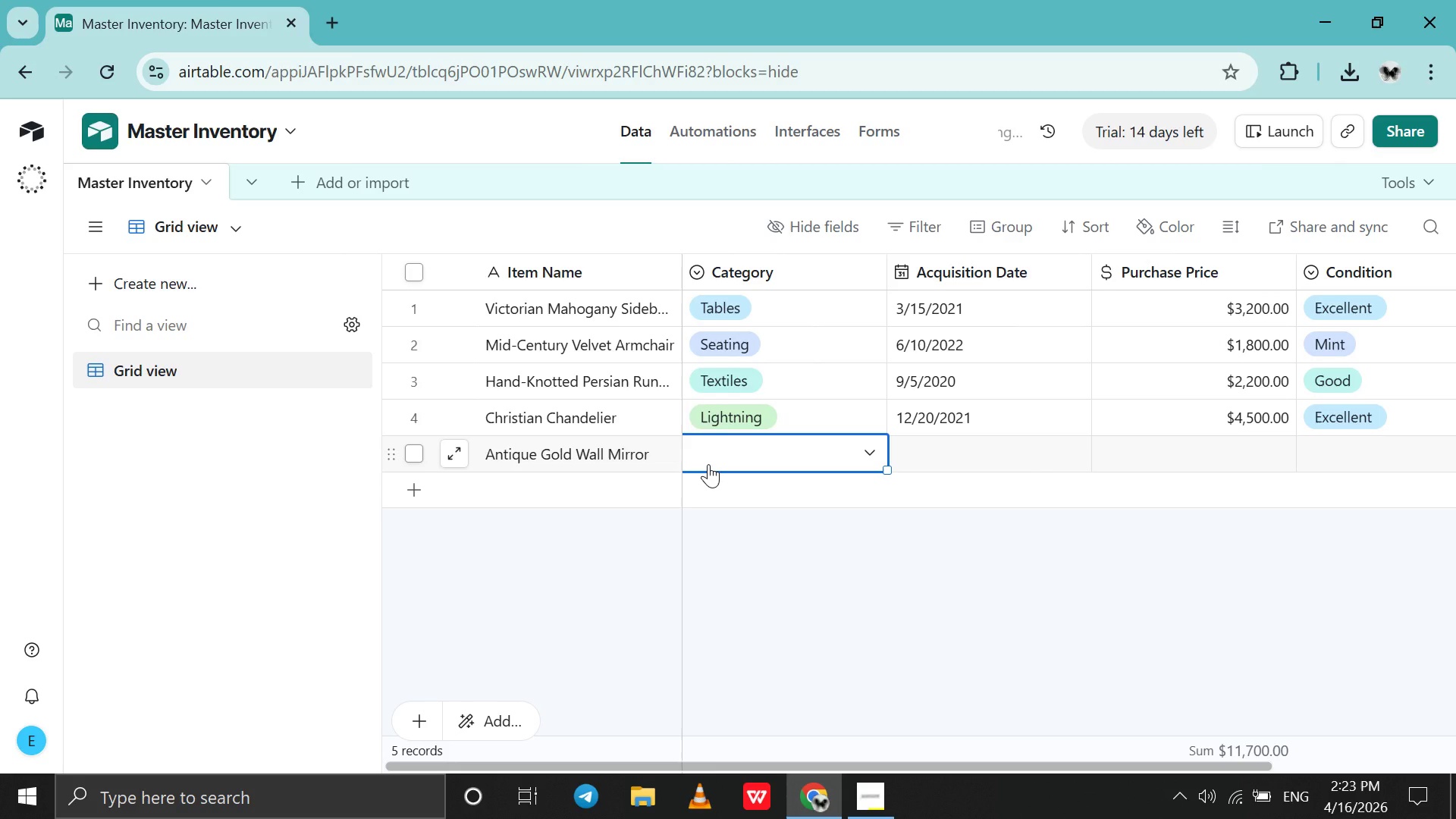 
left_click([708, 464])
 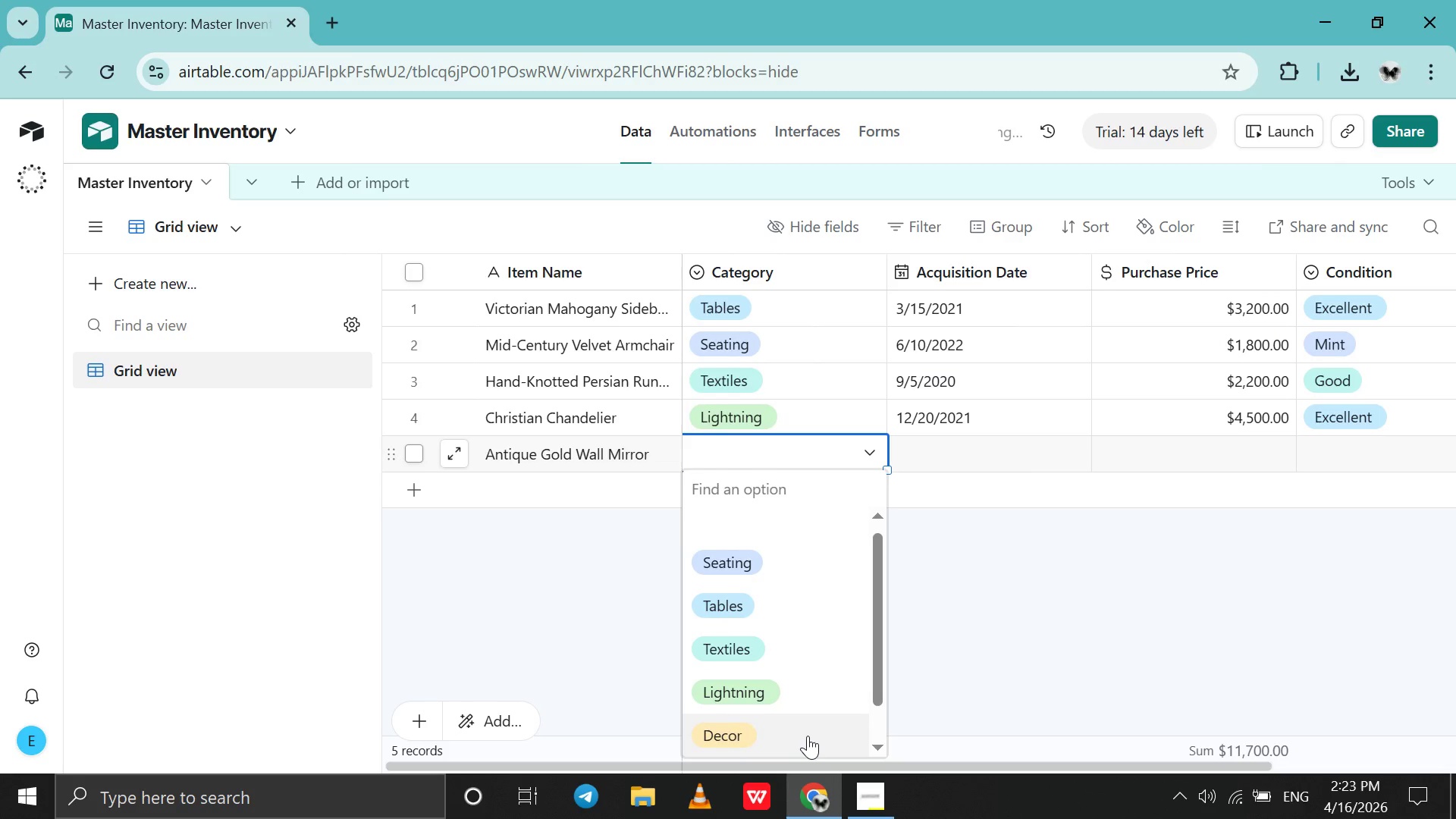 
left_click([808, 736])
 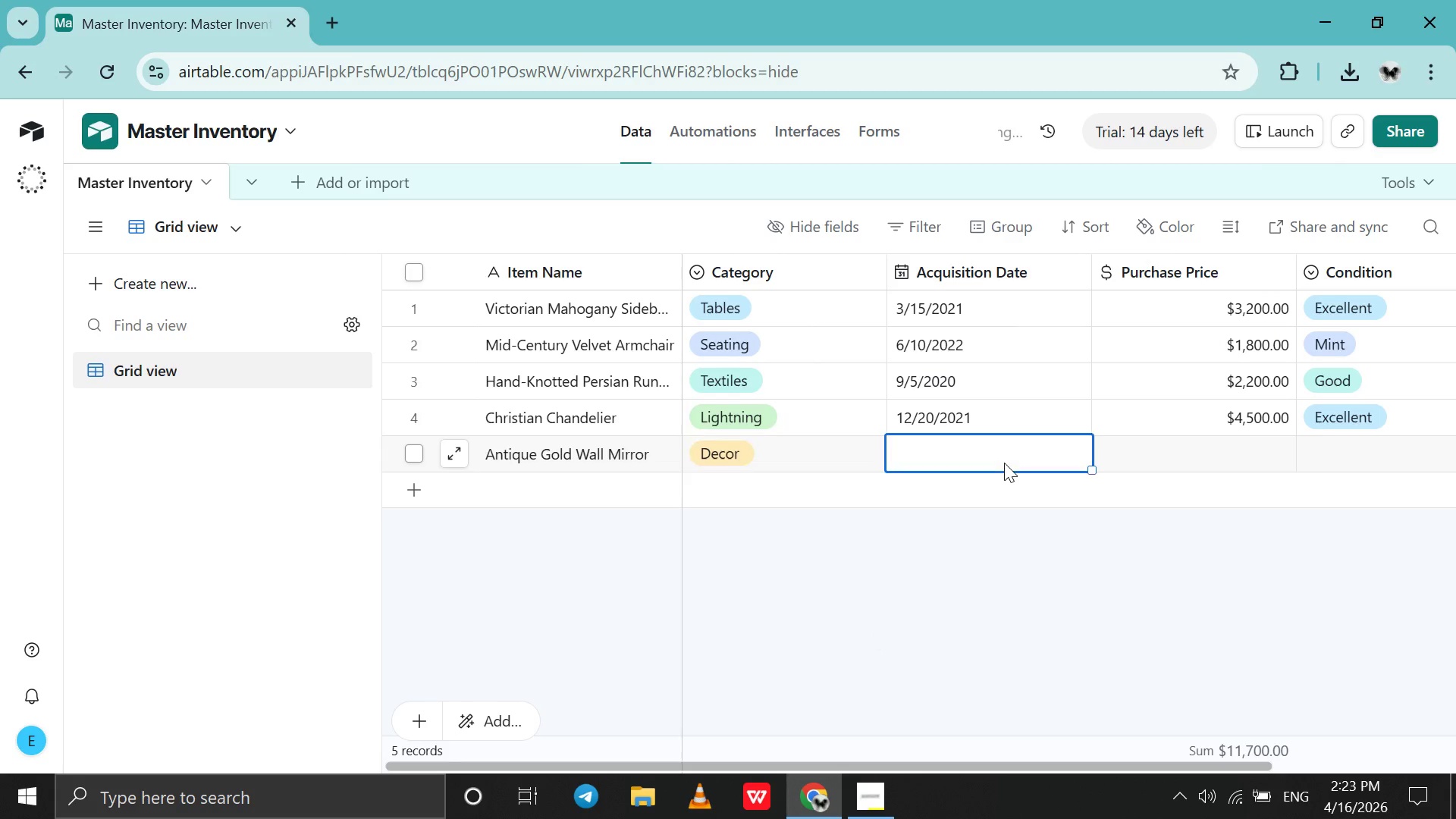 
double_click([1004, 463])
 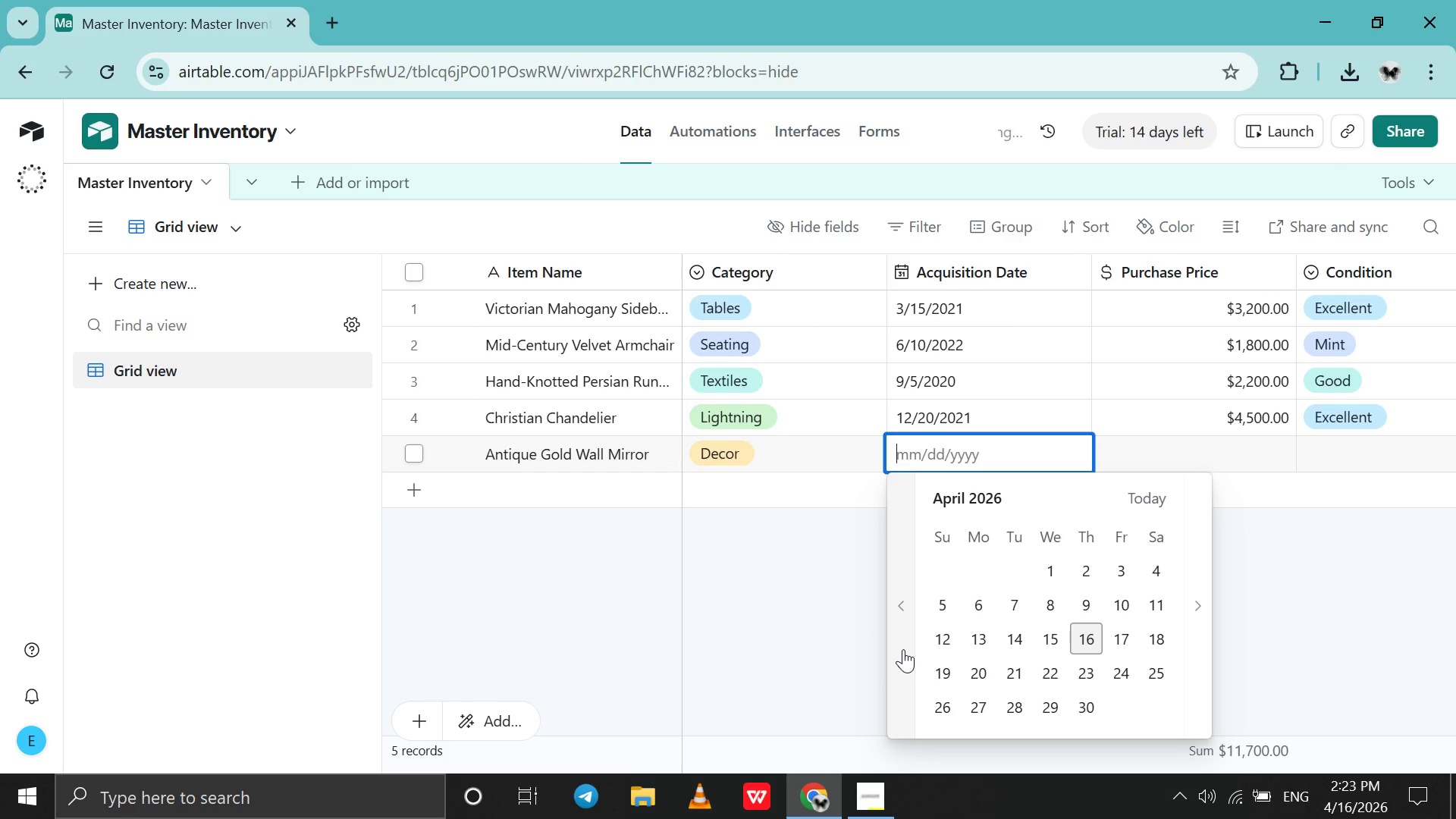 
double_click([902, 649])
 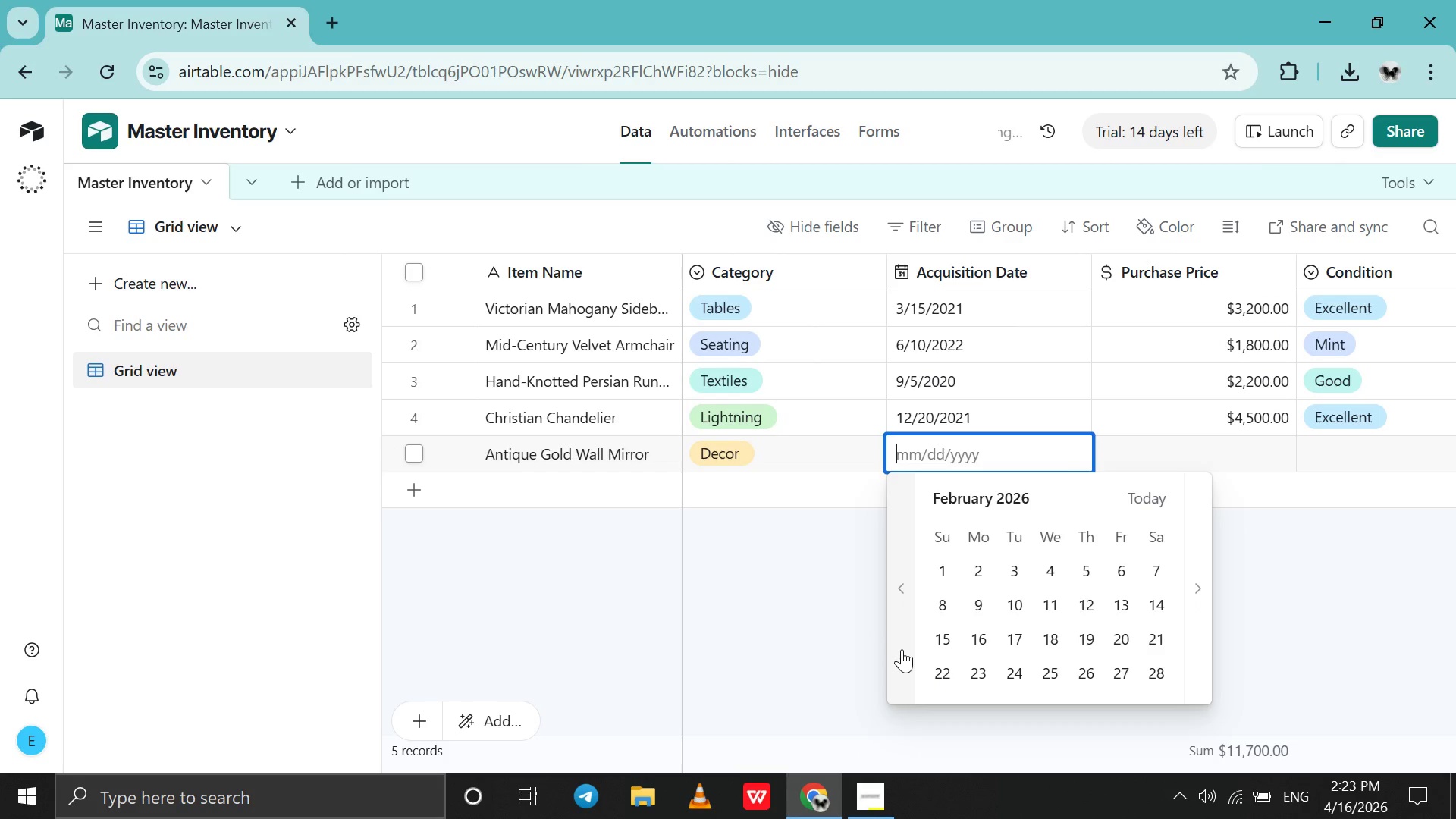 
triple_click([902, 649])
 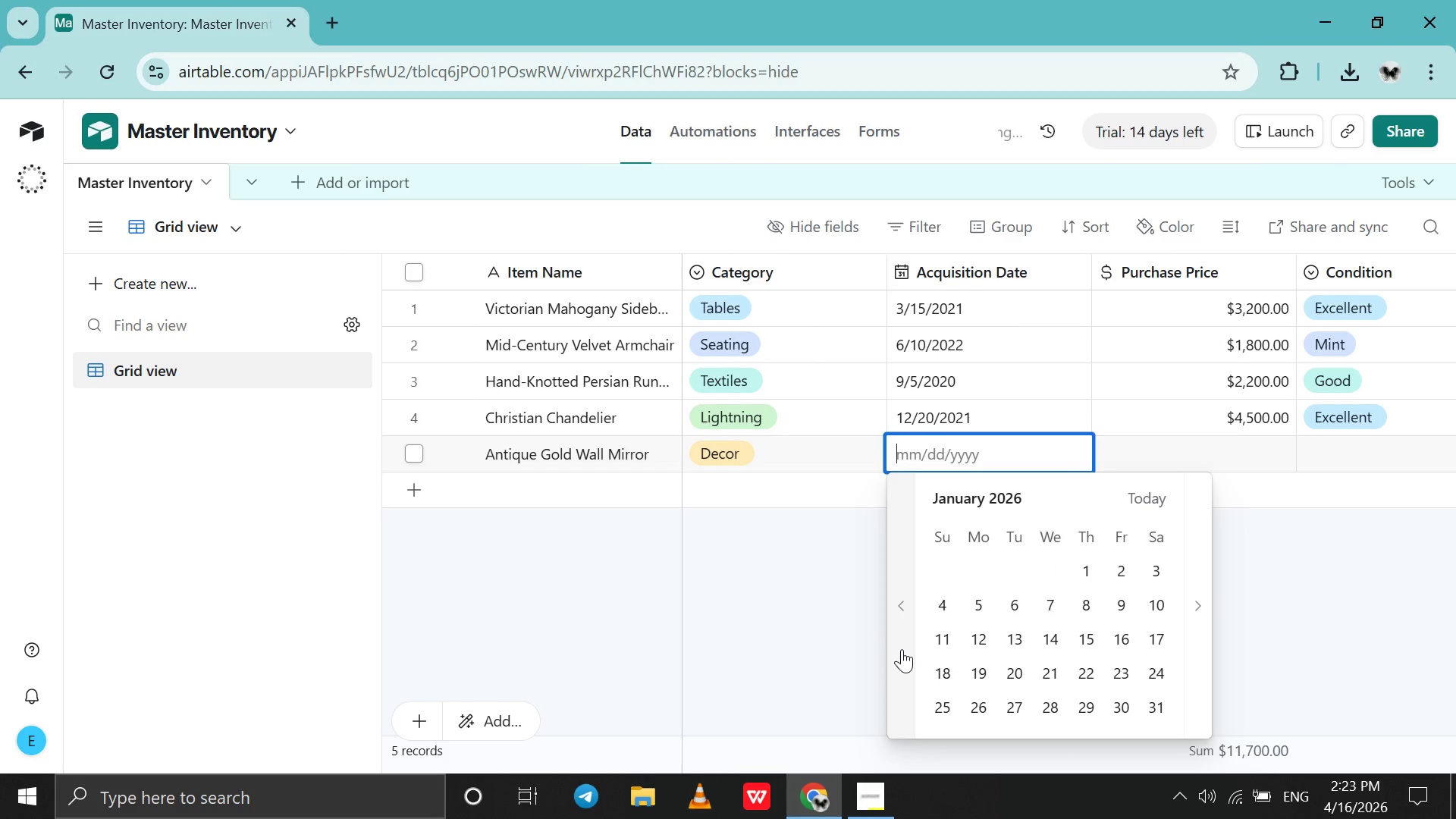 
triple_click([902, 649])
 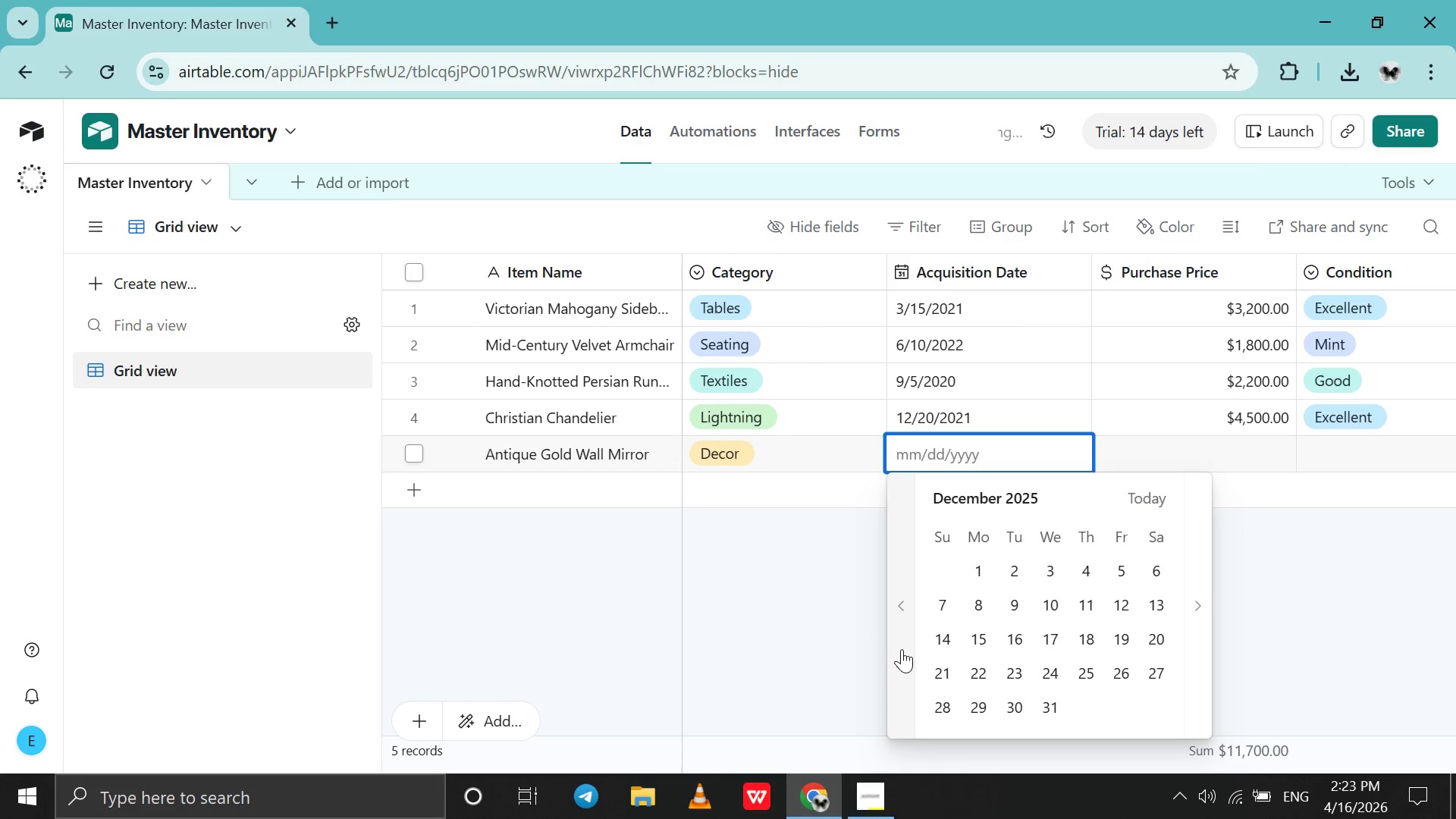 
triple_click([902, 649])
 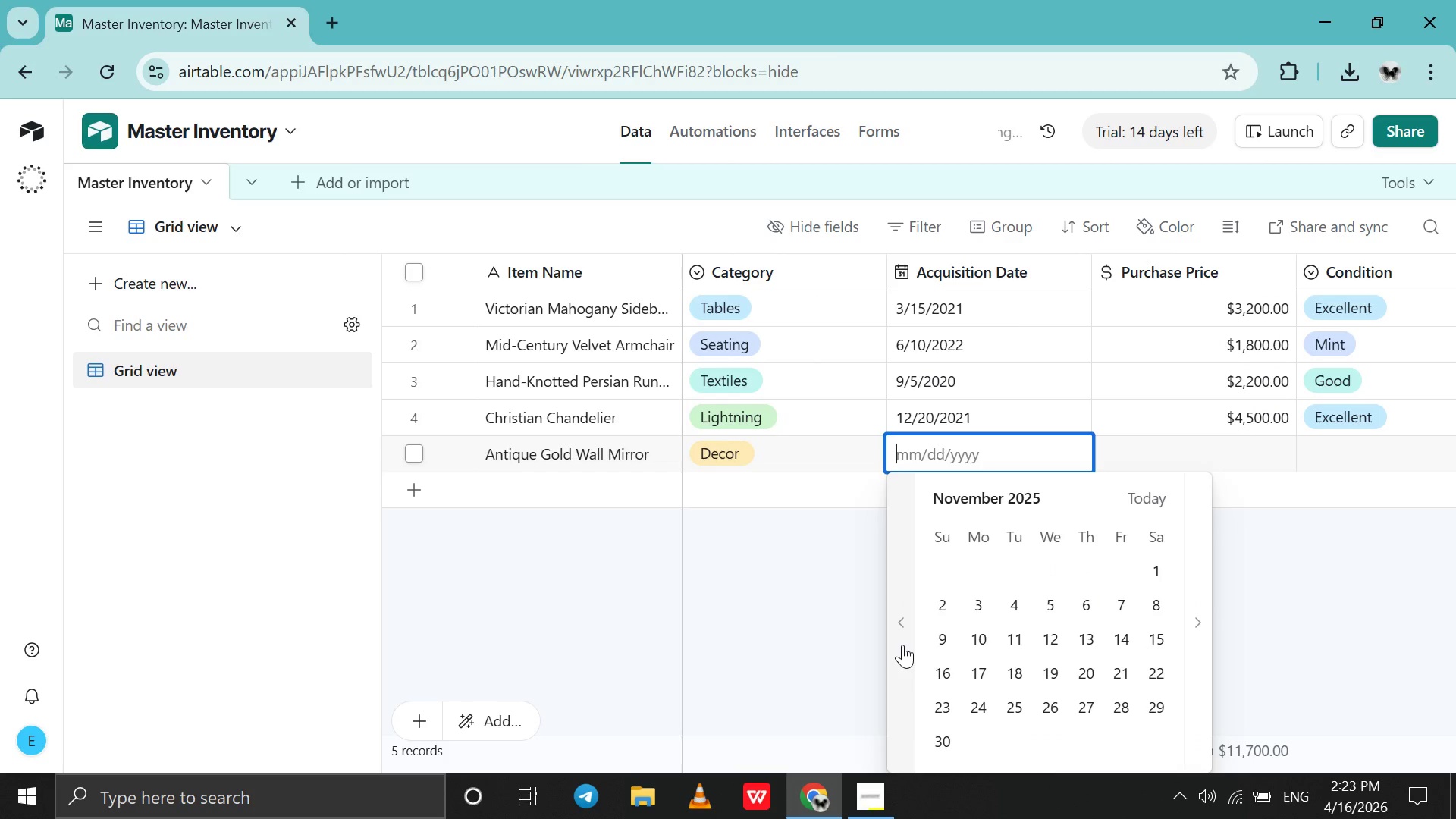 
double_click([902, 645])
 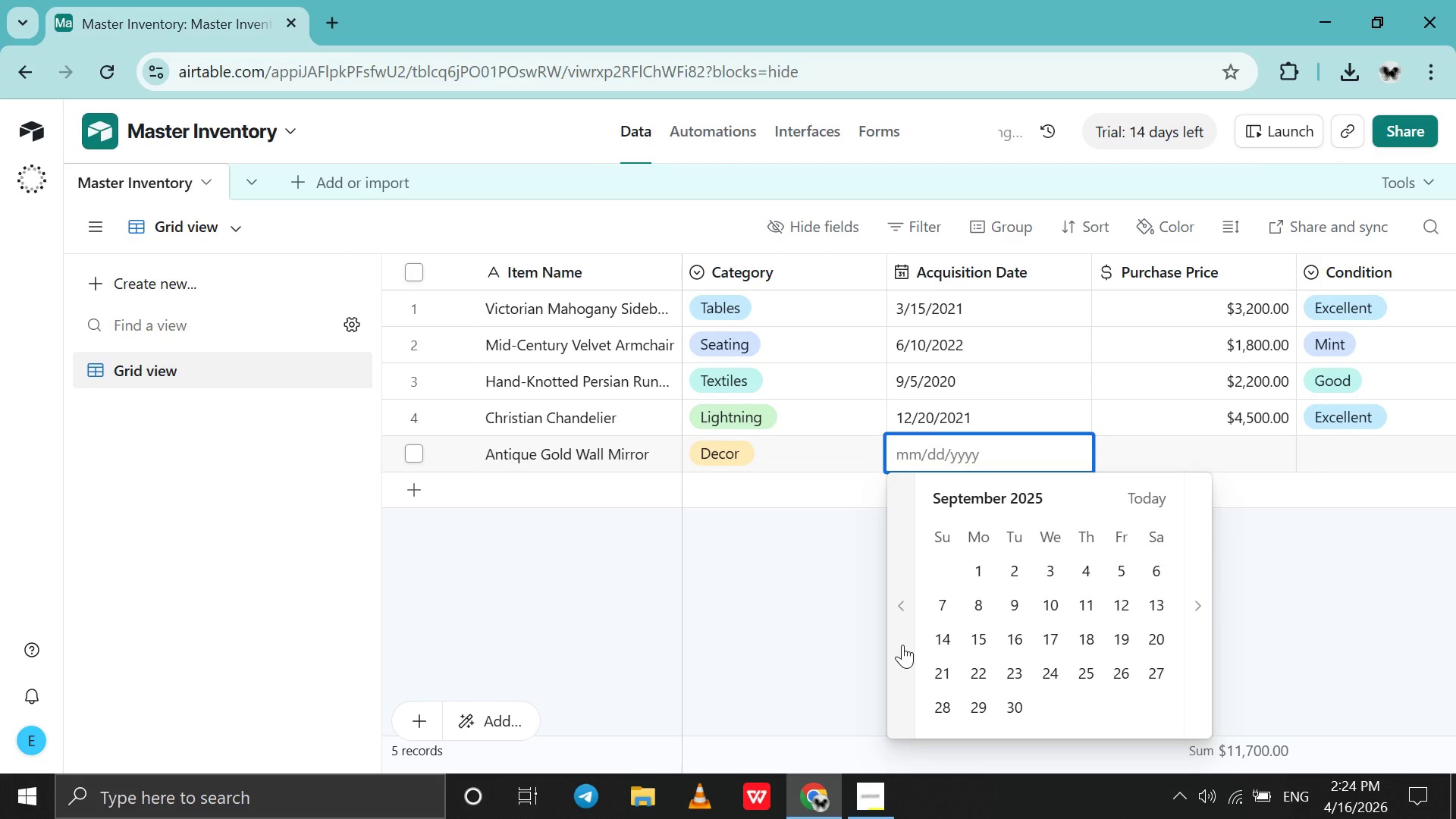 
triple_click([902, 645])
 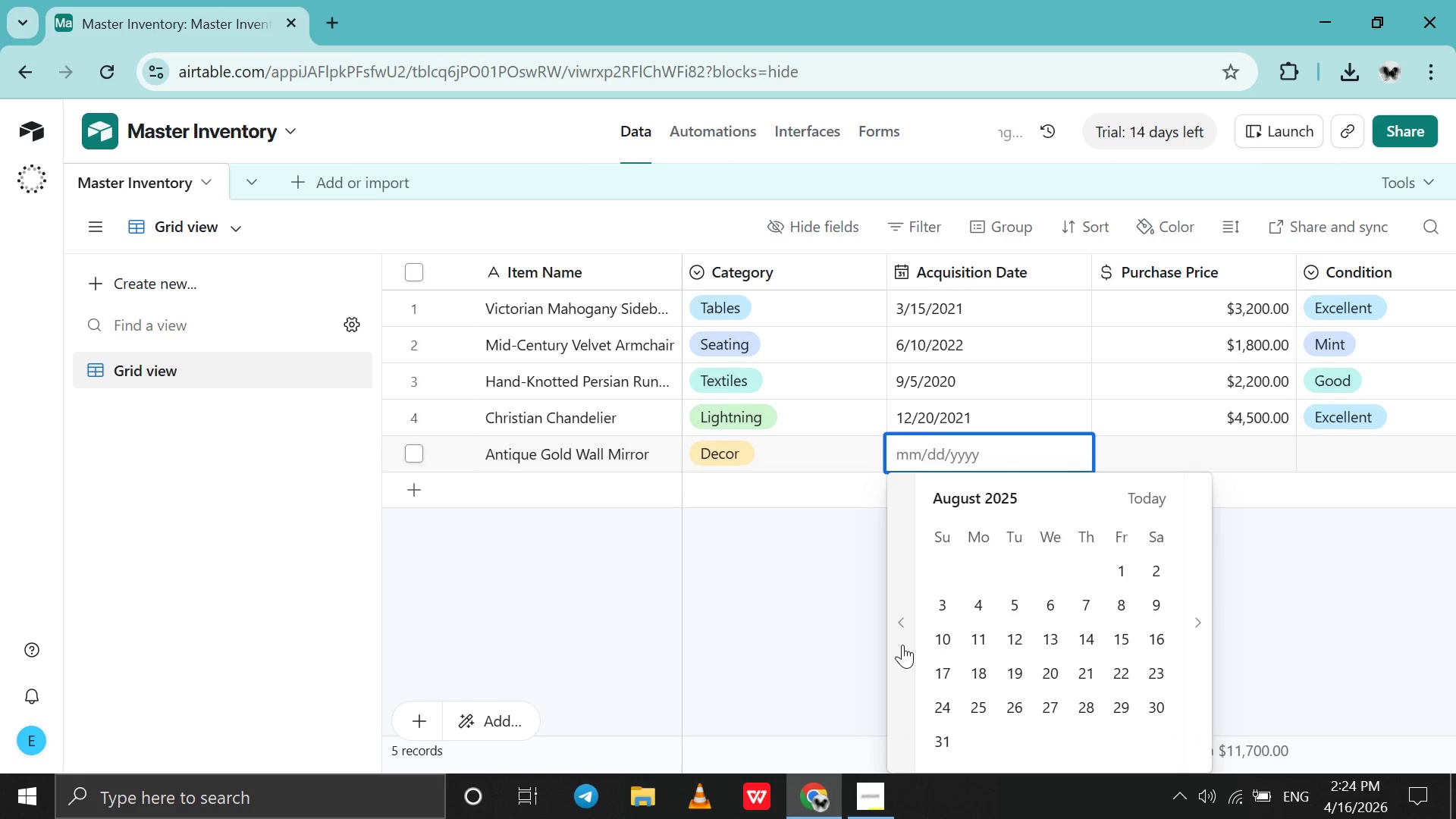 
triple_click([902, 645])
 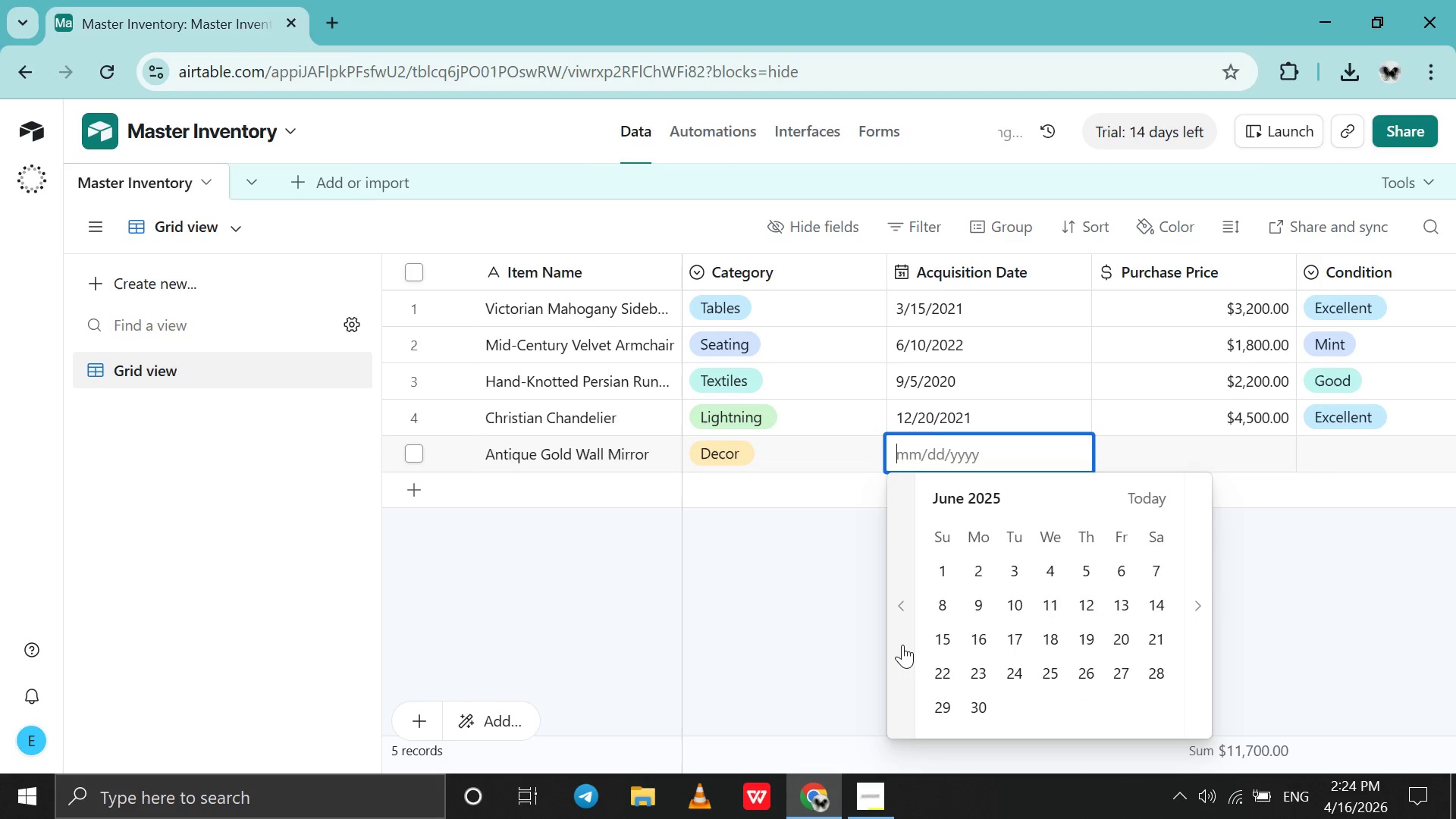 
double_click([902, 645])
 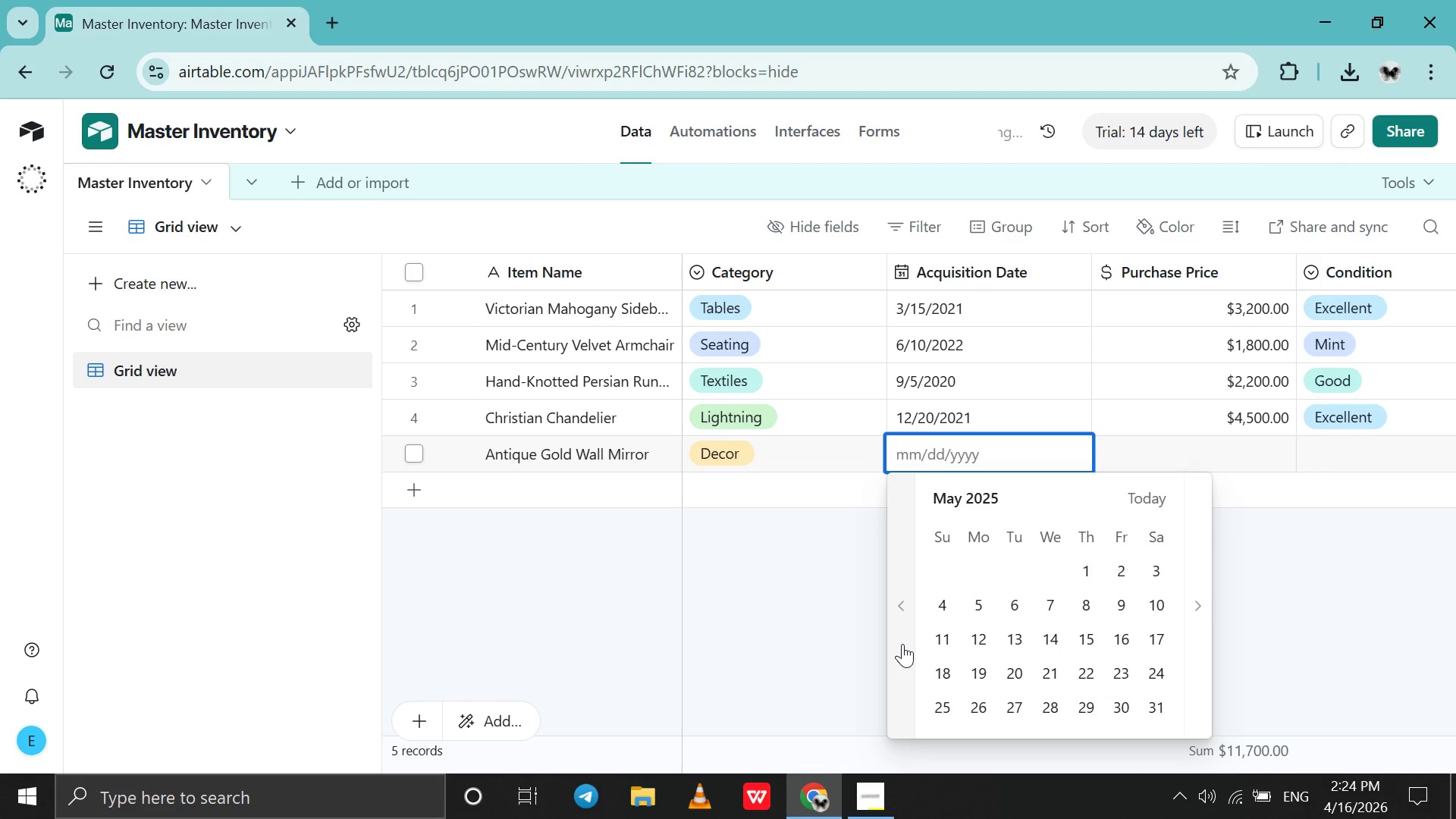 
triple_click([902, 644])
 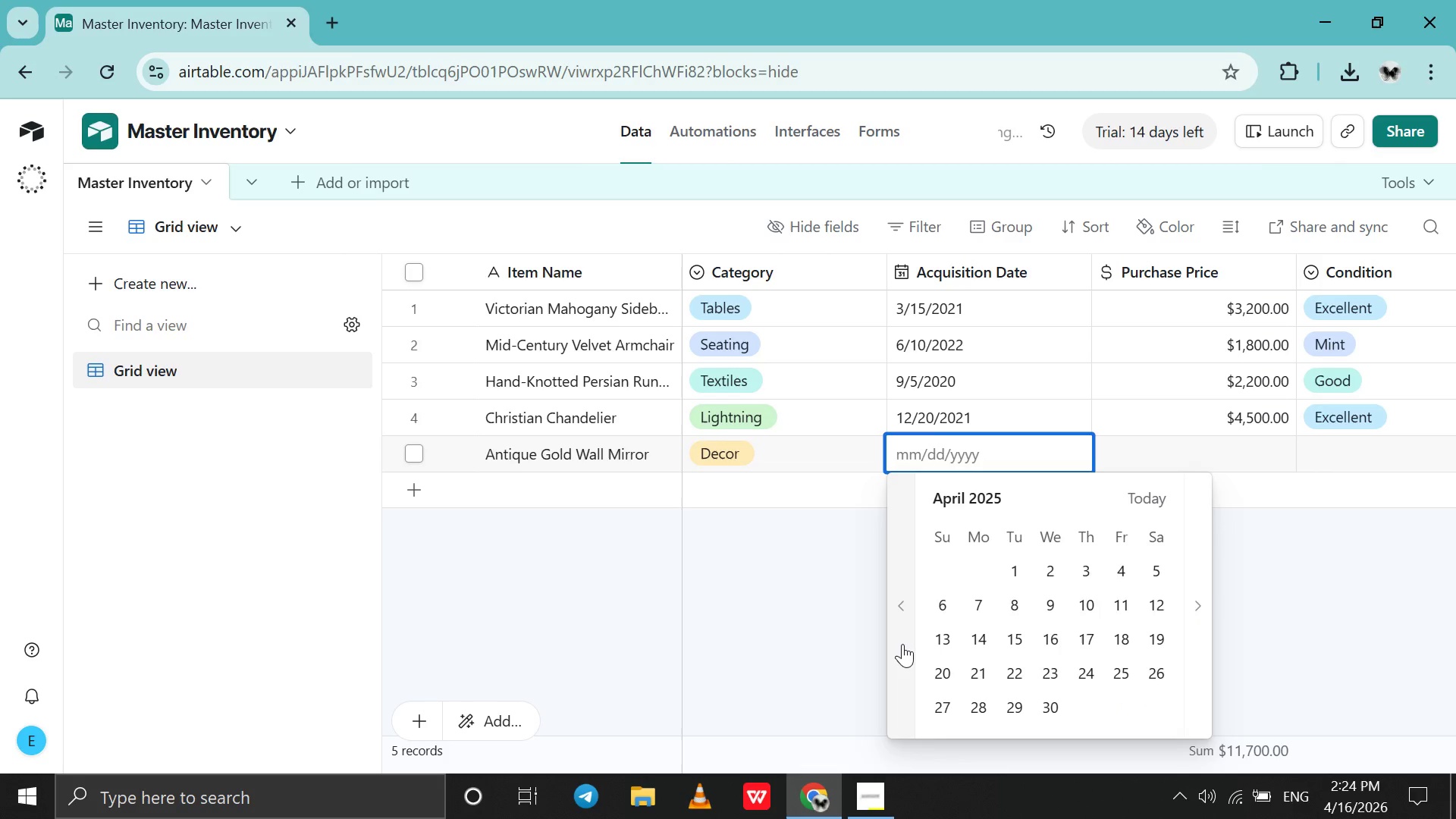 
triple_click([902, 644])
 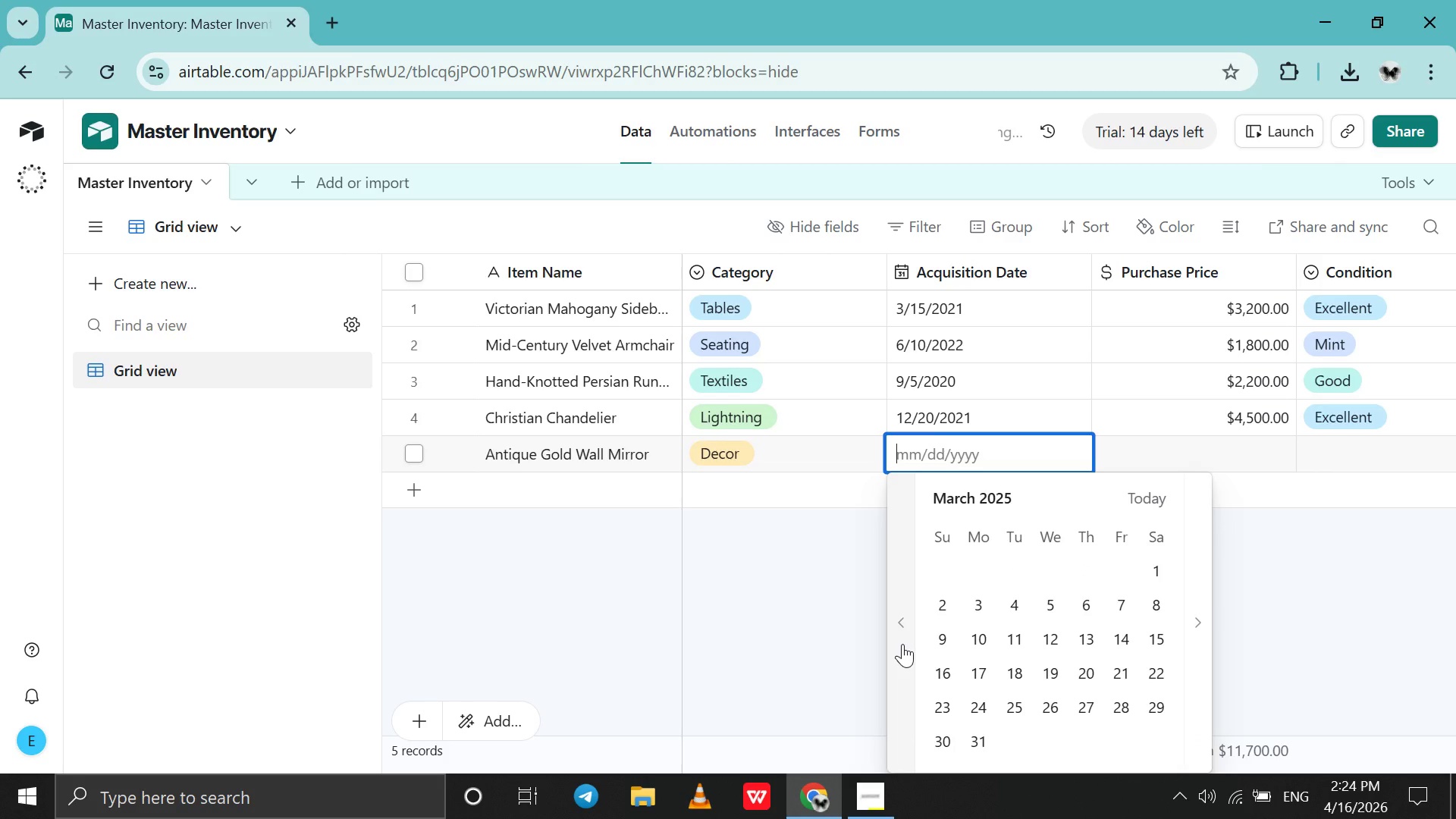 
triple_click([902, 644])
 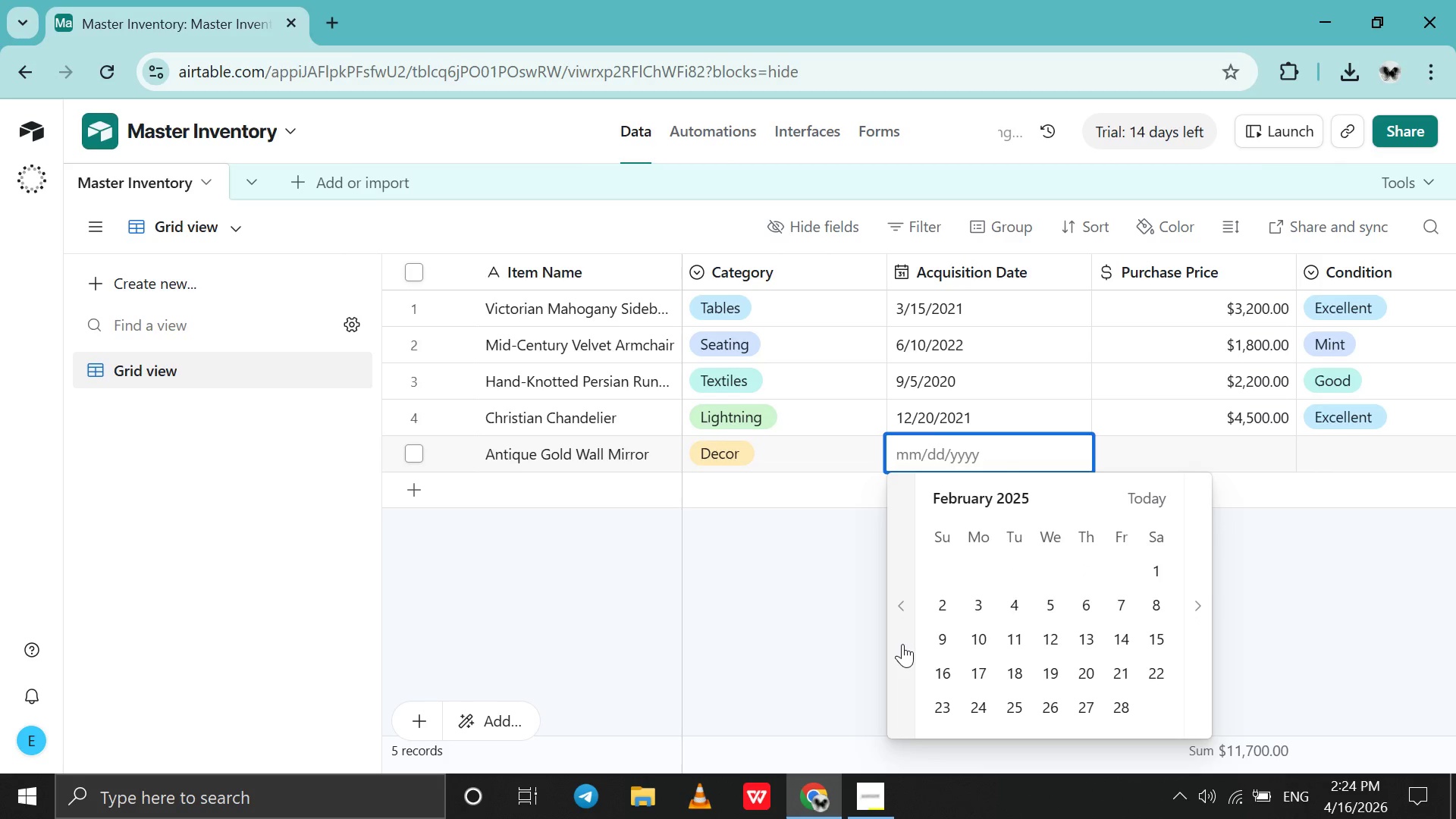 
triple_click([902, 644])
 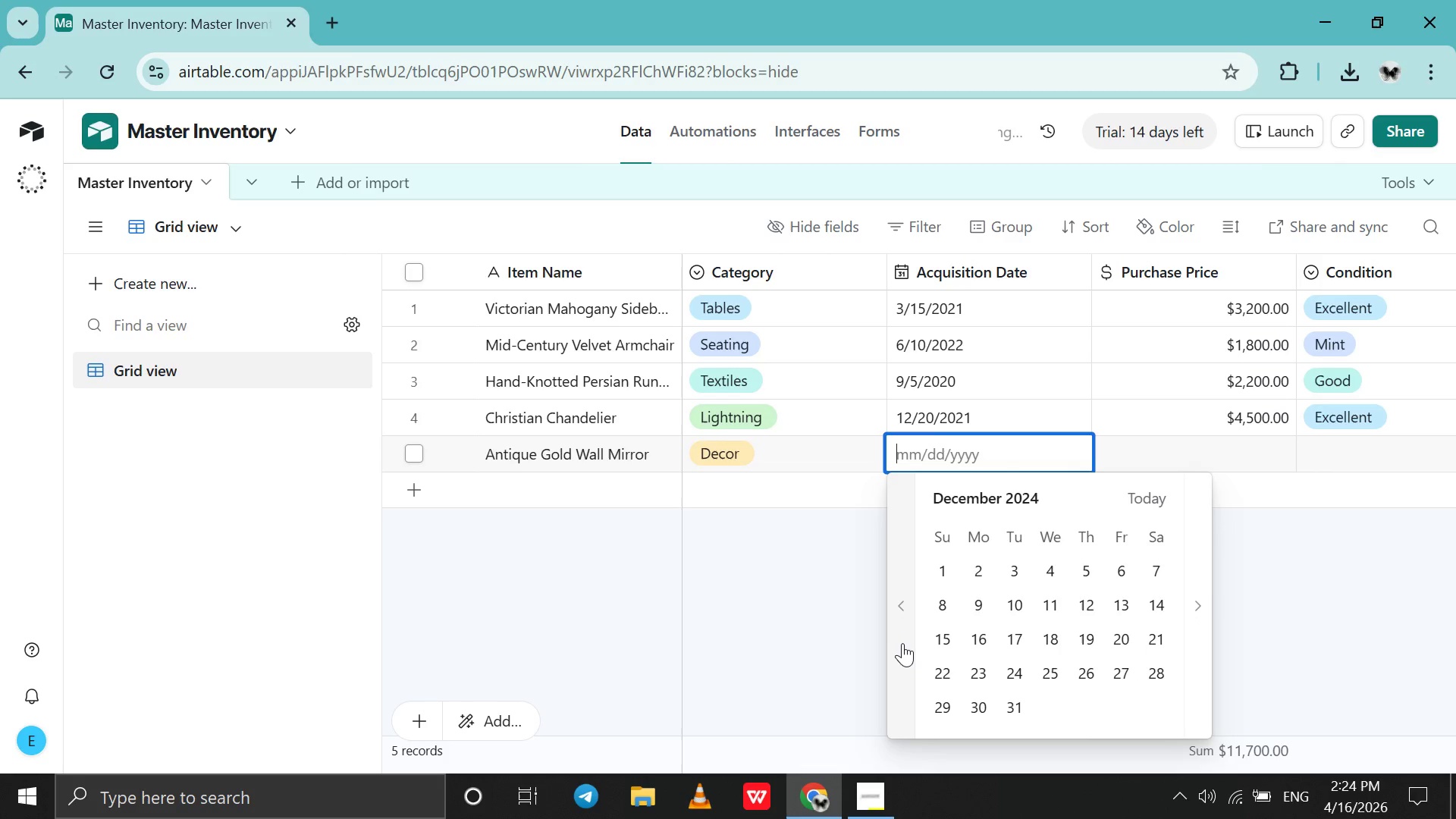 
triple_click([902, 643])
 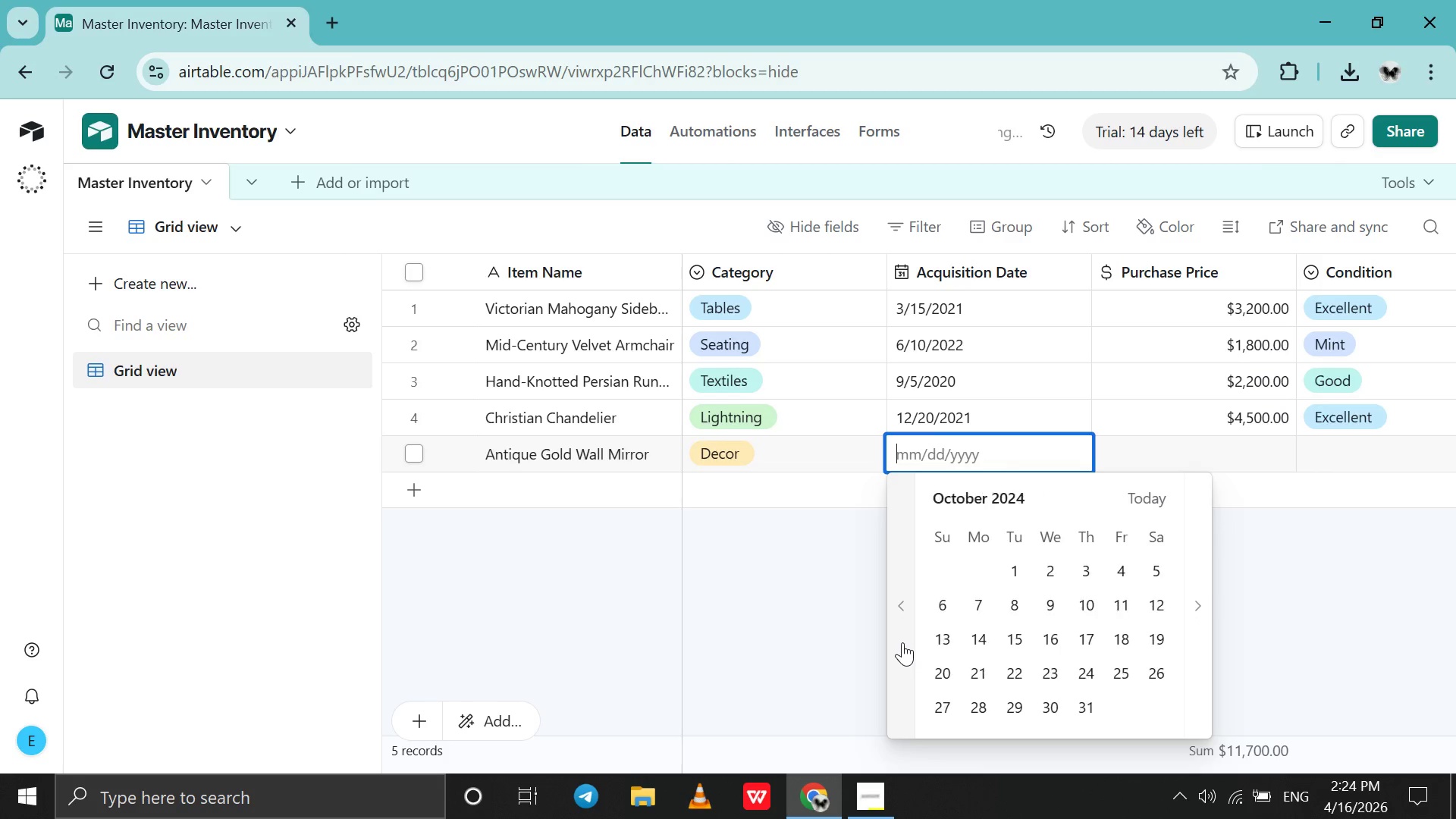 
triple_click([902, 642])
 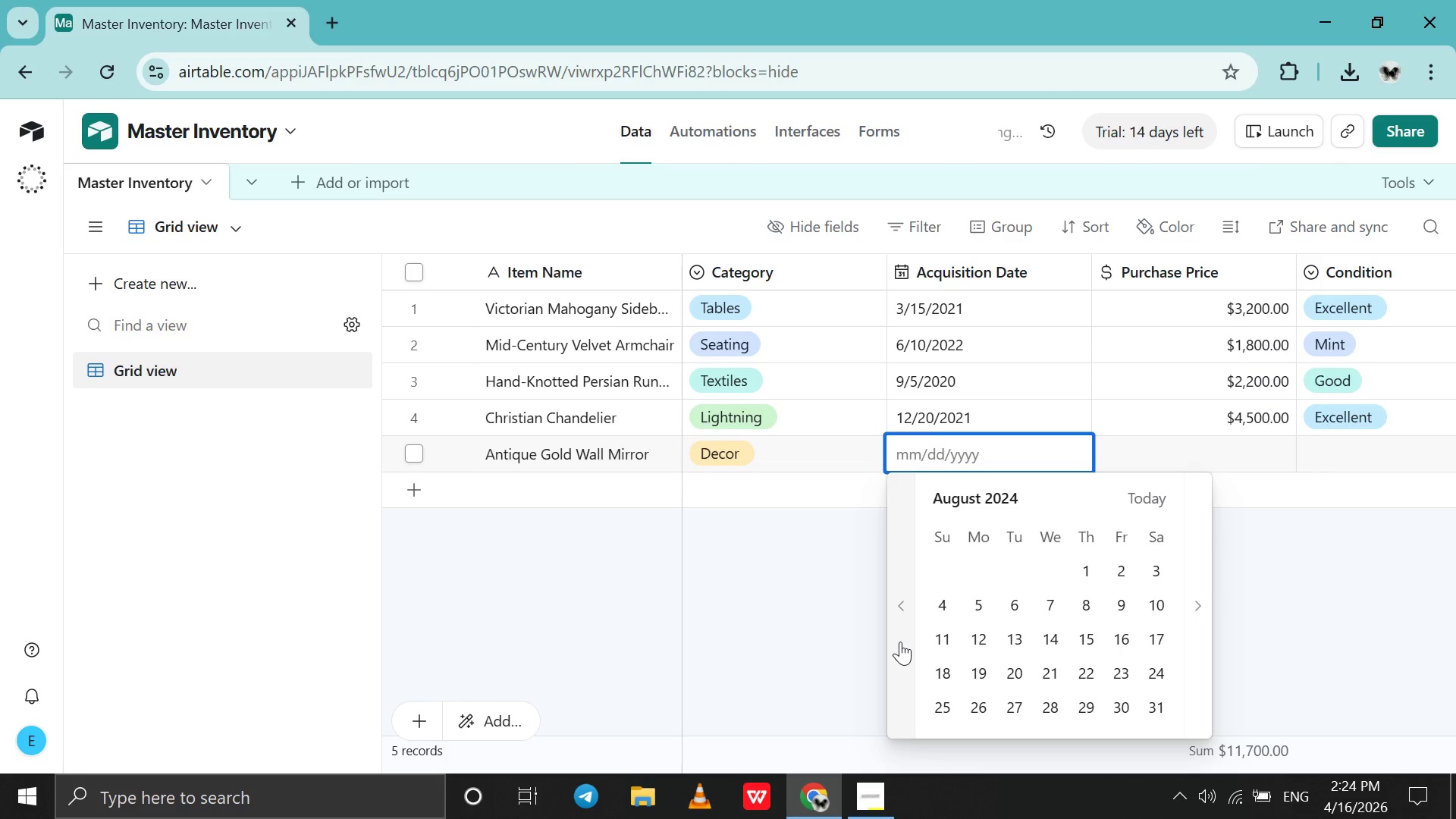 
triple_click([900, 642])
 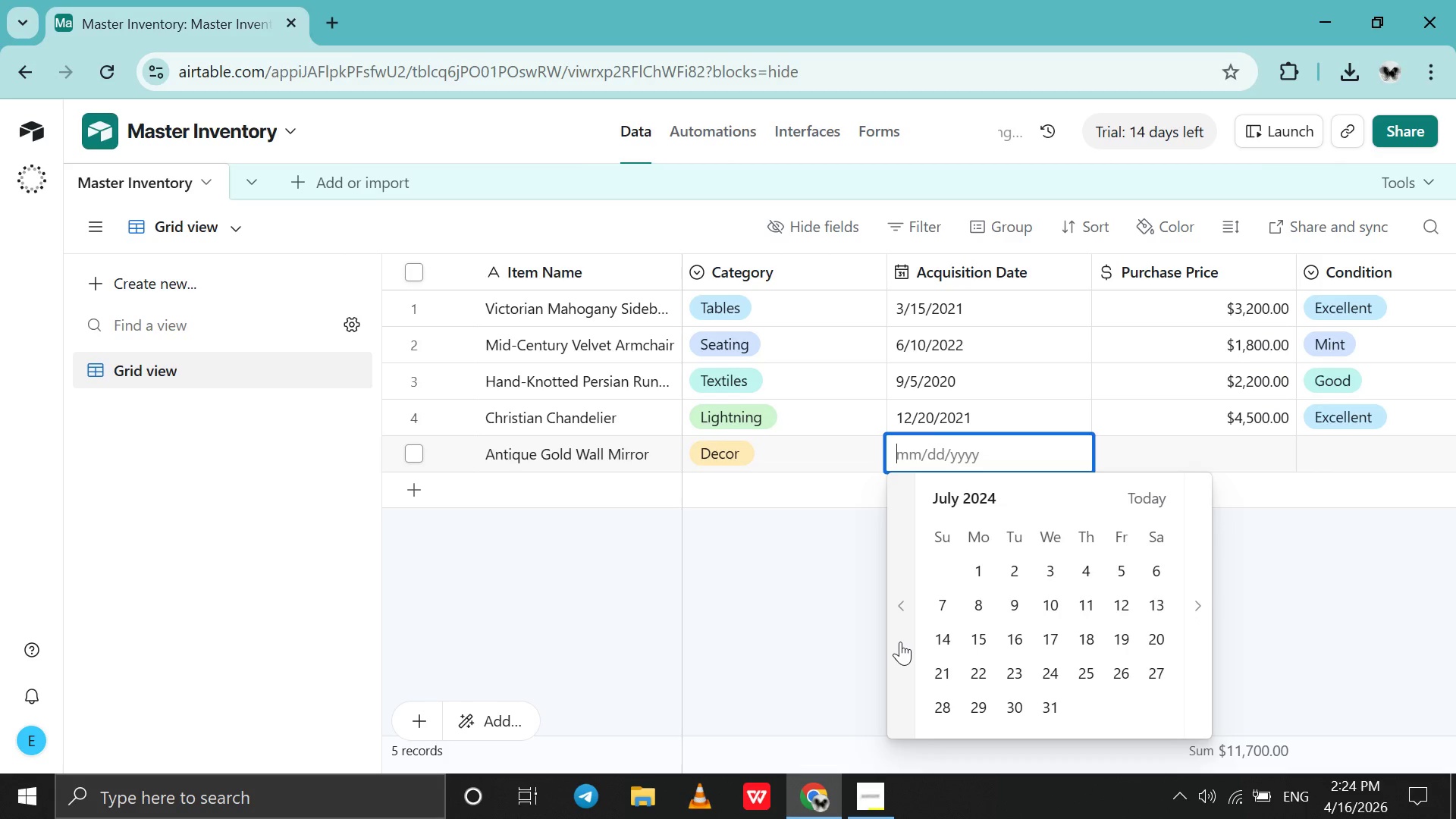 
triple_click([900, 642])
 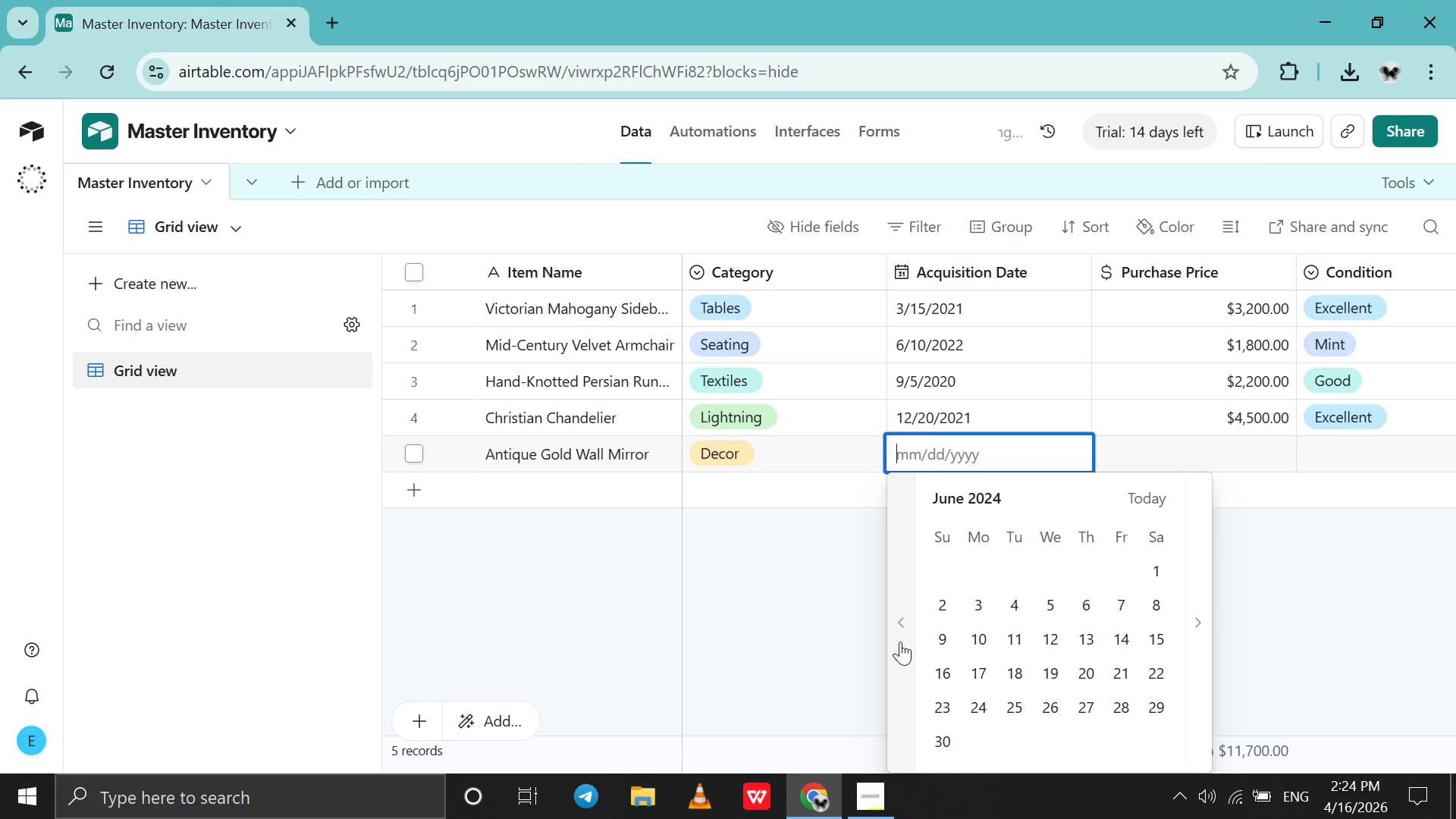 
triple_click([900, 642])
 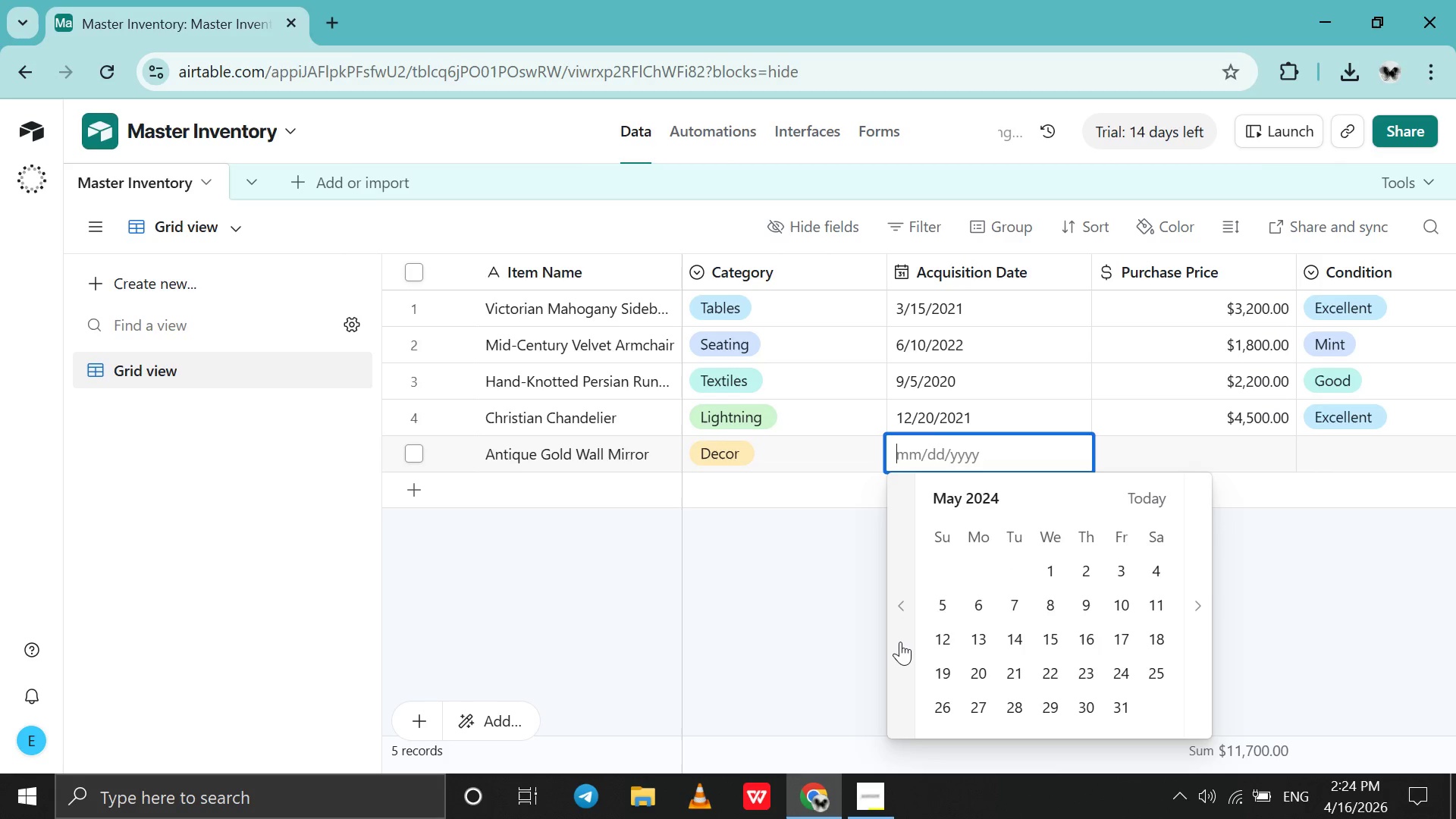 
triple_click([900, 642])
 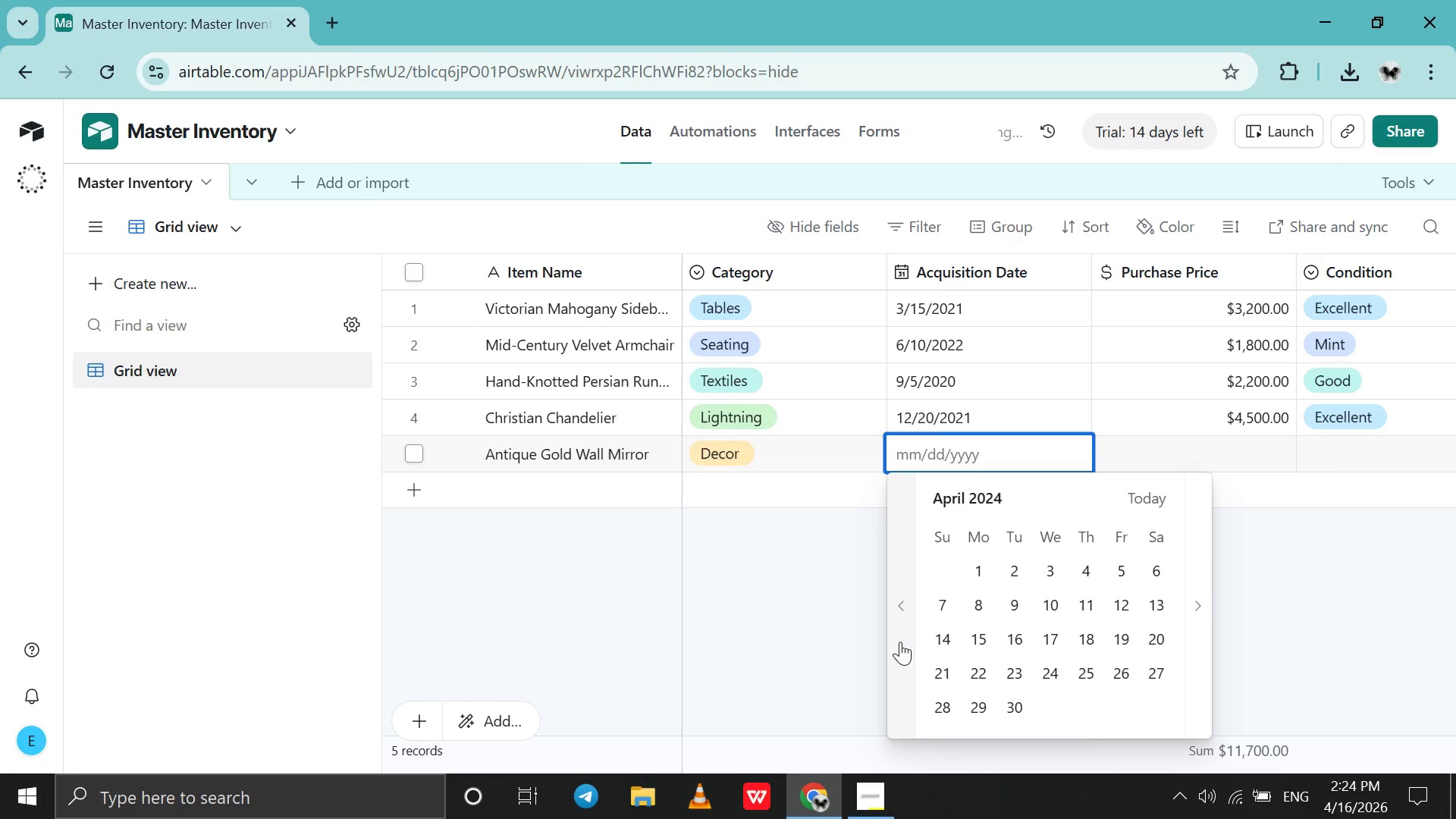 
triple_click([900, 642])
 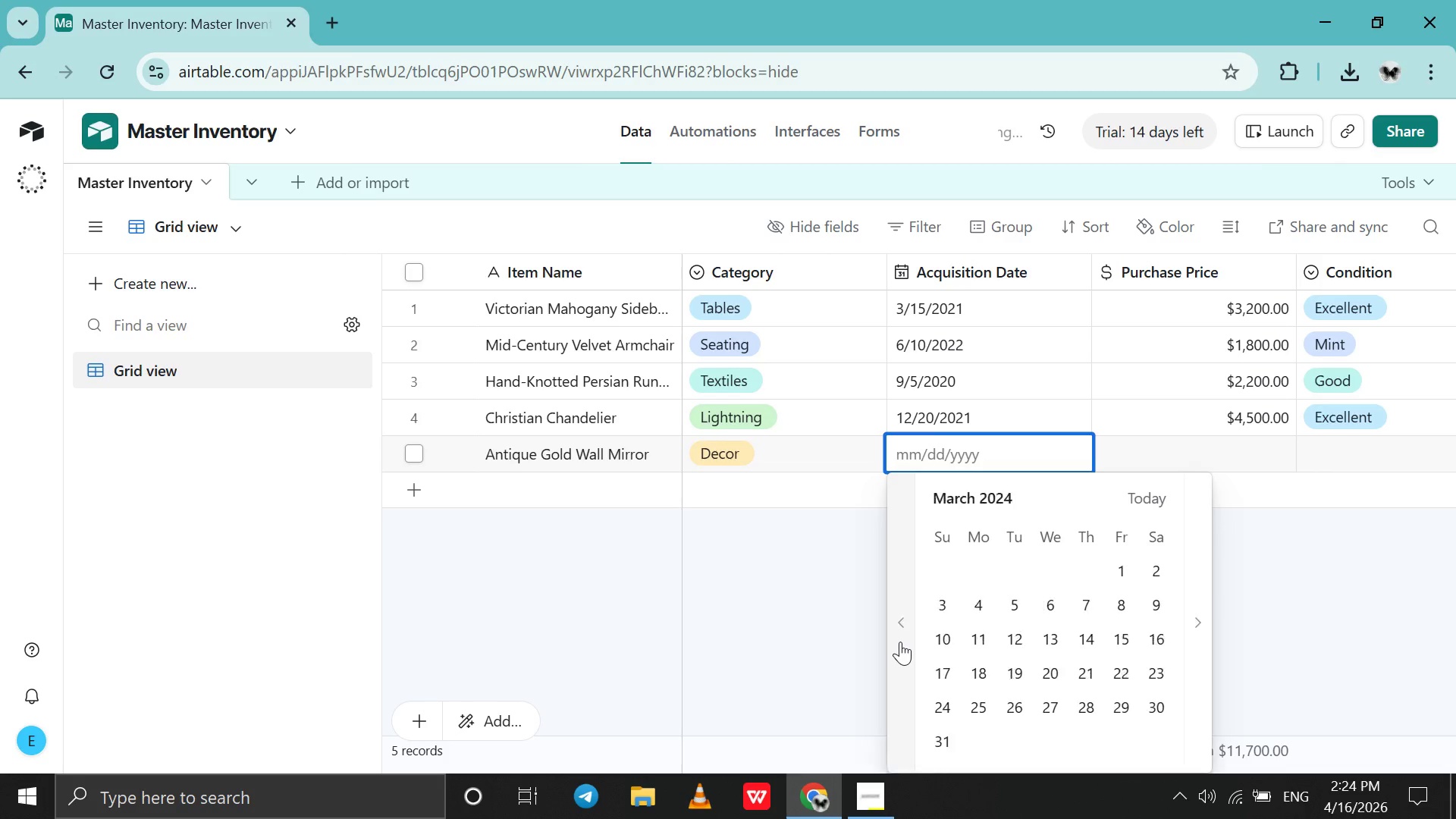 
triple_click([900, 642])
 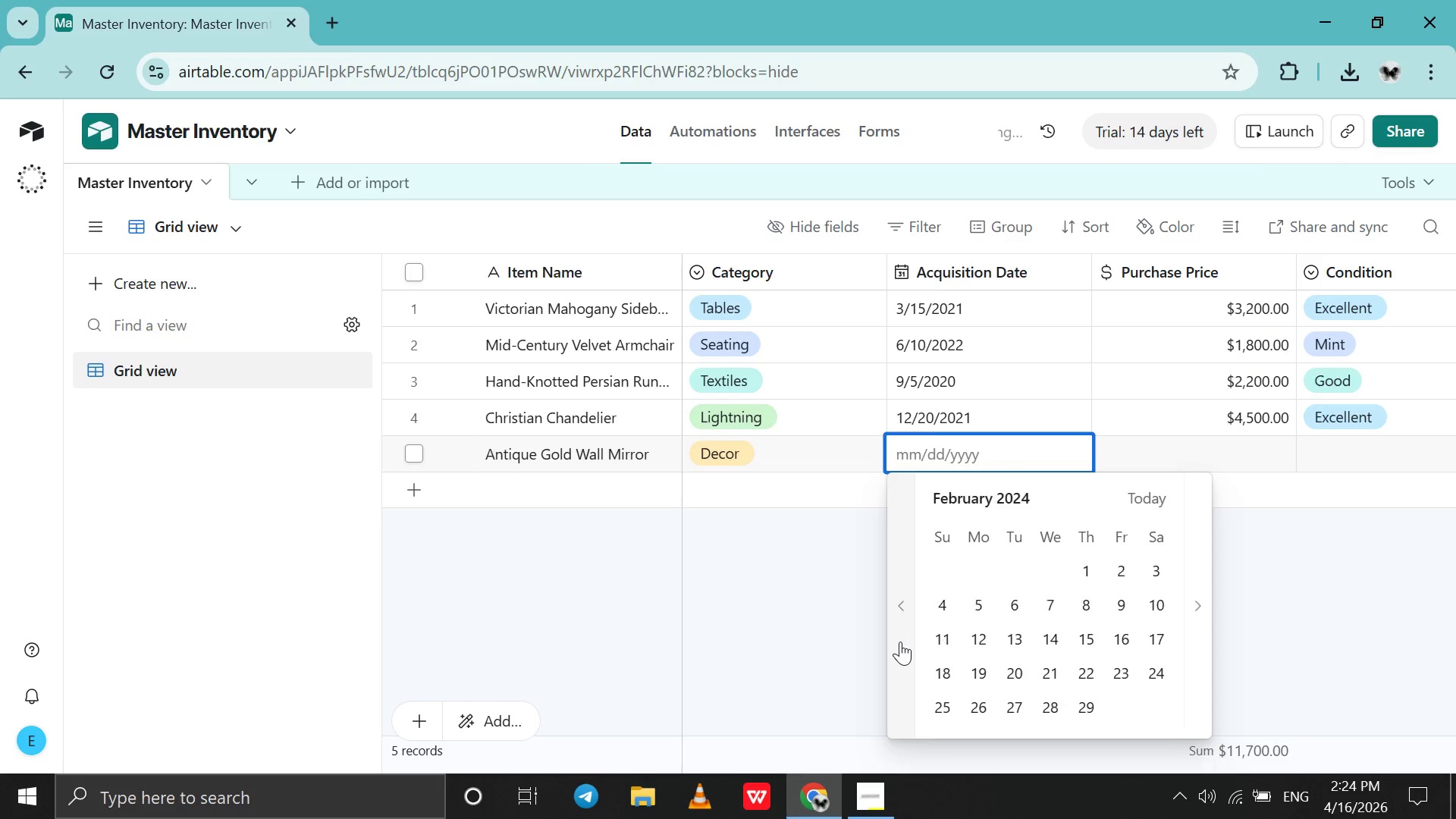 
triple_click([900, 642])
 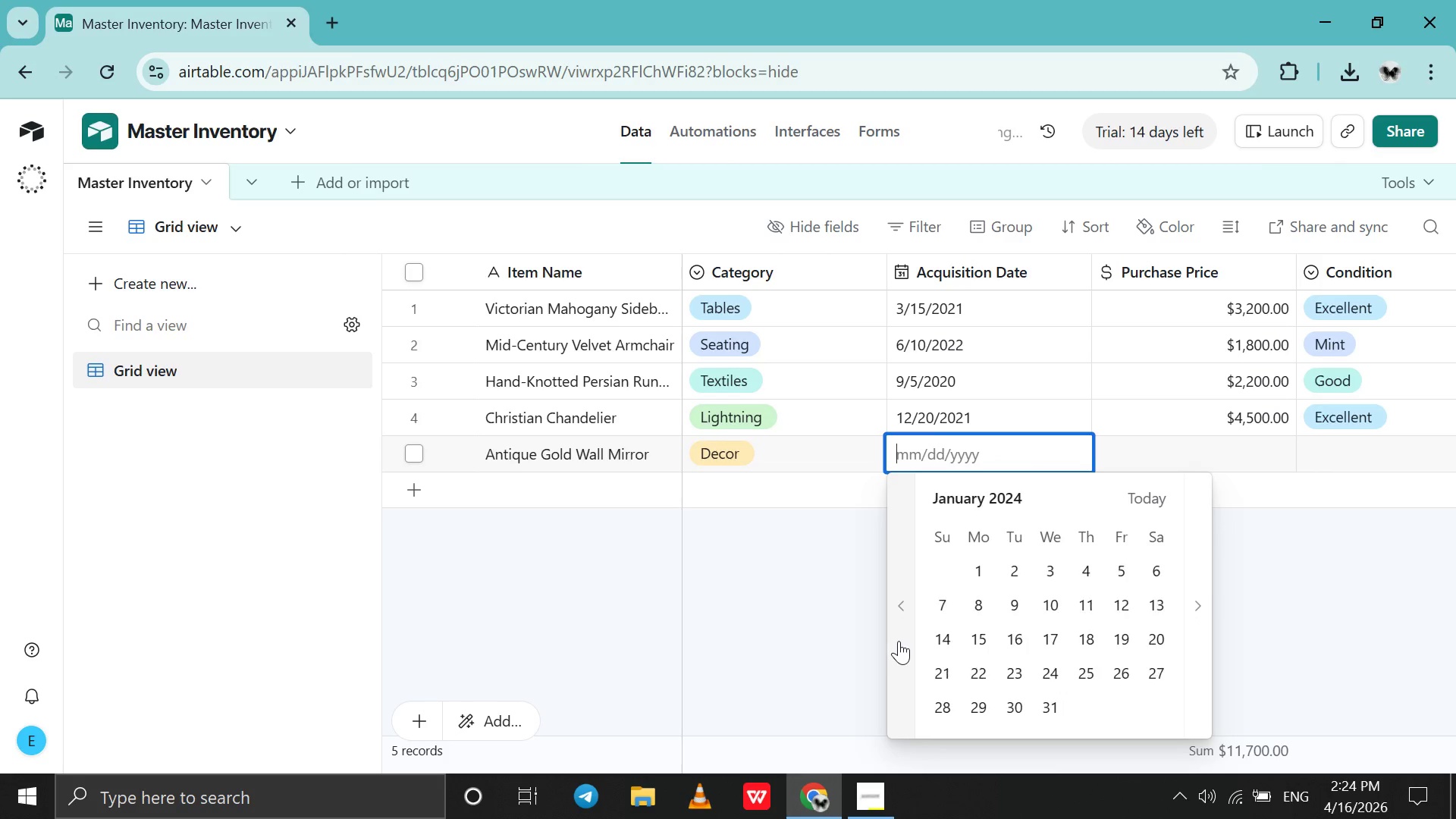 
triple_click([899, 641])
 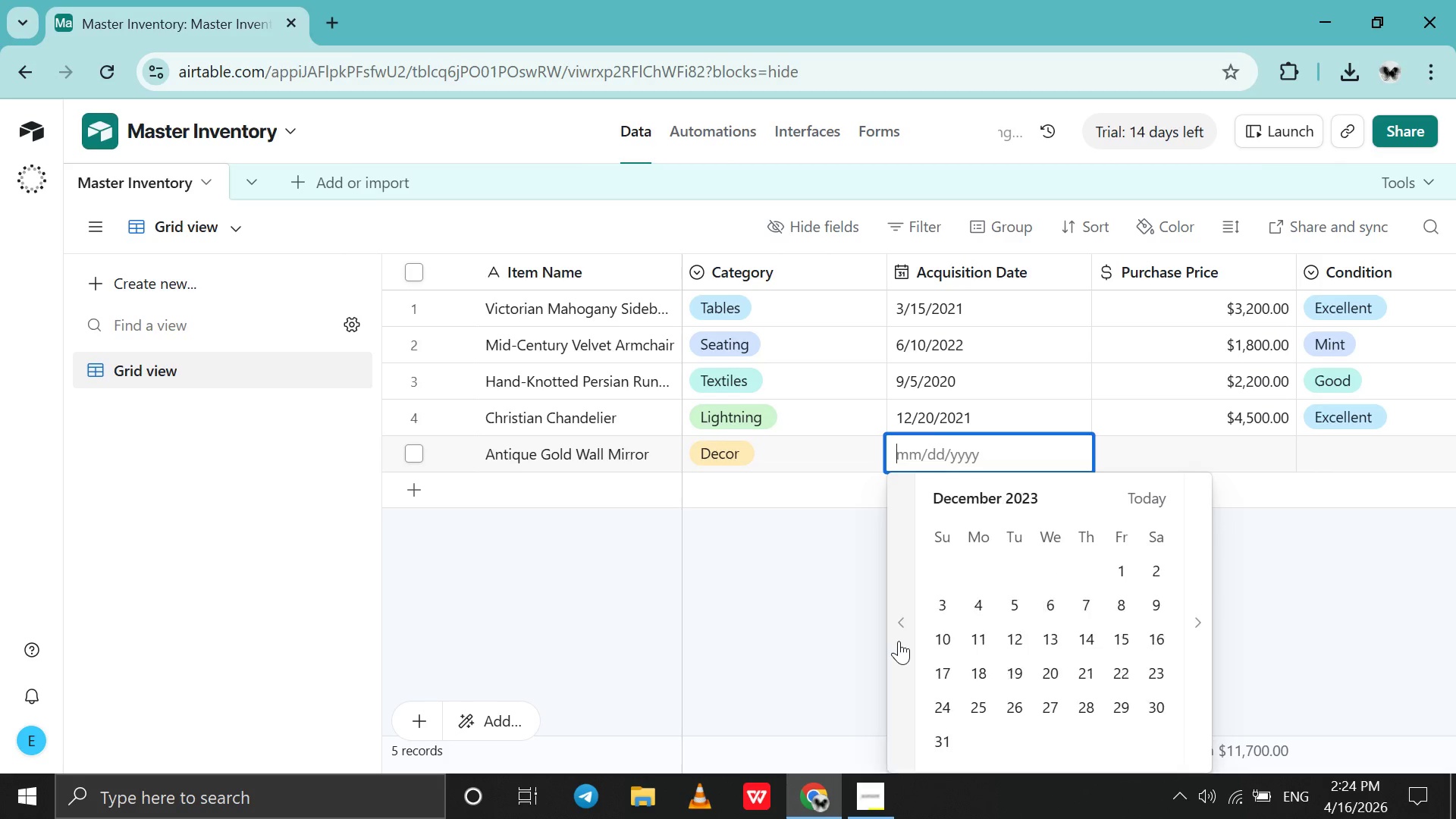 
triple_click([899, 641])
 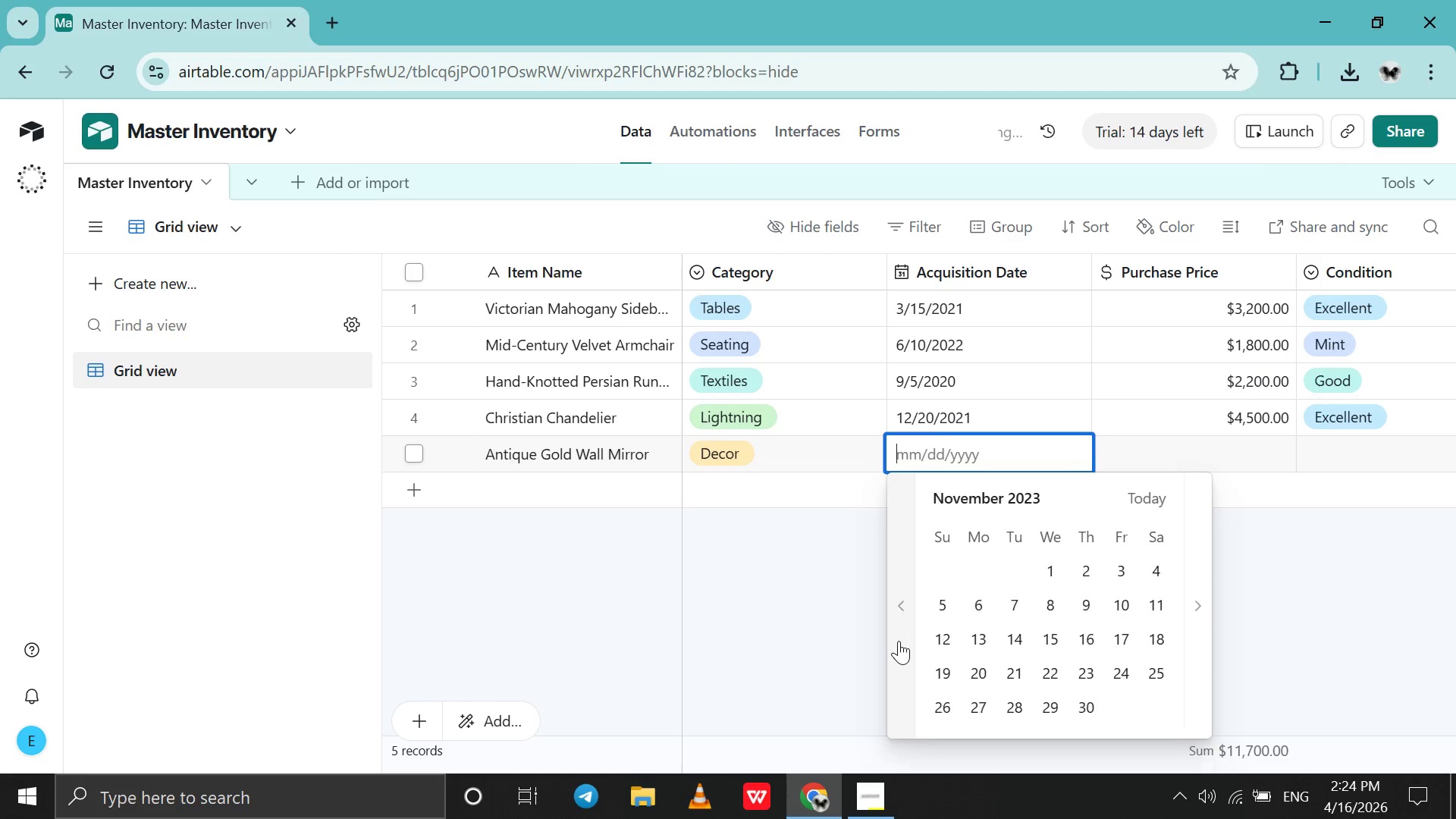 
triple_click([899, 641])
 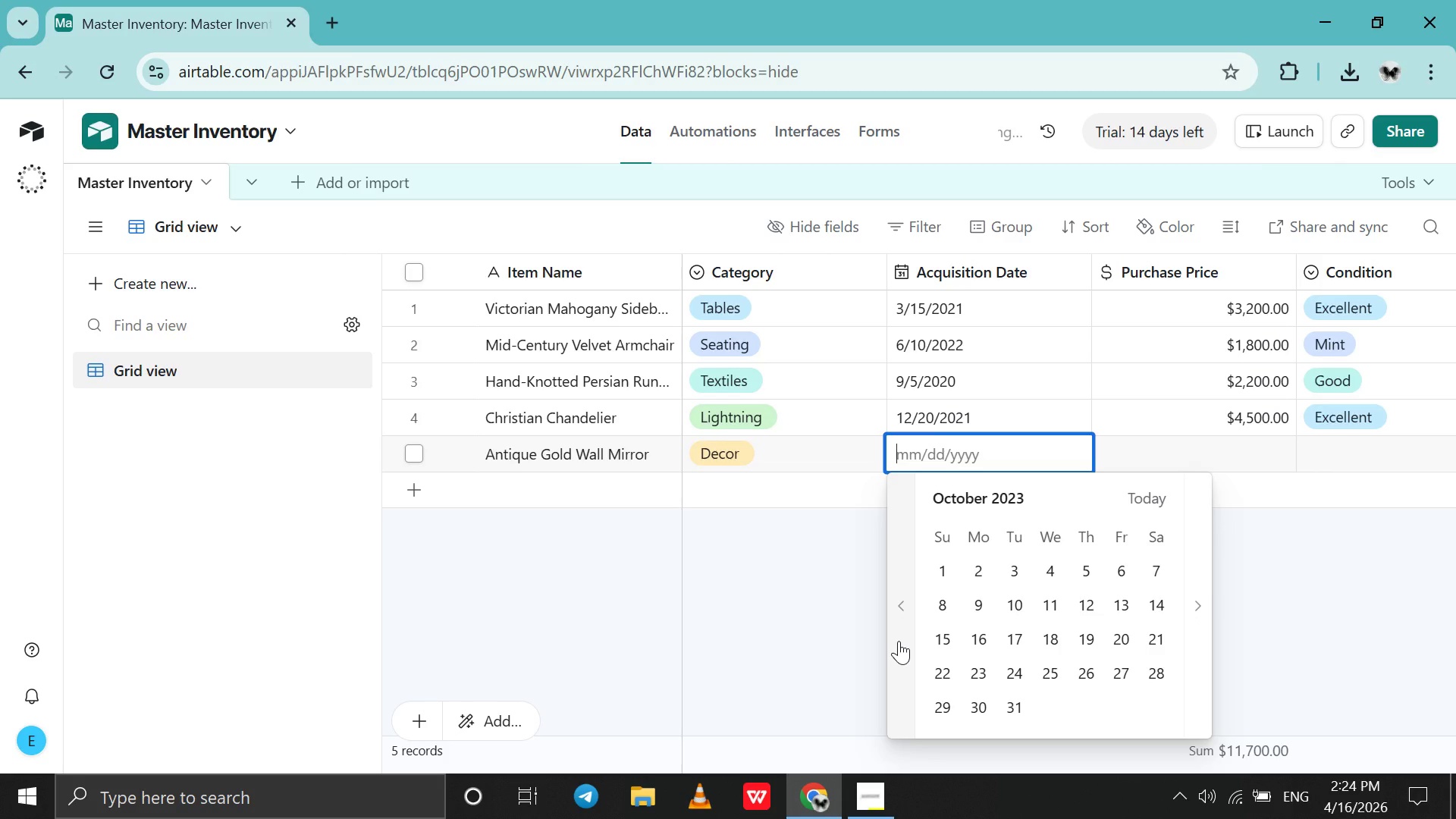 
triple_click([899, 641])
 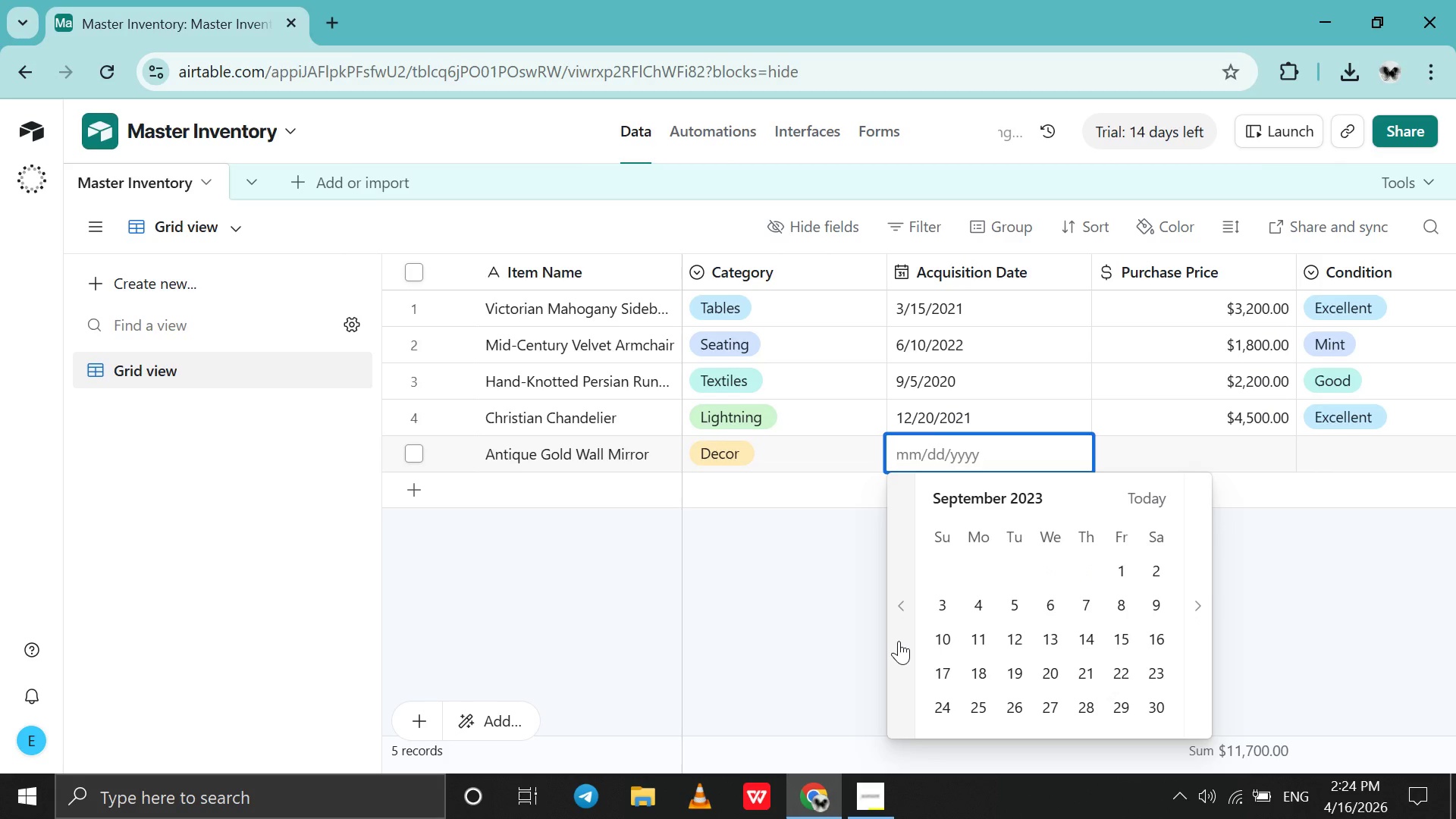 
triple_click([899, 641])
 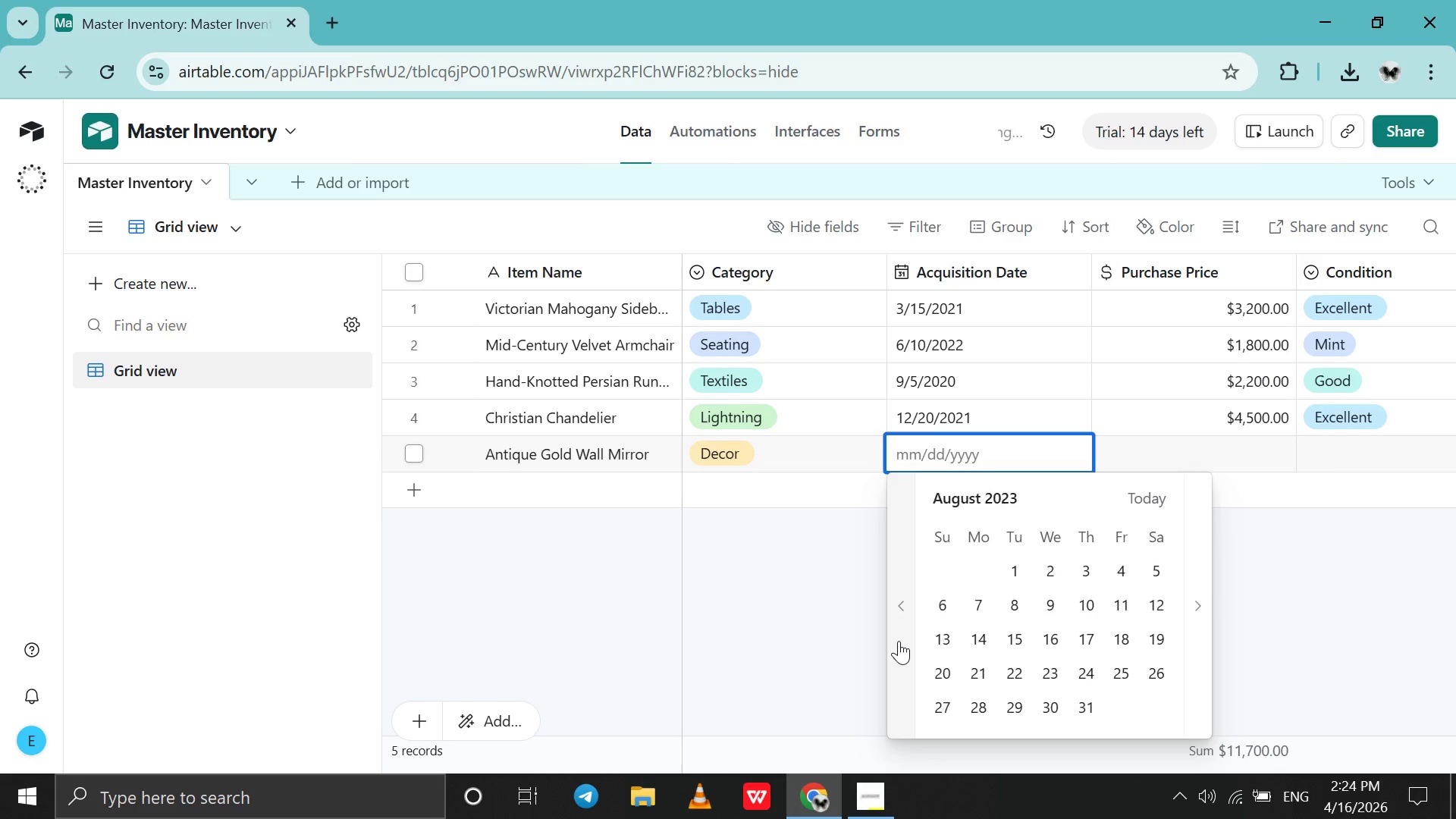 
triple_click([899, 641])
 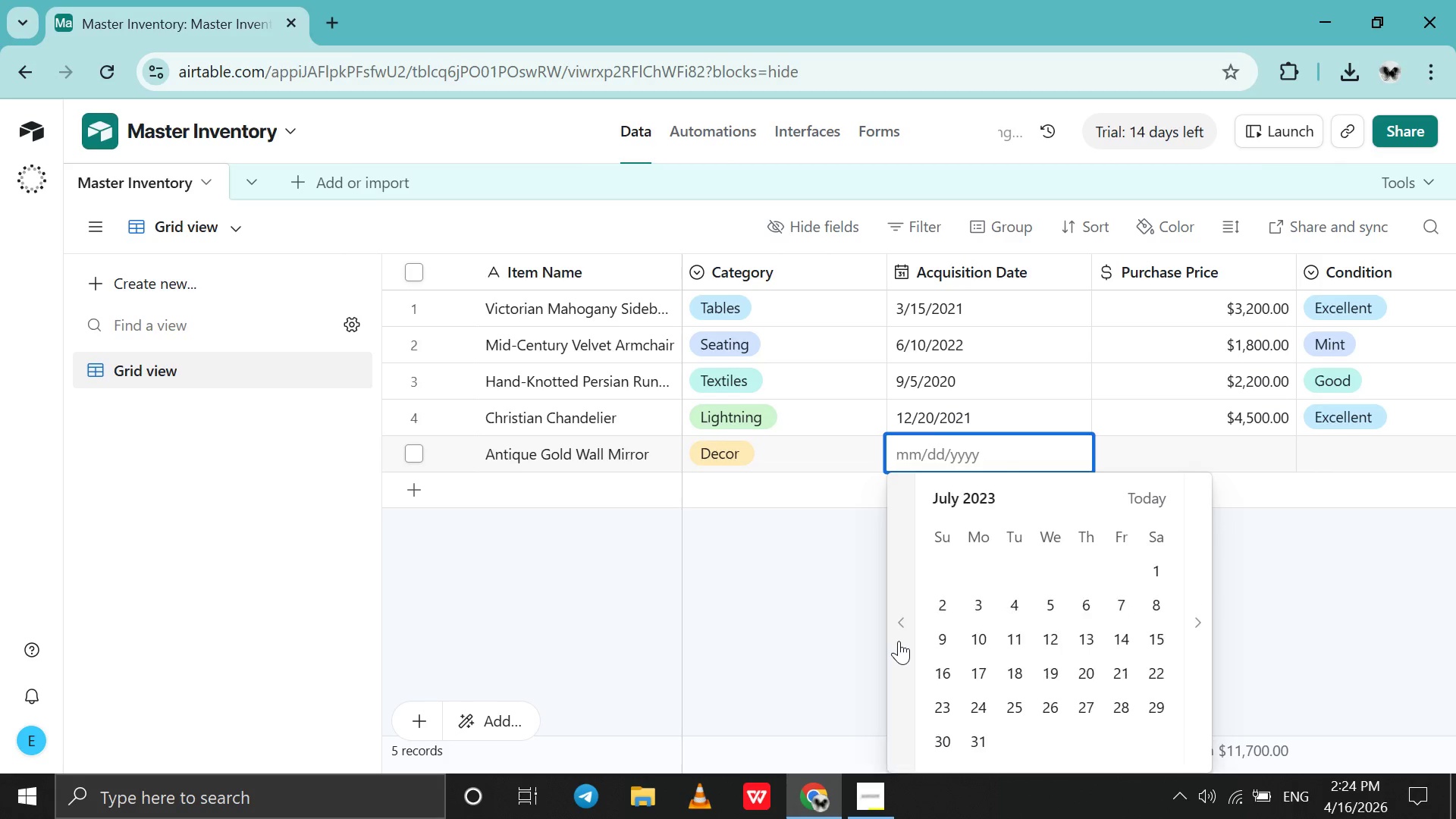 
triple_click([899, 641])
 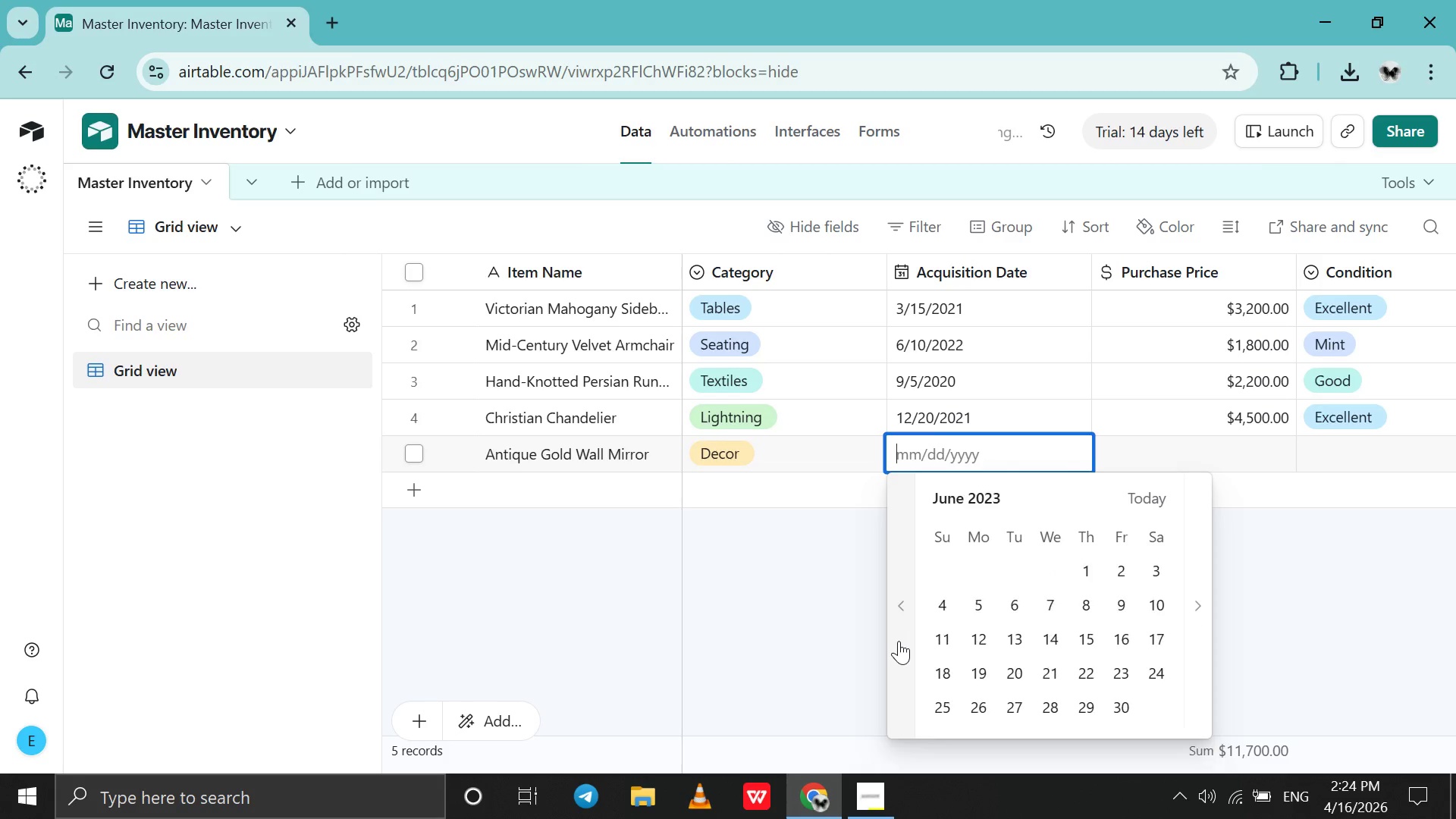 
triple_click([899, 641])
 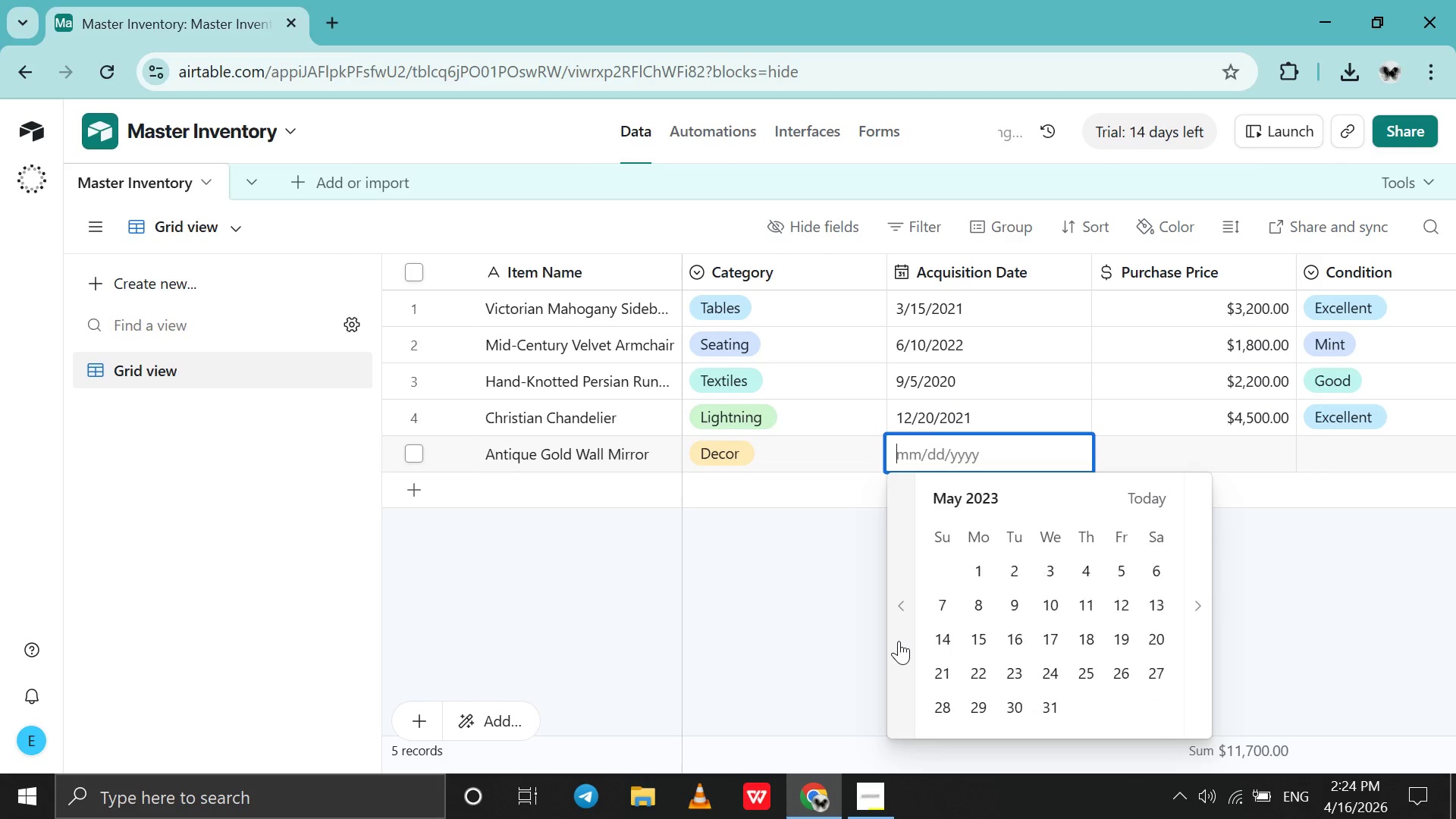 
triple_click([899, 641])
 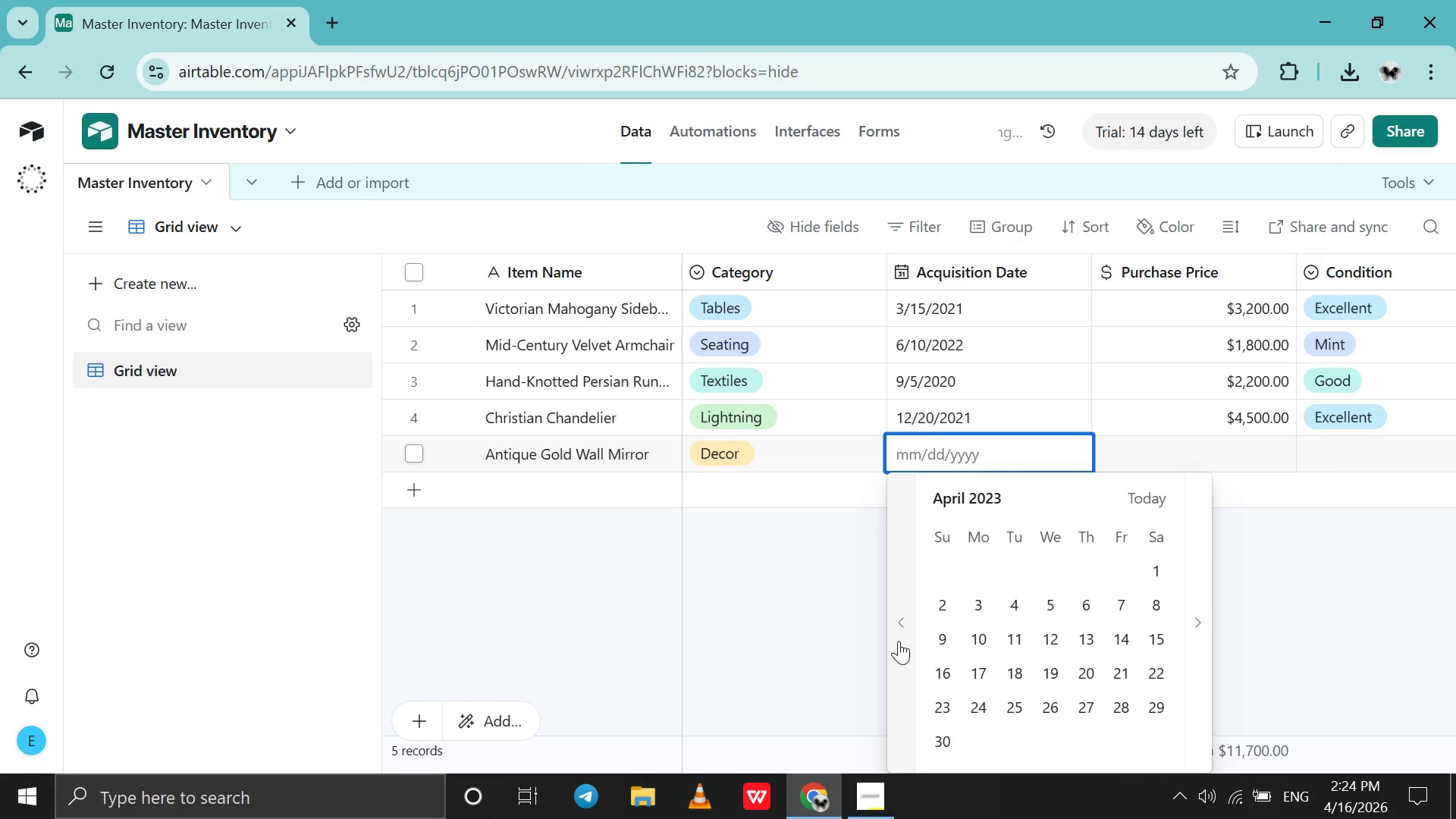 
triple_click([899, 641])
 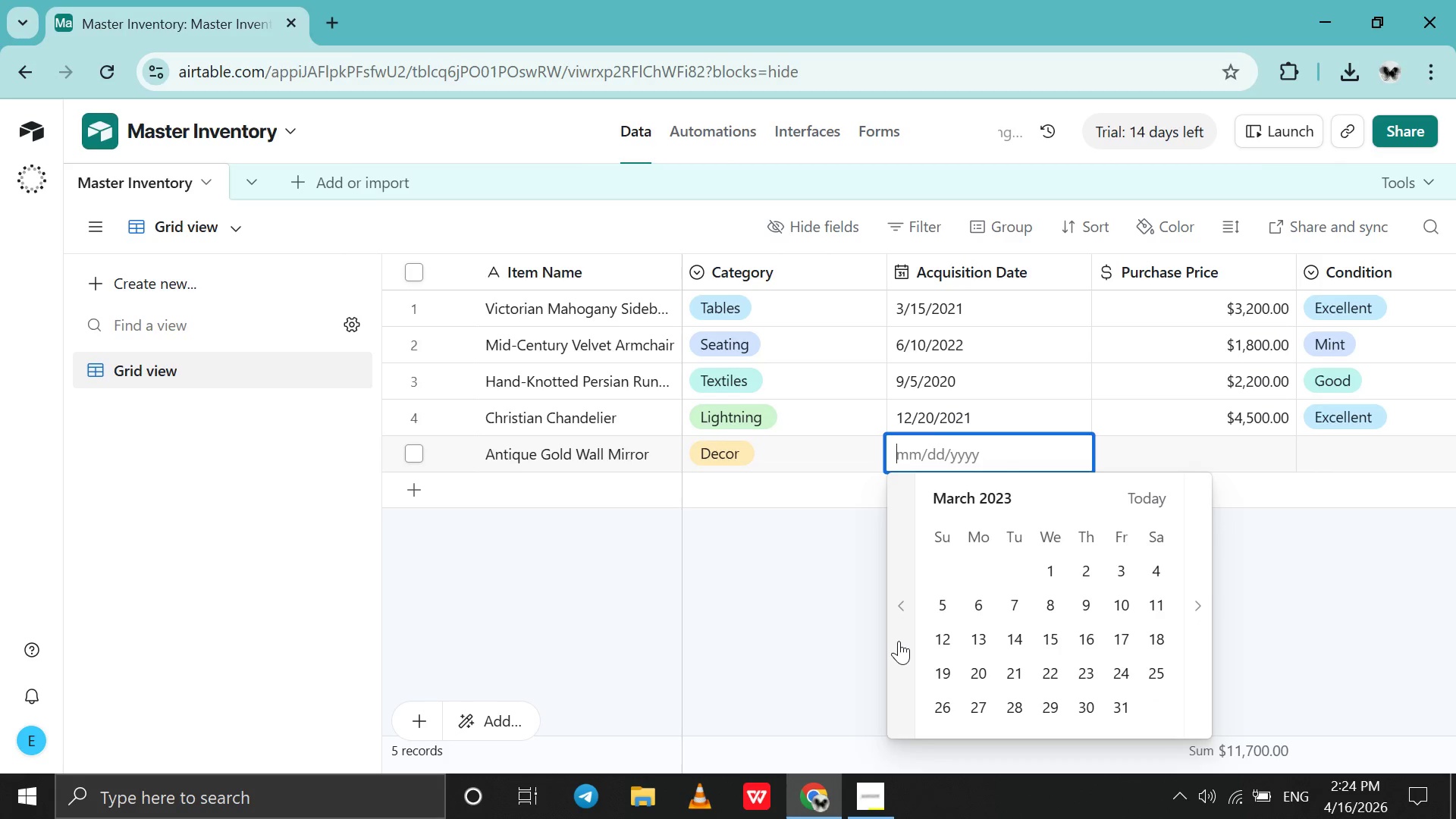 
triple_click([899, 641])
 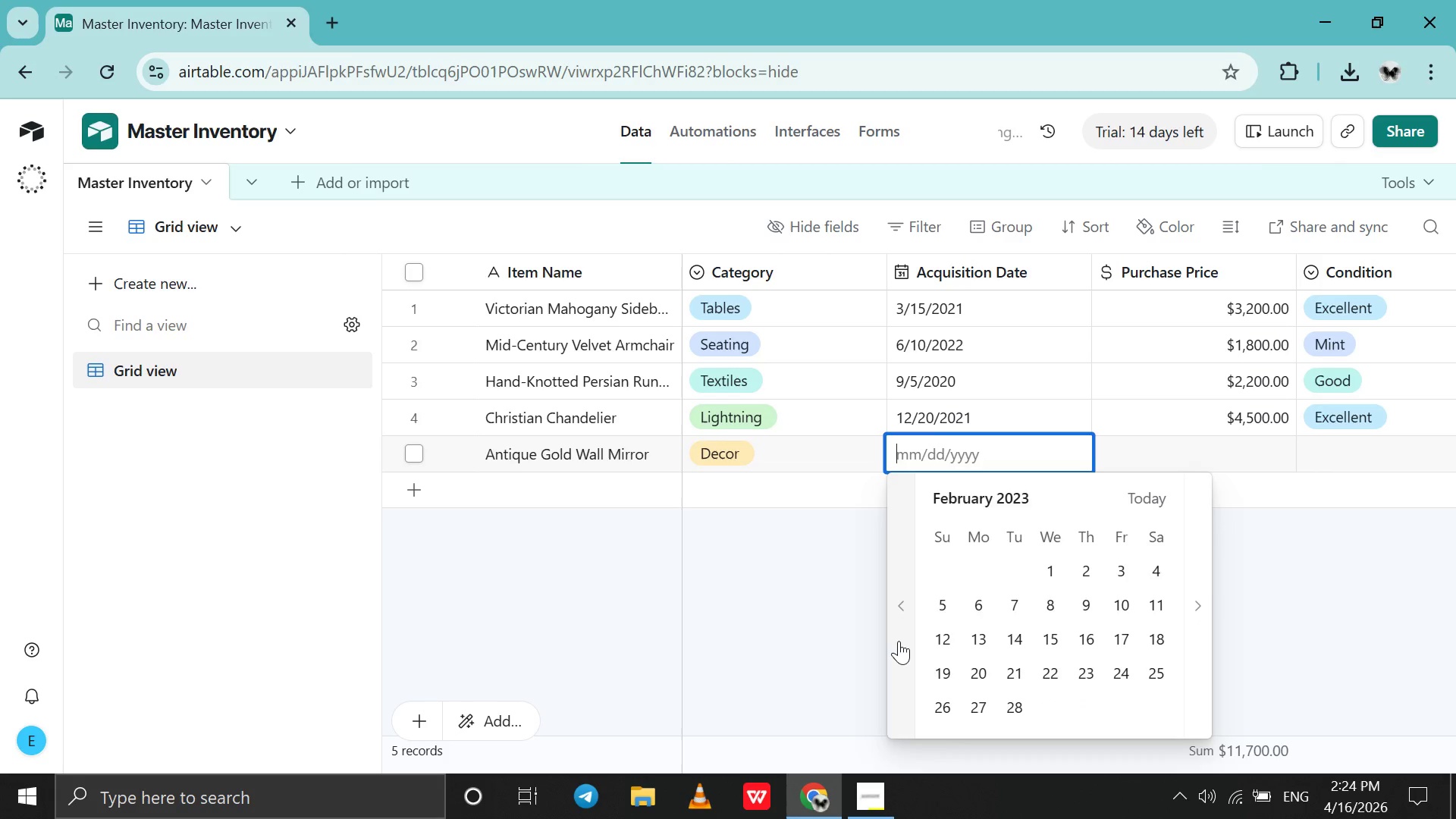 
triple_click([899, 641])
 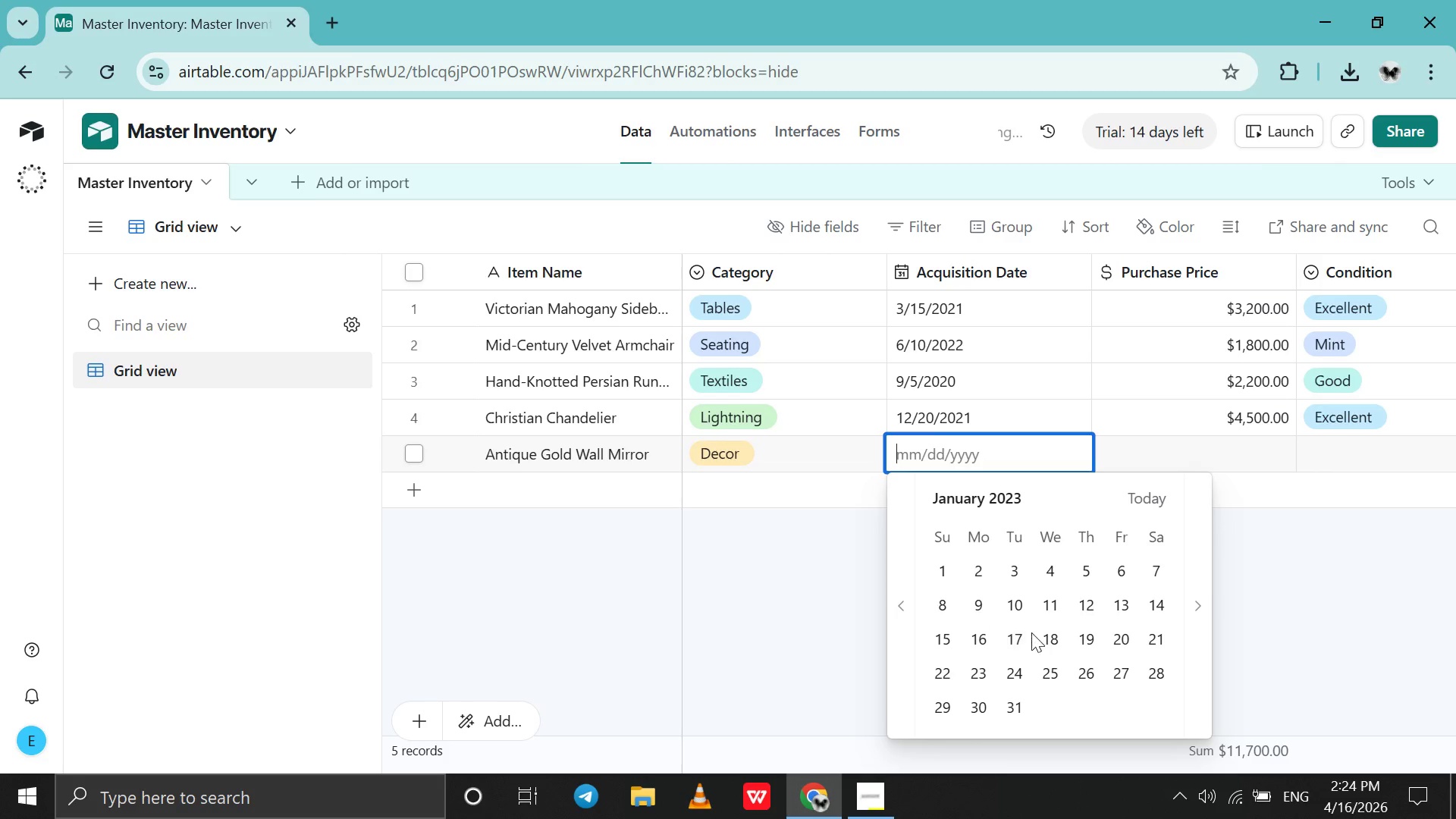 
left_click([1042, 634])
 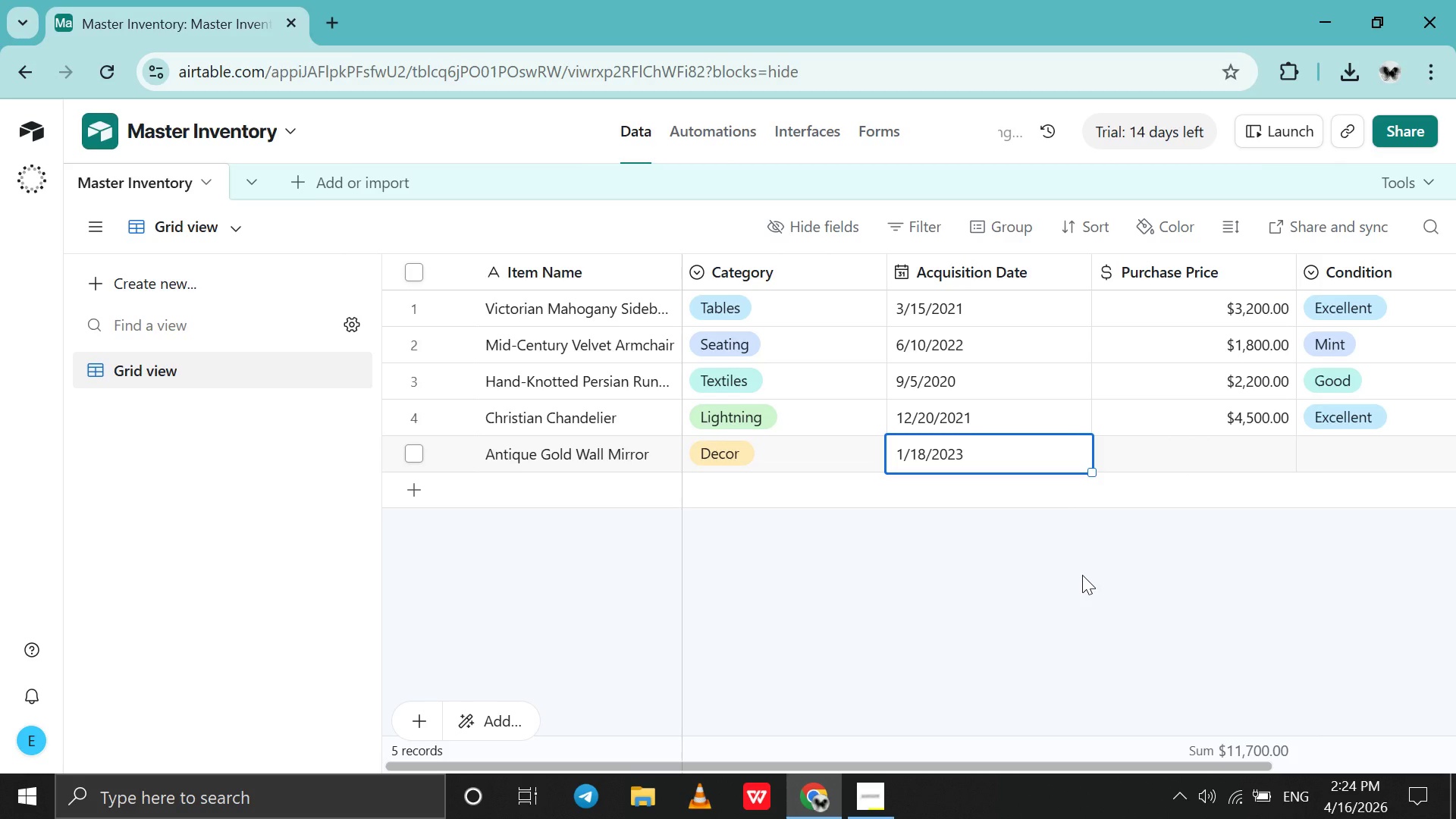 
wait(8.51)
 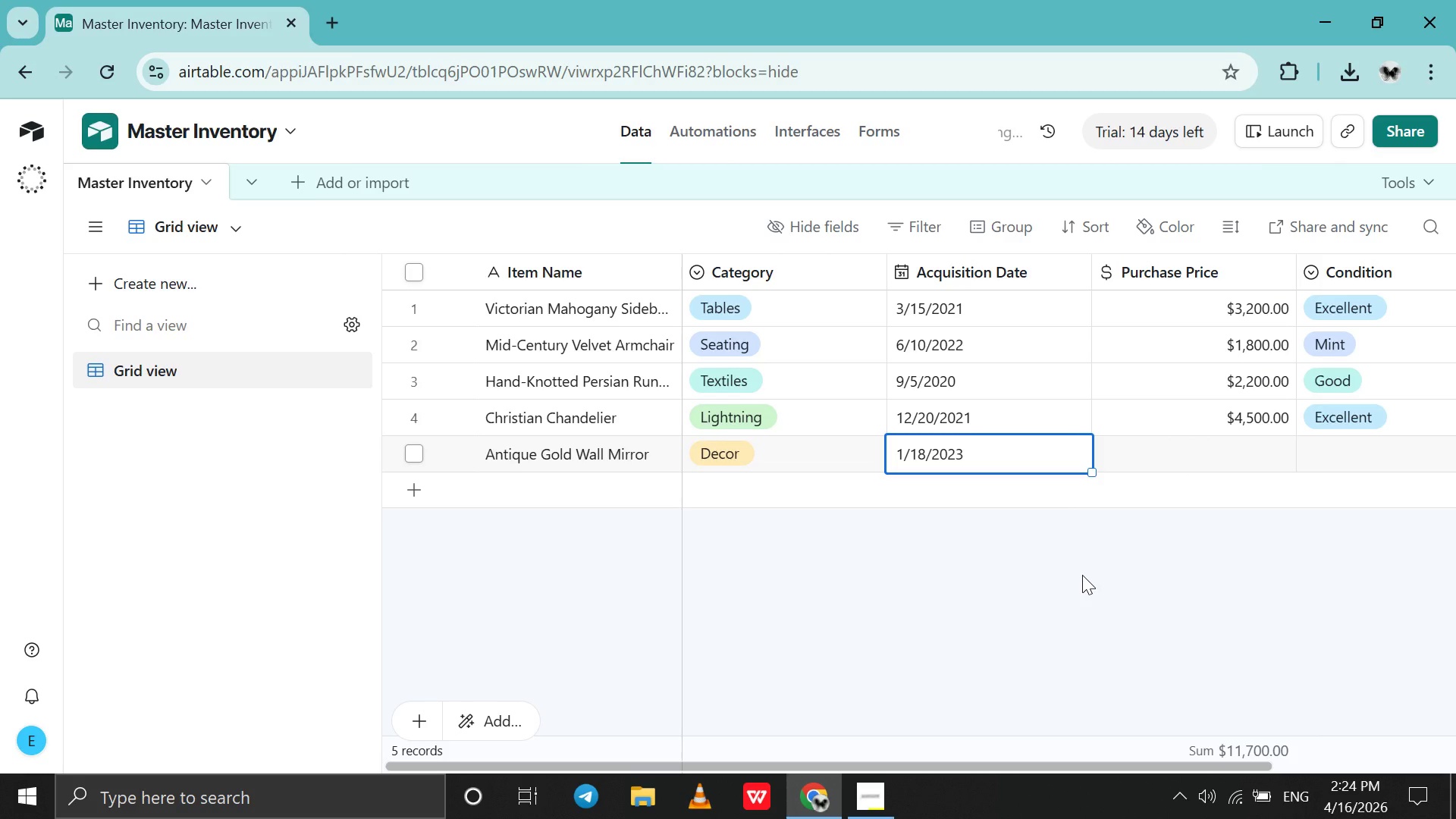 
left_click([1185, 448])
 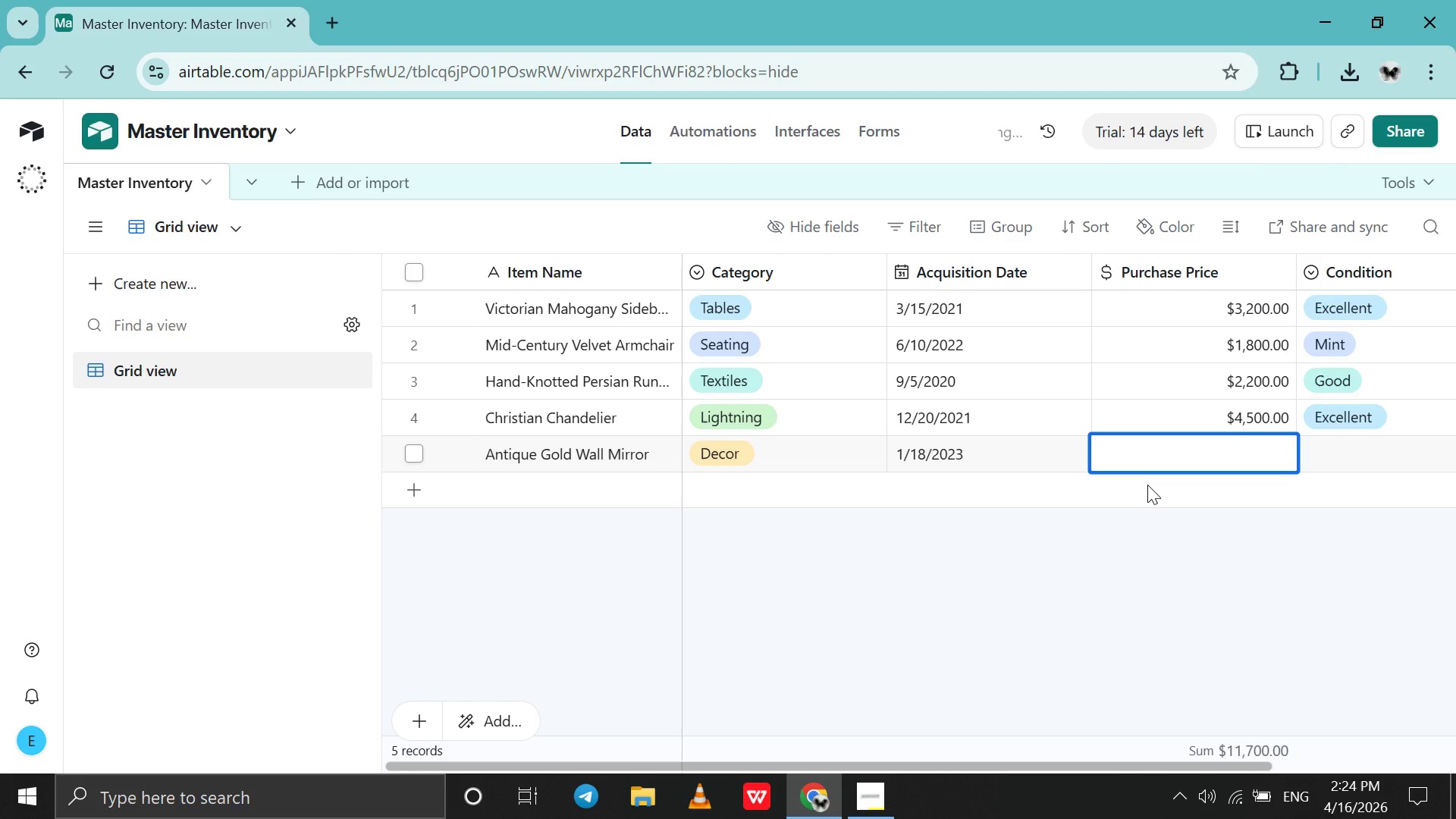 
type(900)
 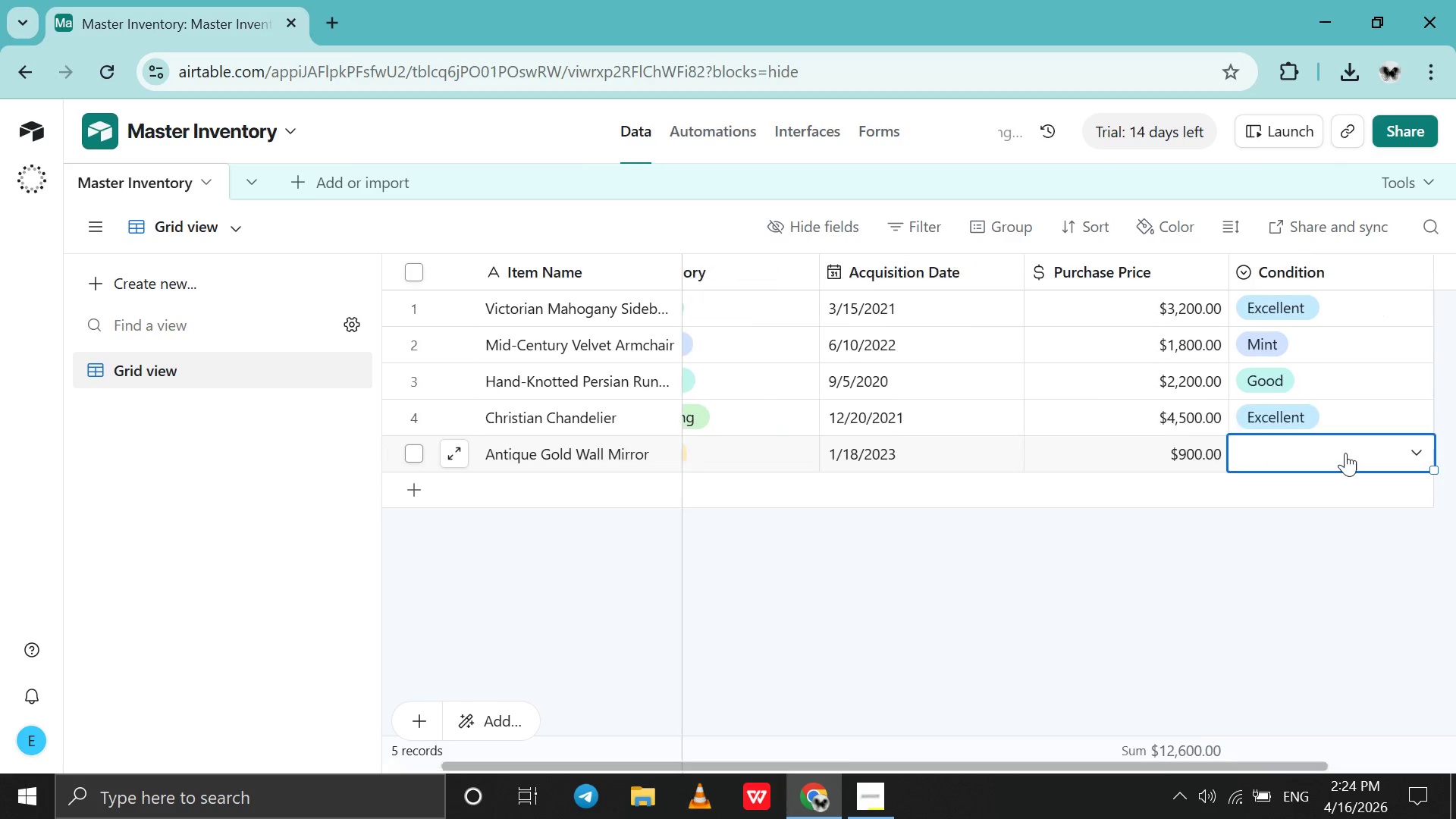 
double_click([1345, 453])
 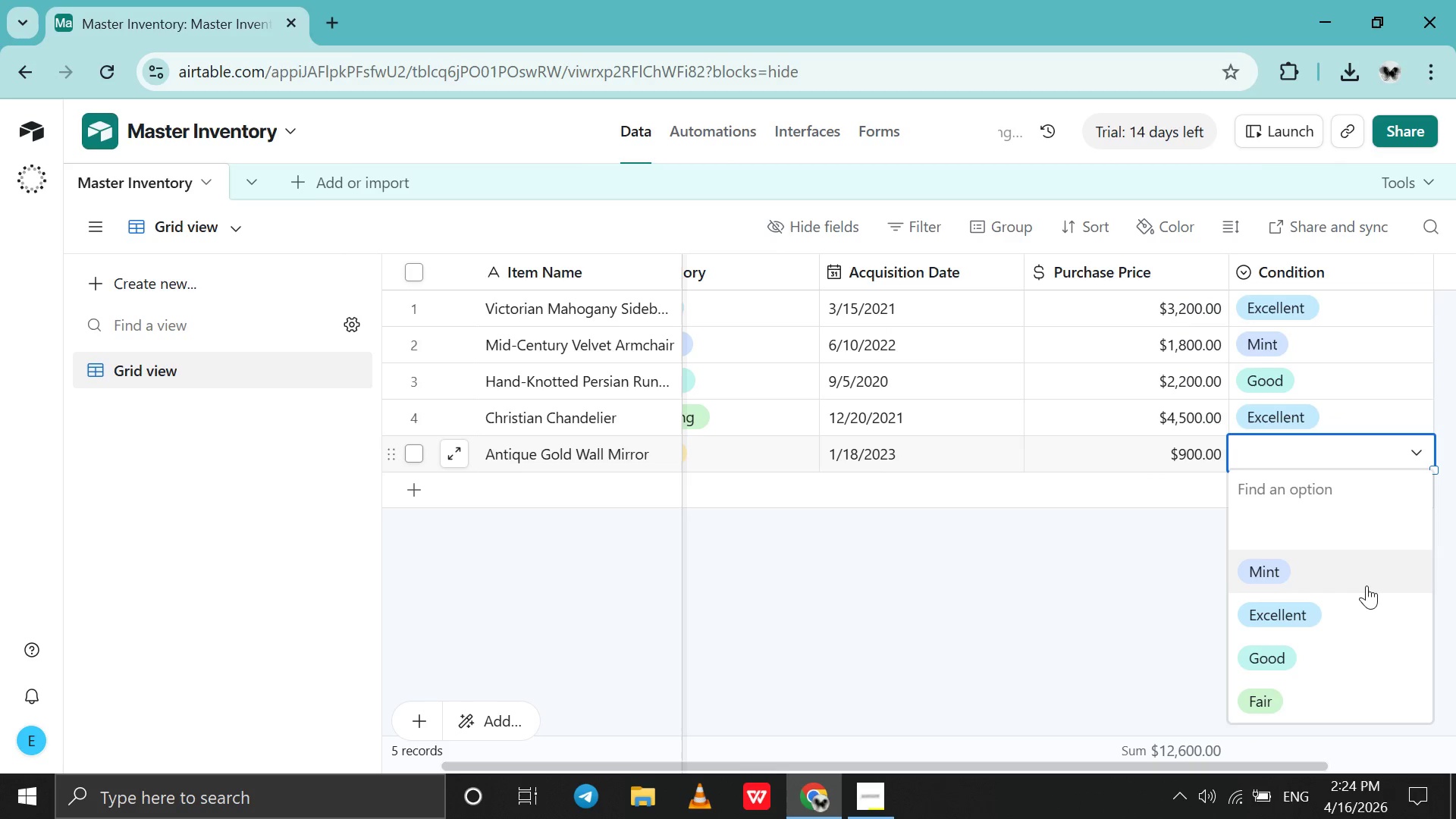 
left_click([1367, 585])
 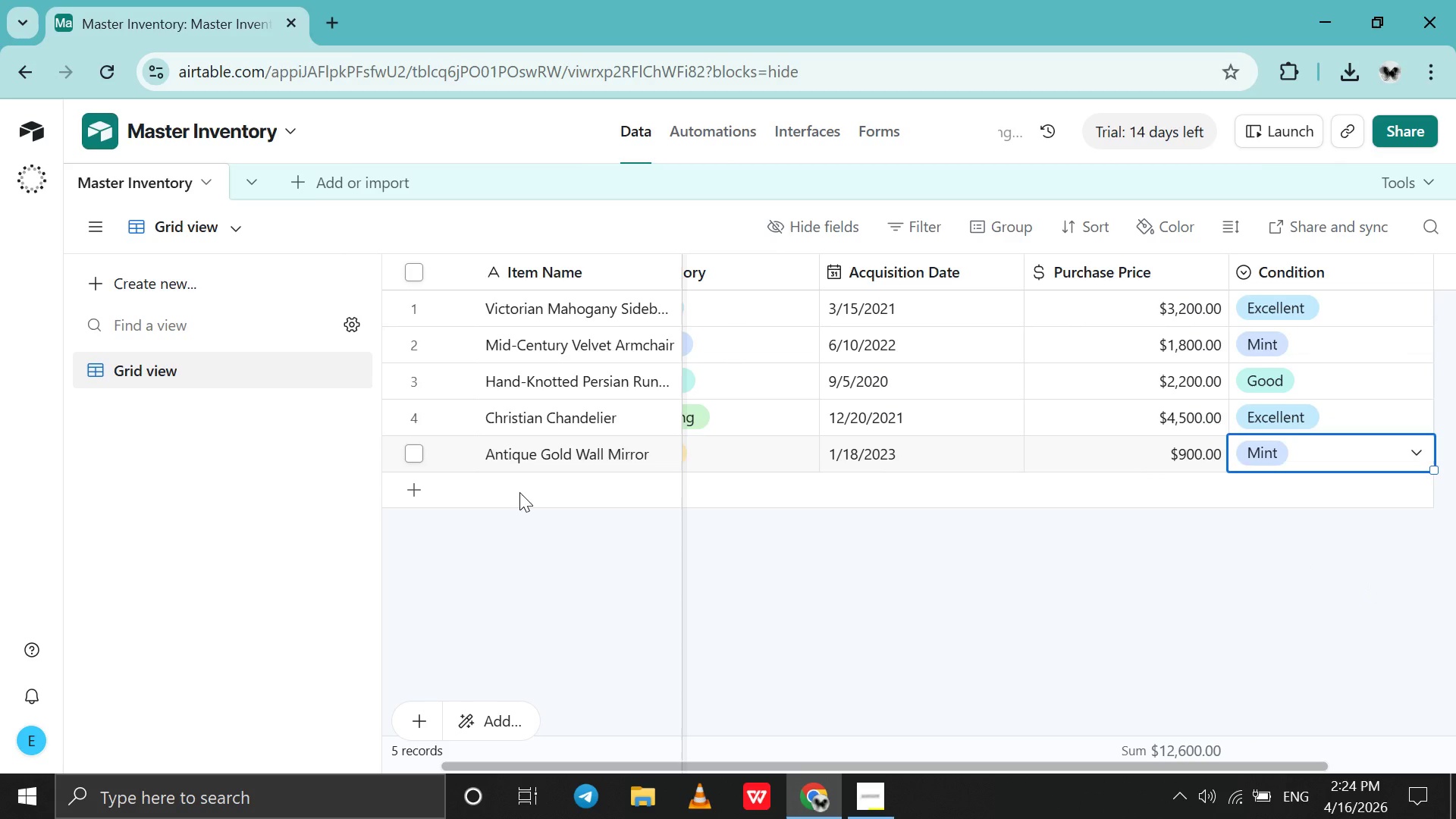 
double_click([513, 487])
 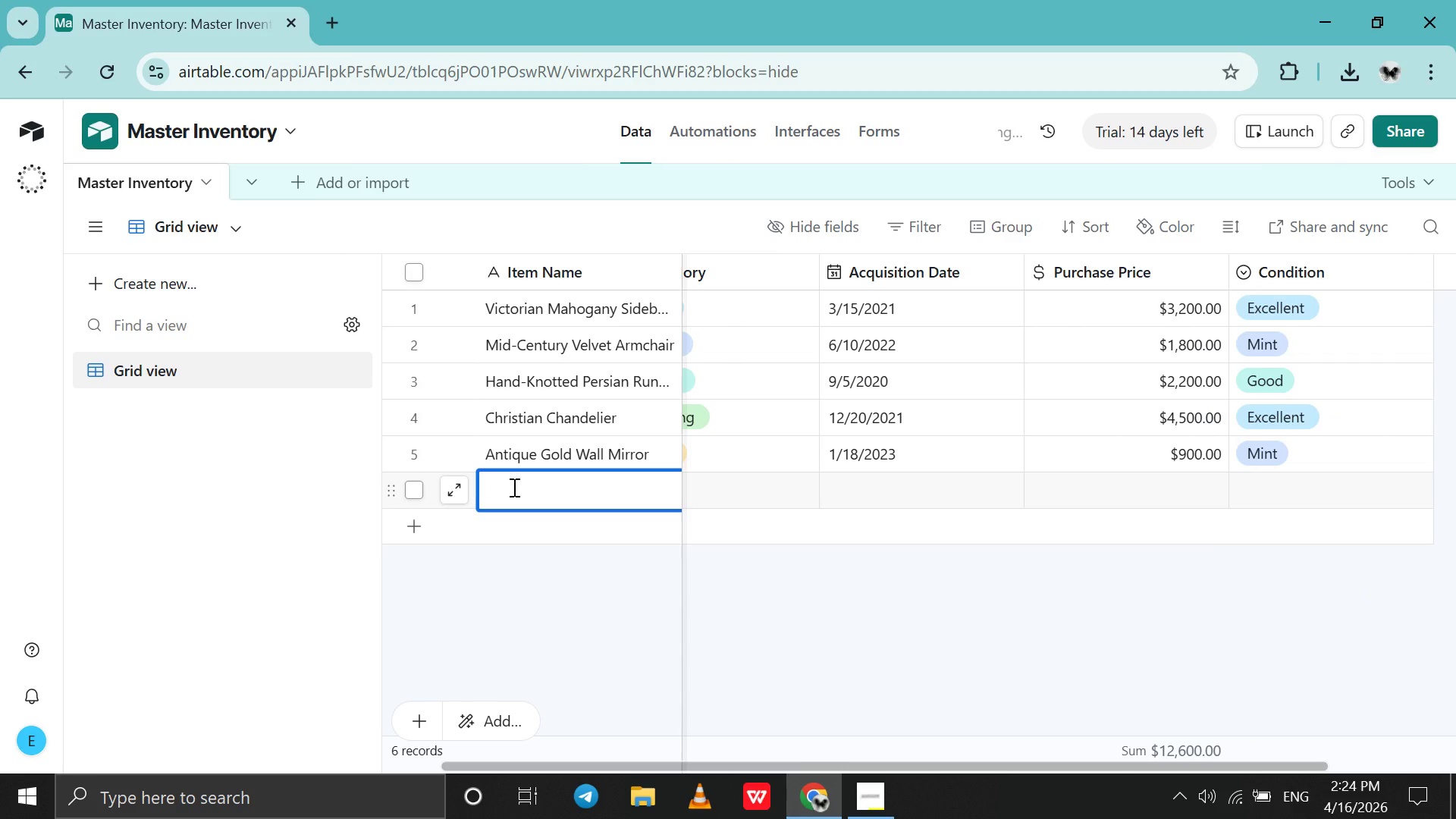 
wait(5.5)
 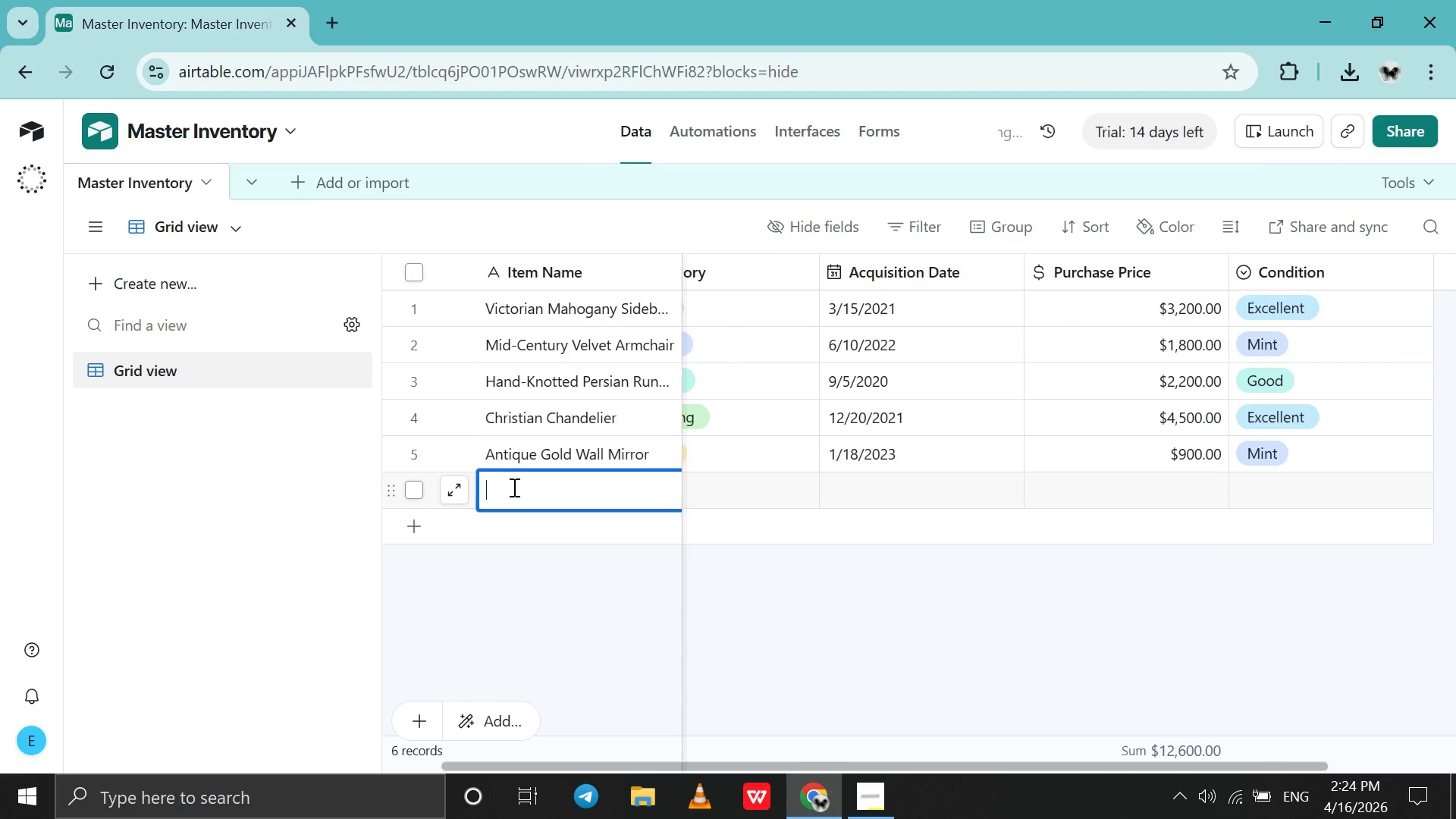 
type(Marble Top )
 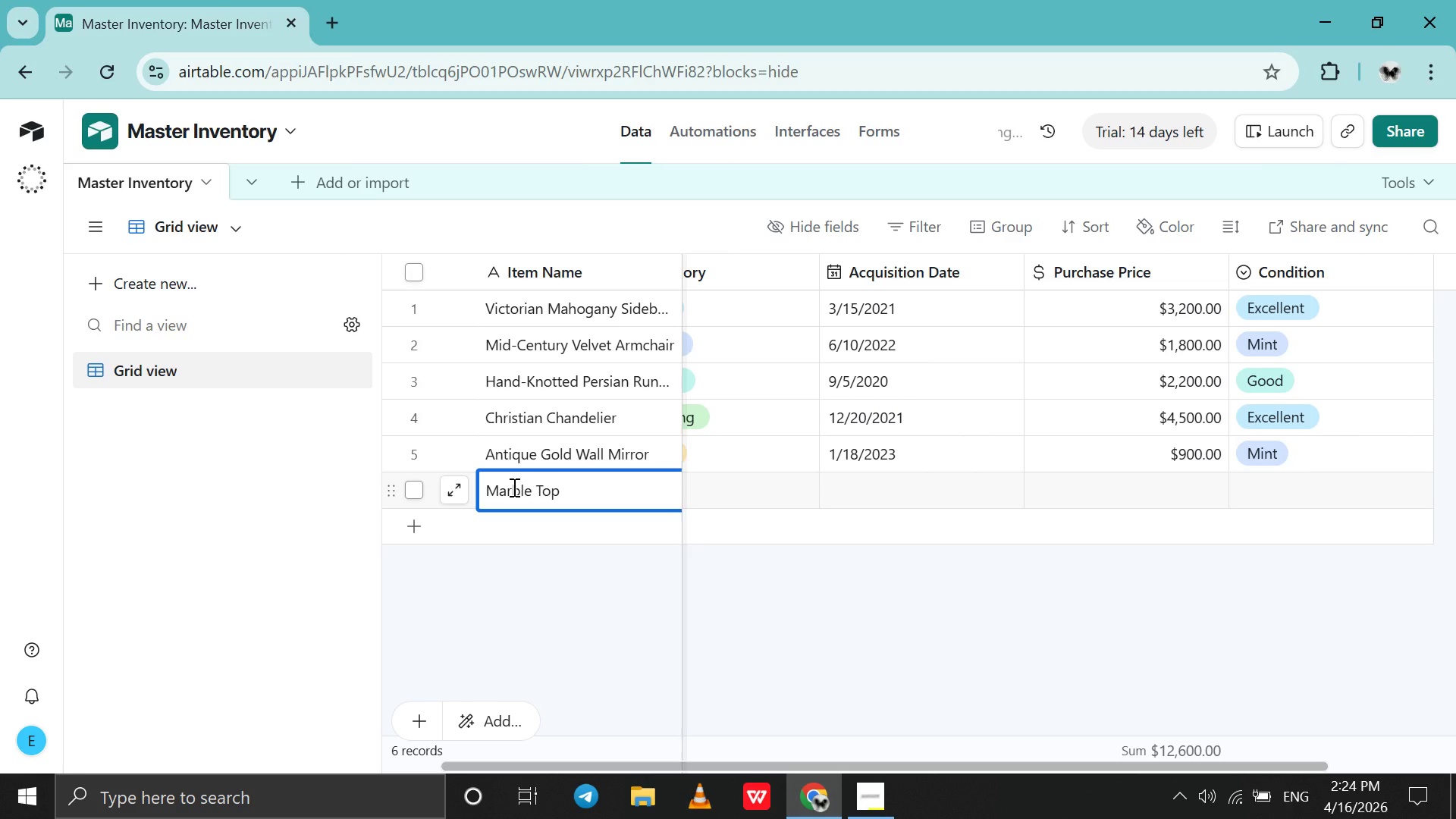 
wait(6.42)
 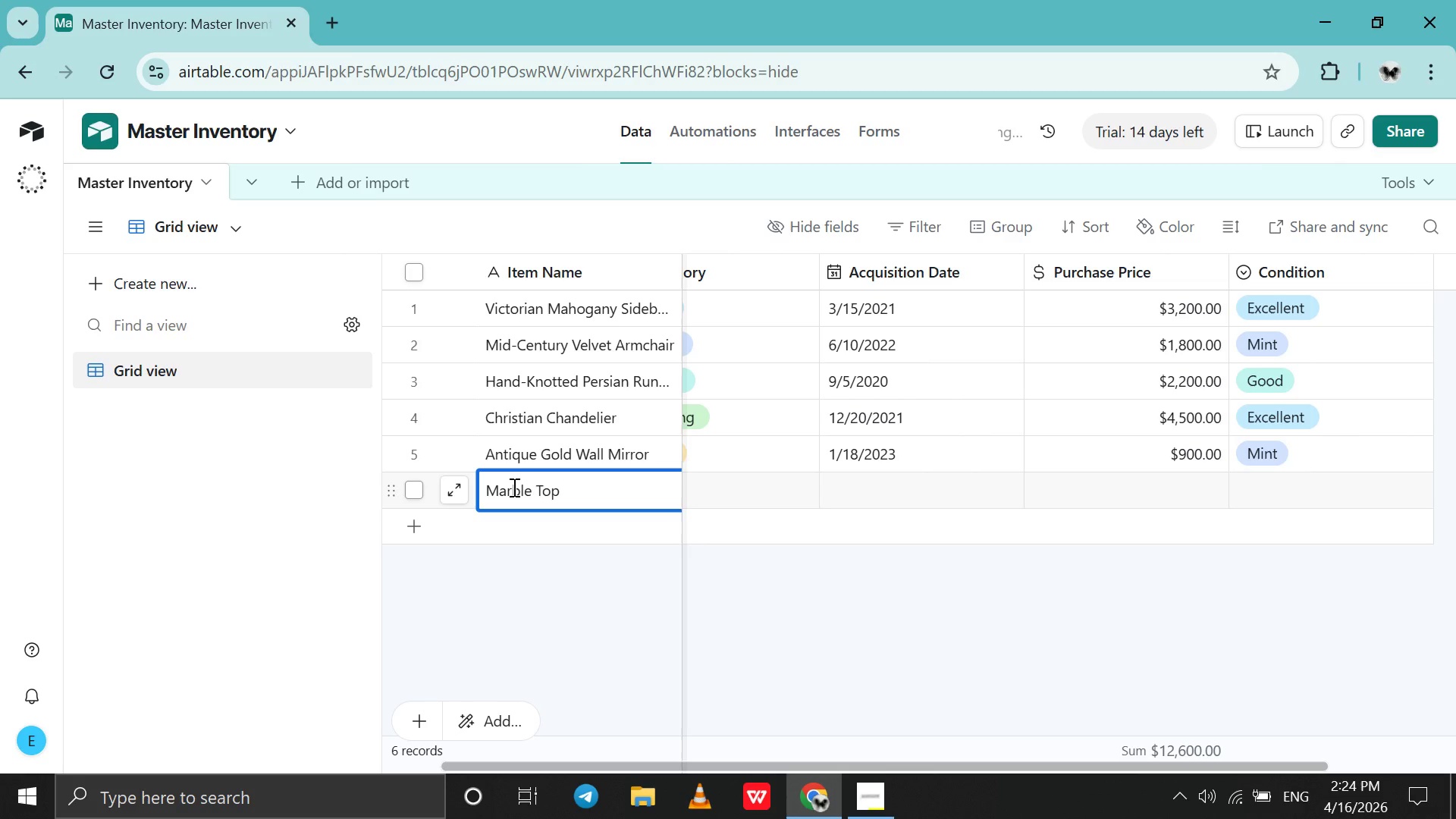 
type(Coffee Table)
 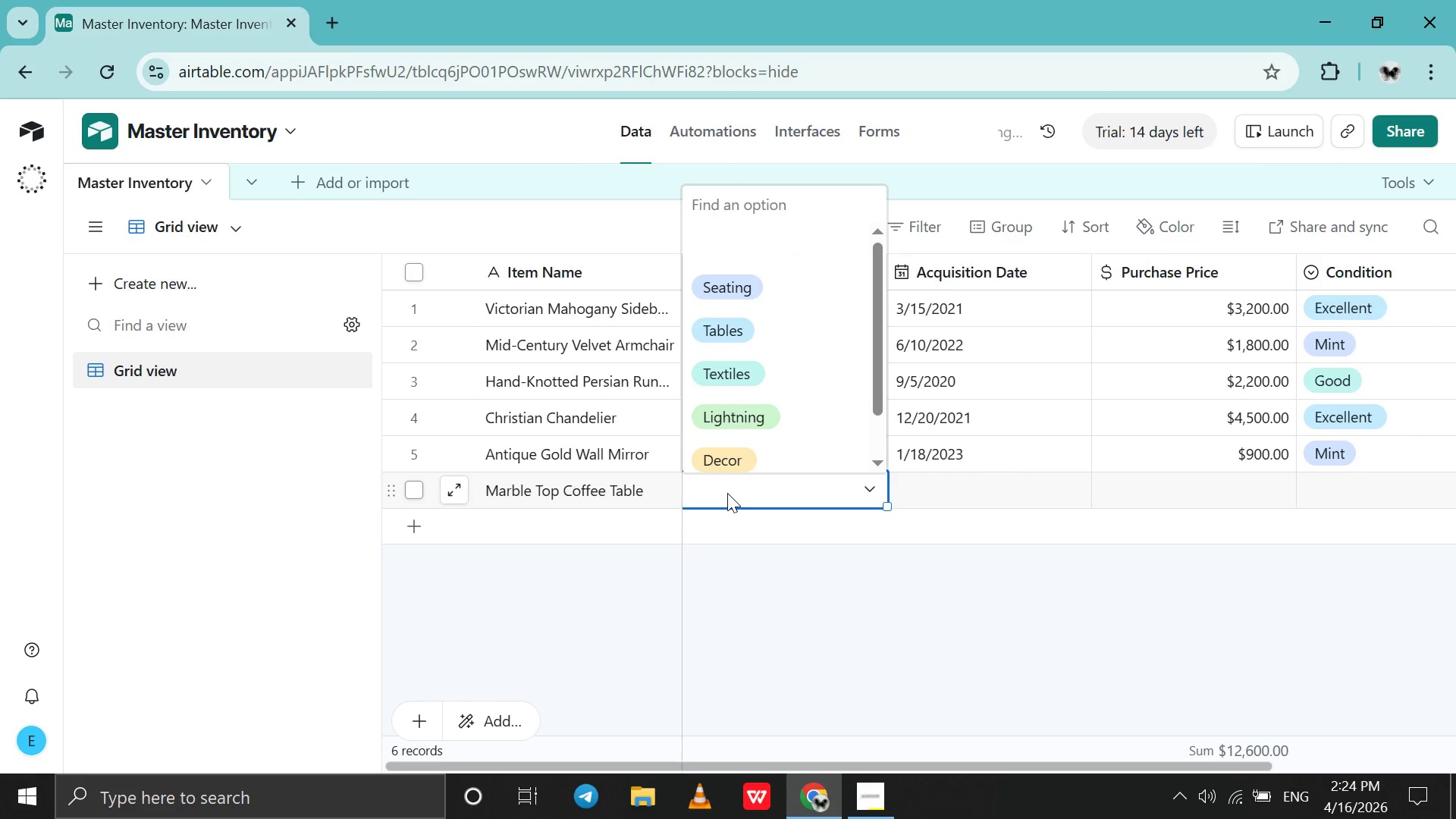 
wait(9.61)
 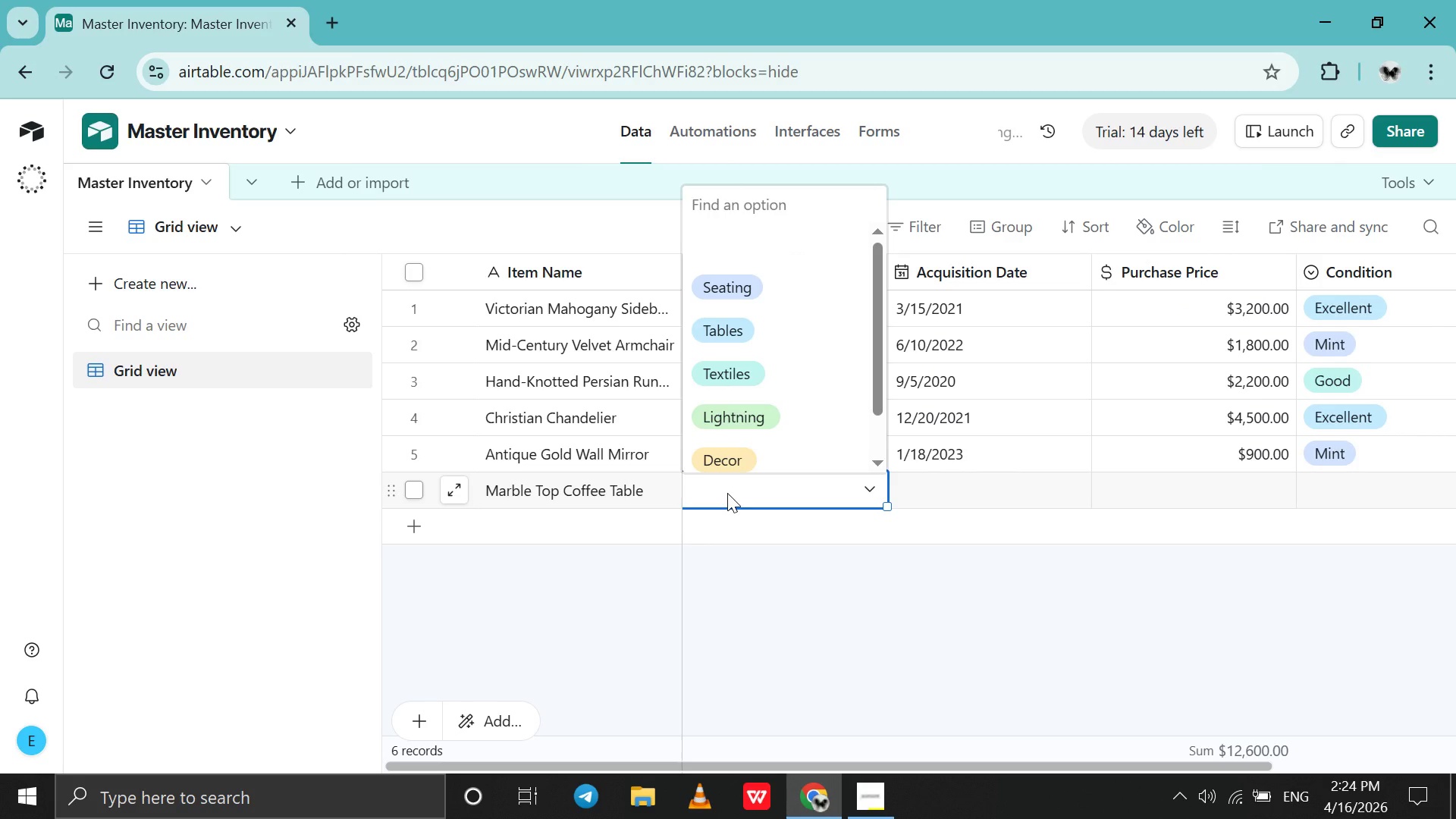 
left_click([767, 312])
 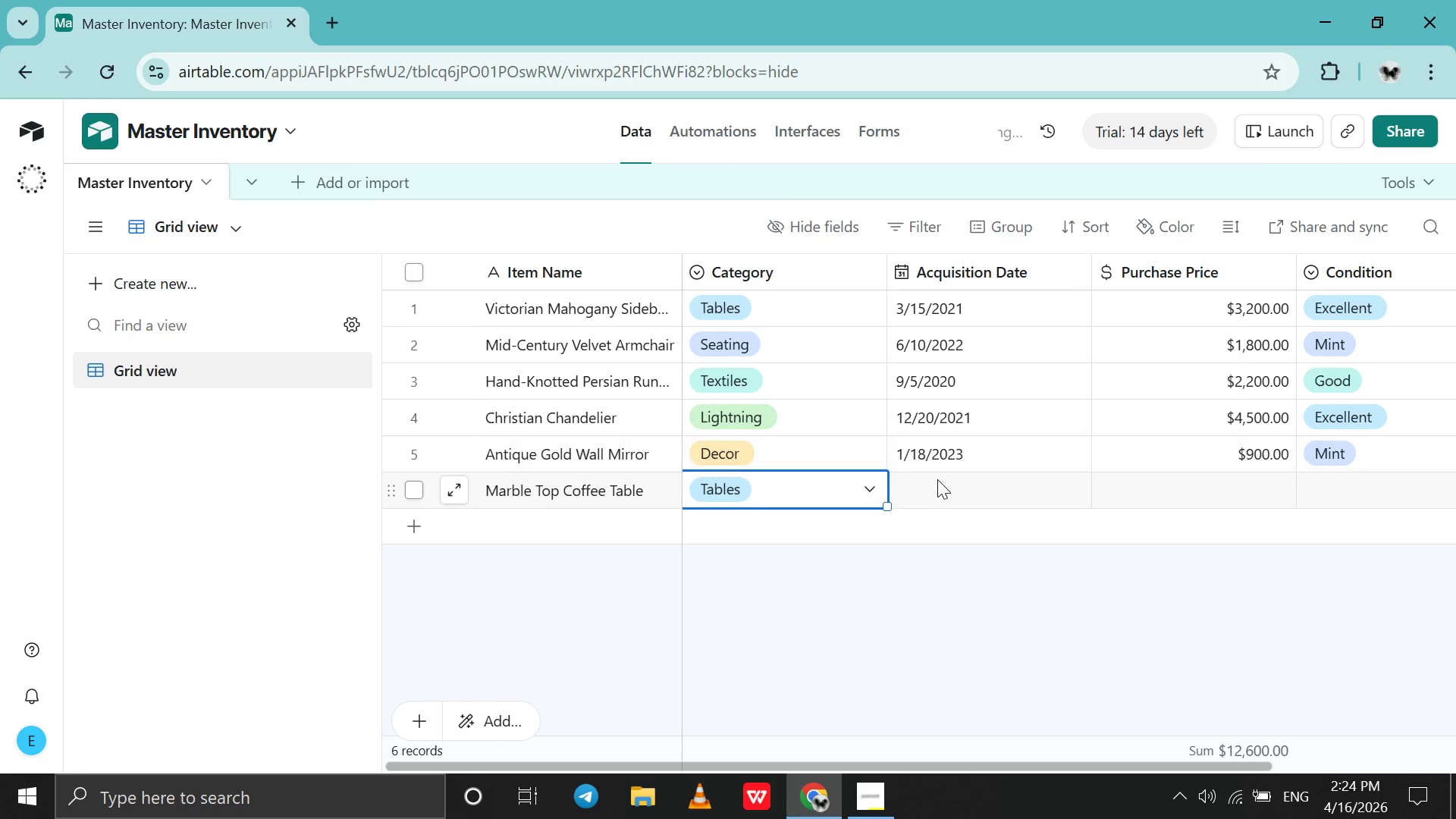 
left_click([940, 482])
 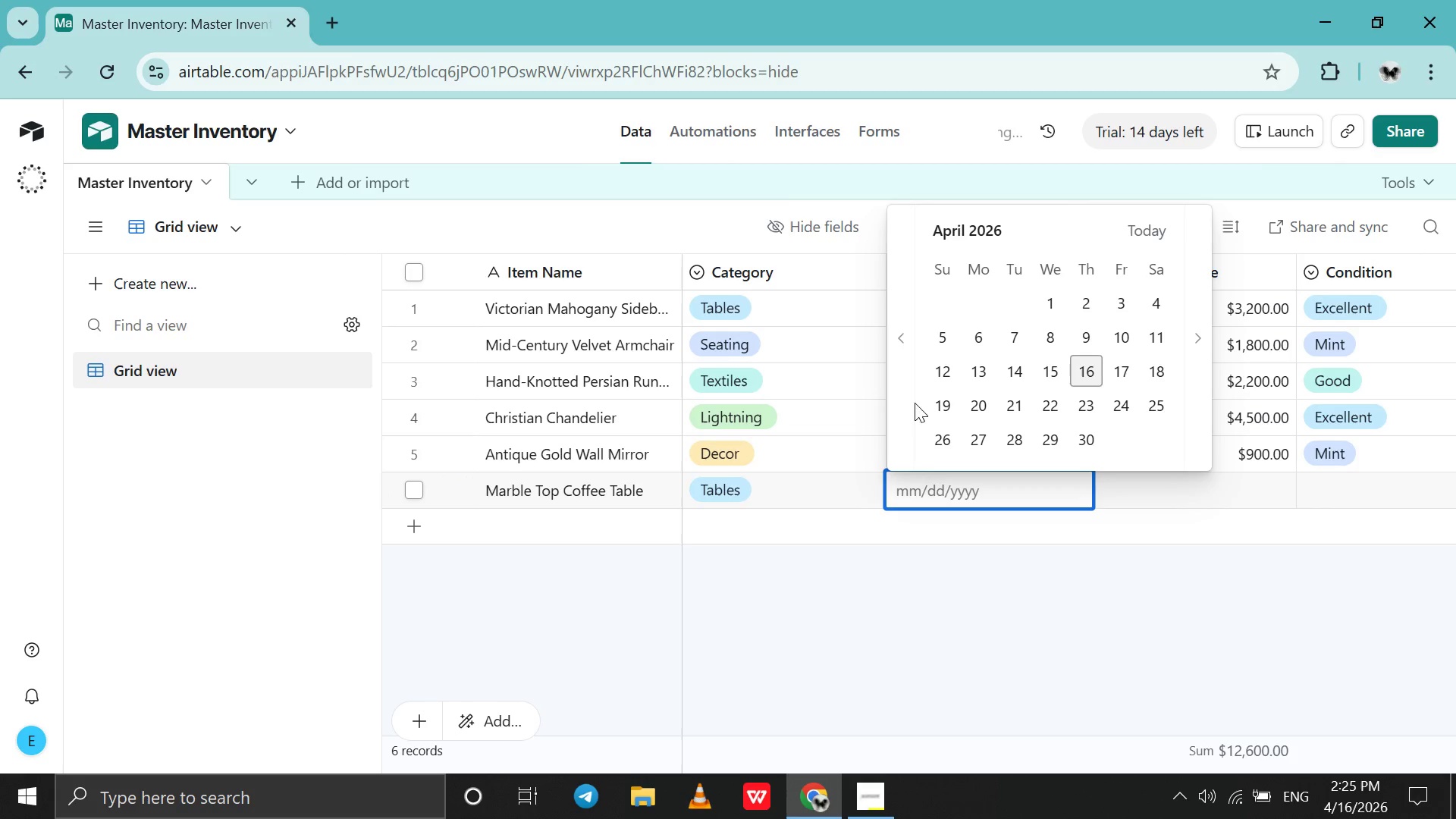 
double_click([907, 408])
 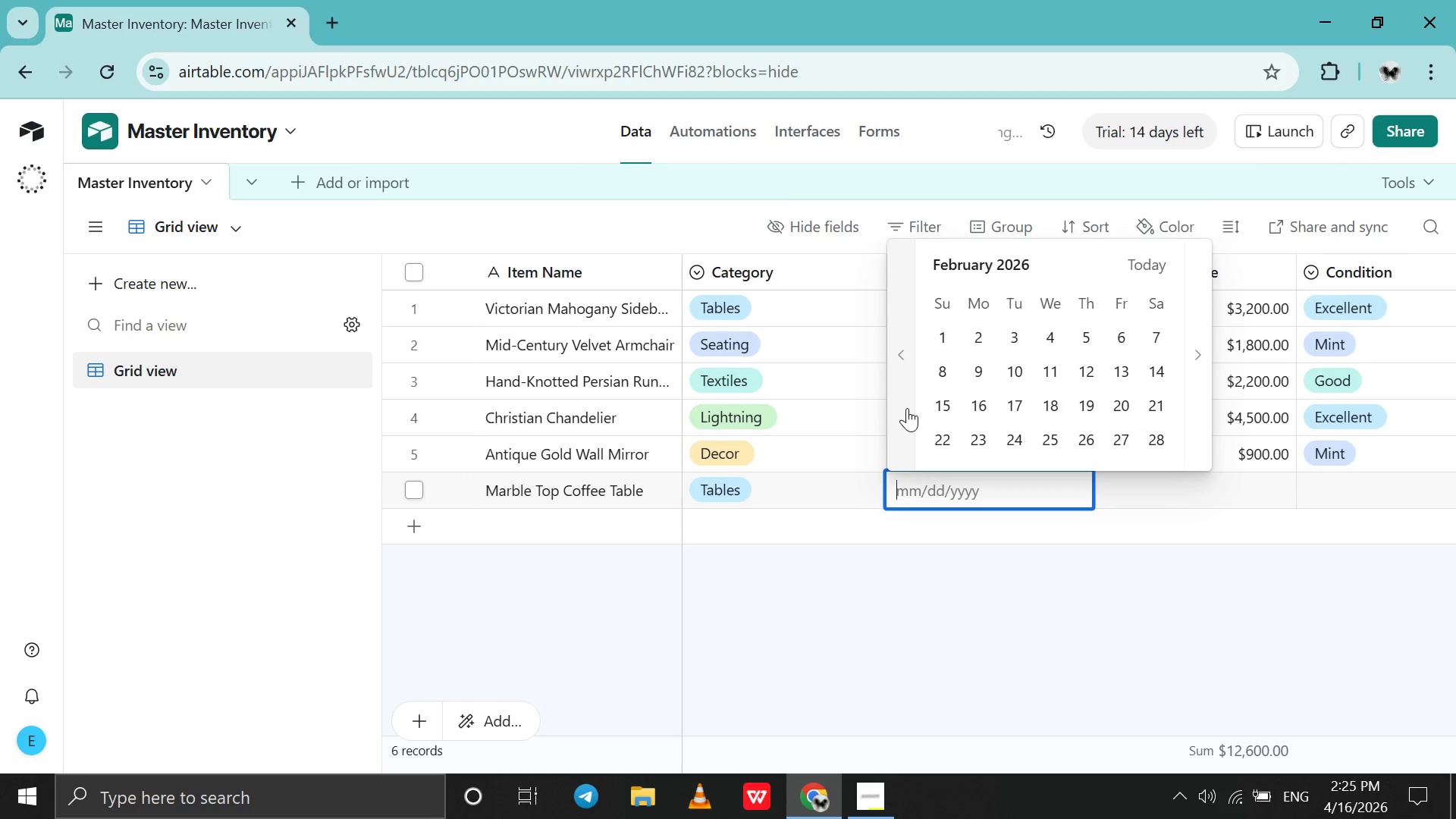 
triple_click([907, 408])
 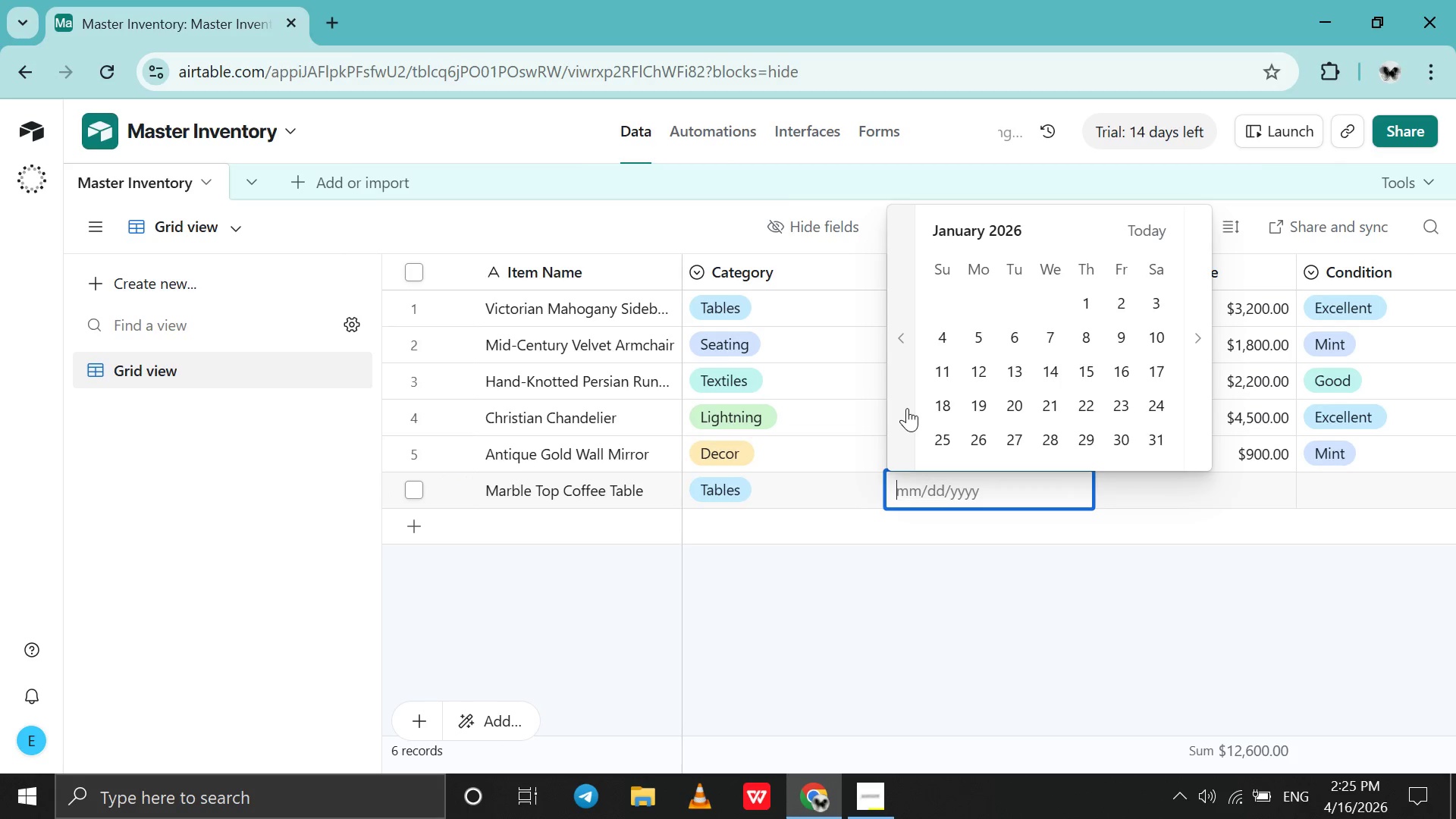 
triple_click([907, 408])
 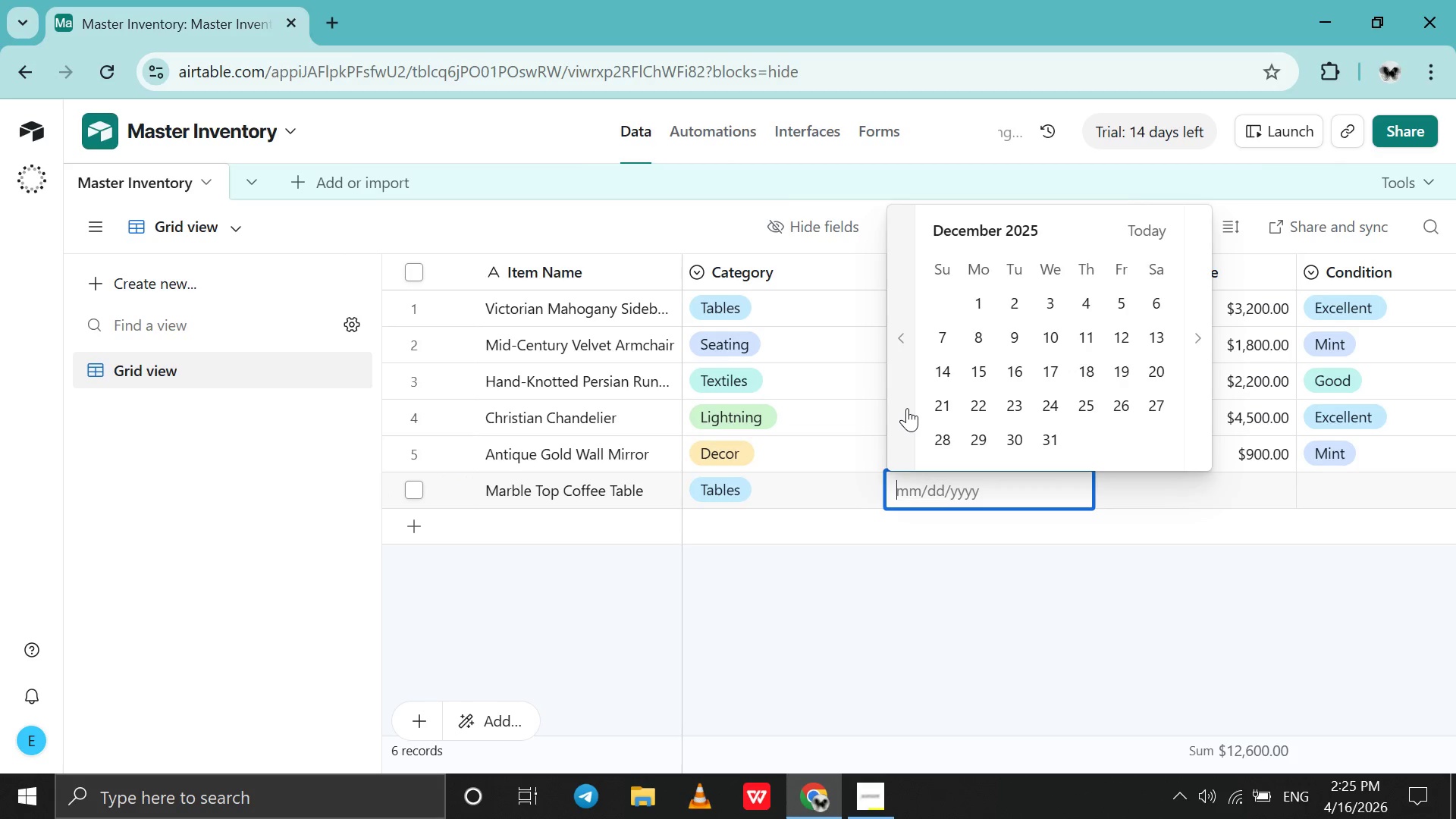 
triple_click([907, 408])
 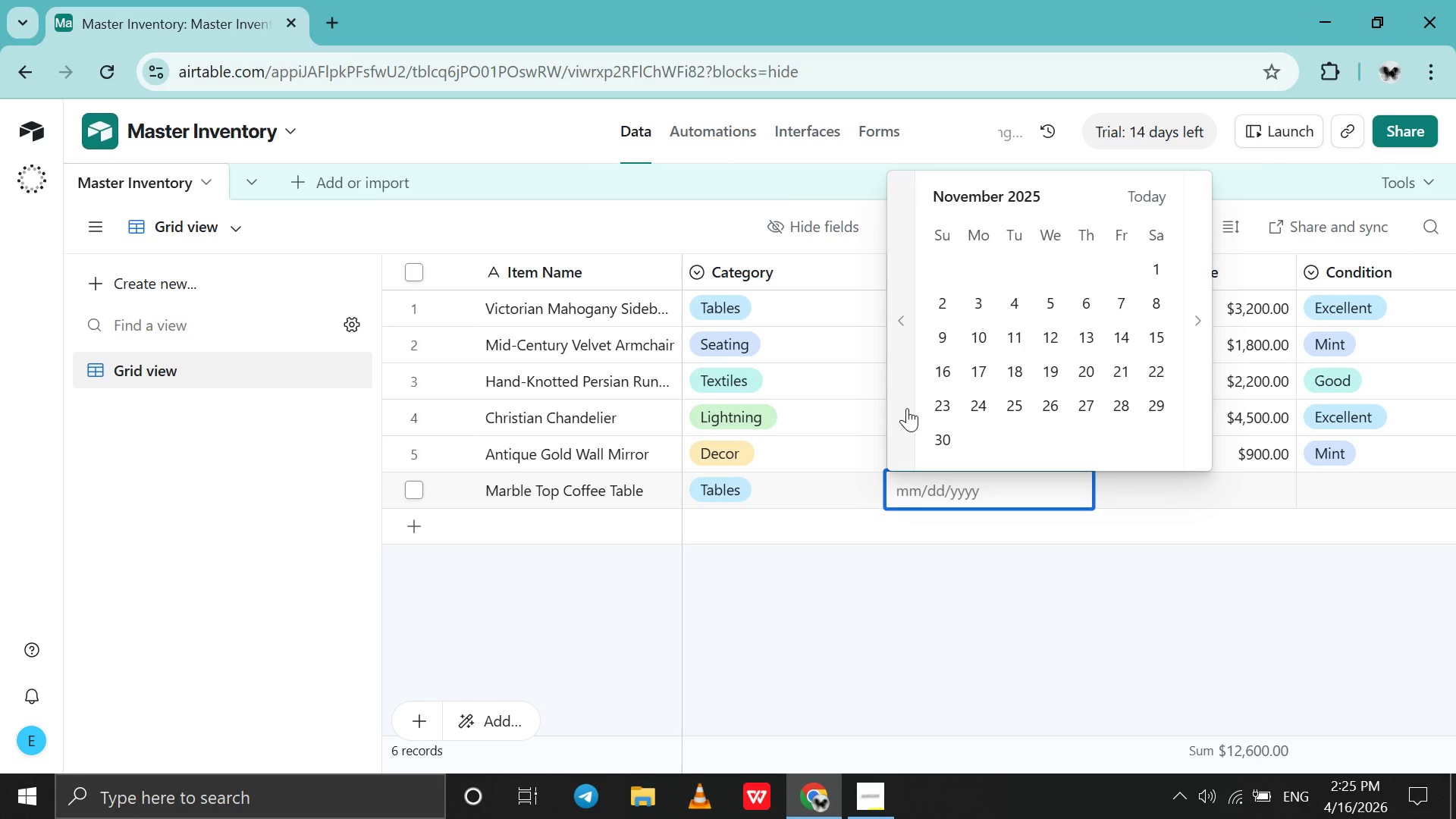 
triple_click([907, 408])
 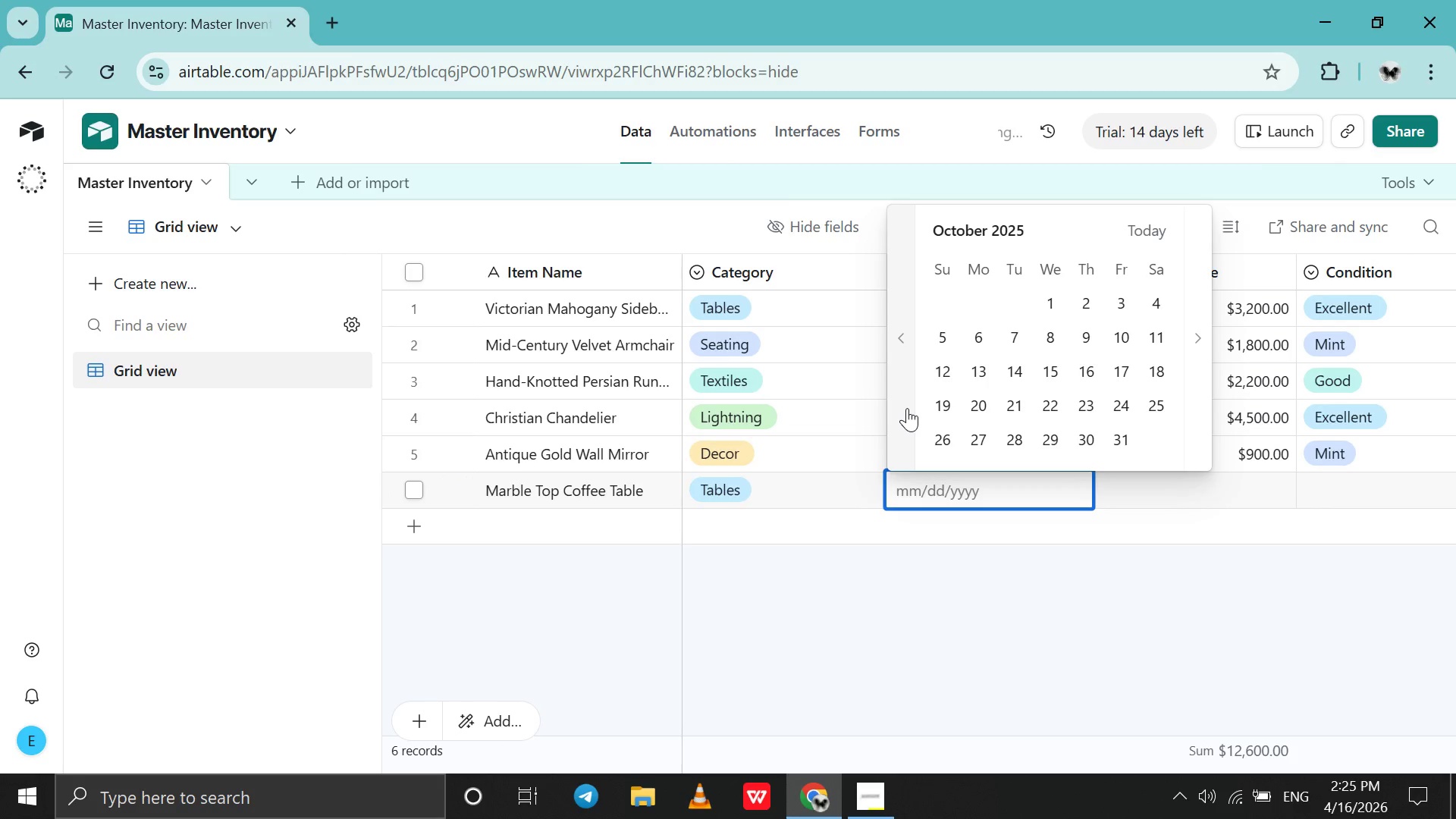 
triple_click([907, 408])
 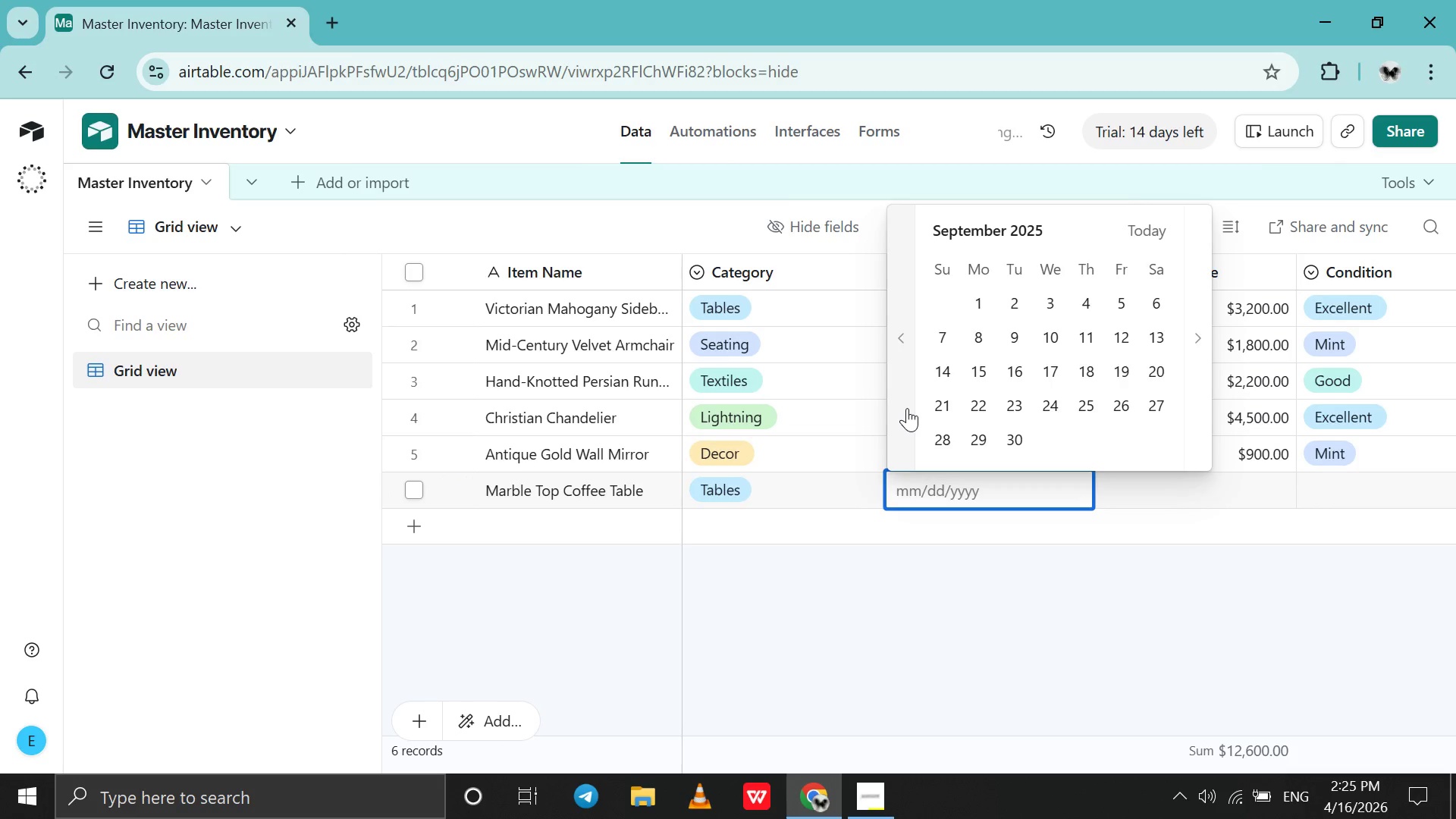 
triple_click([907, 408])
 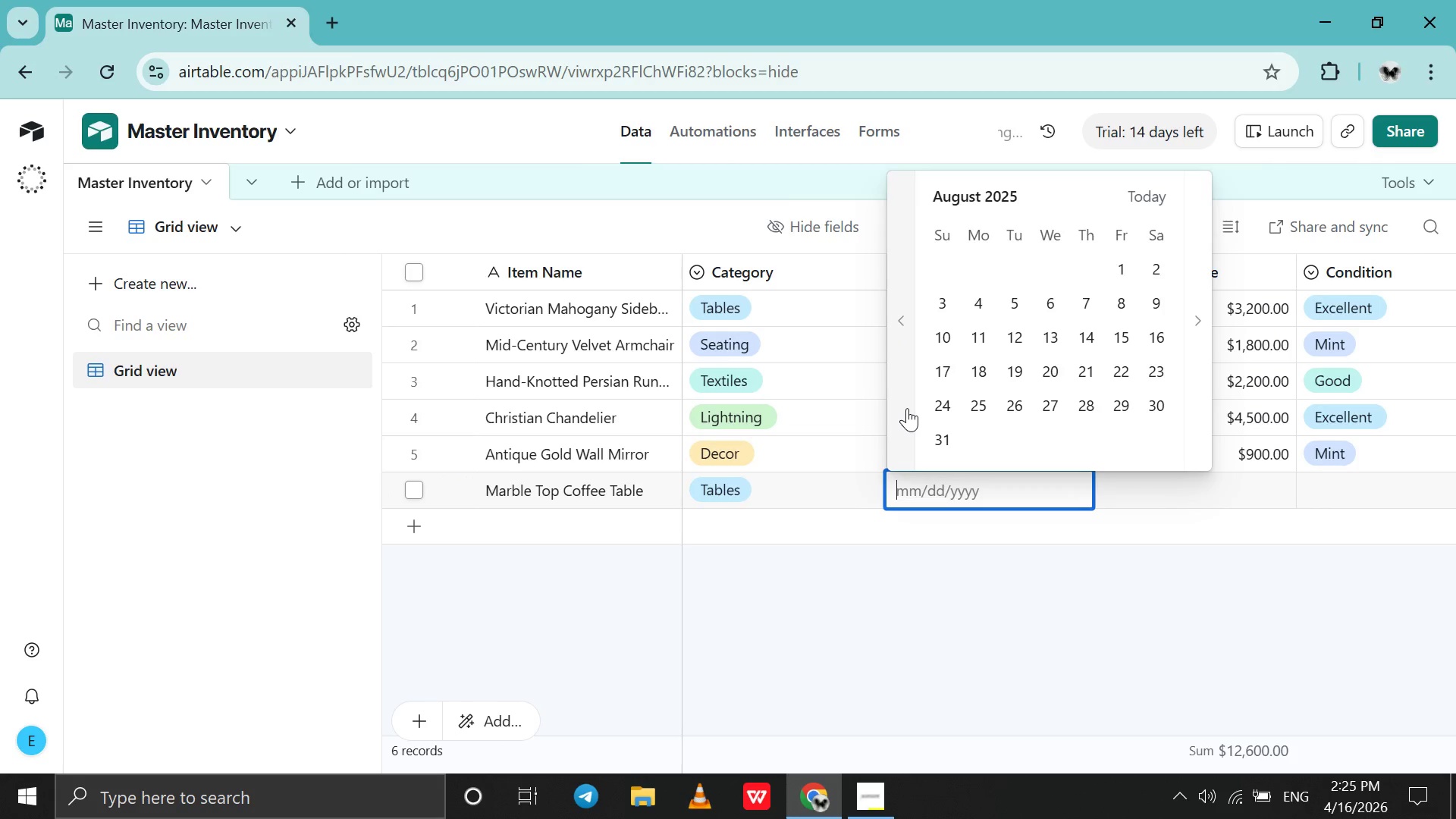 
triple_click([907, 408])
 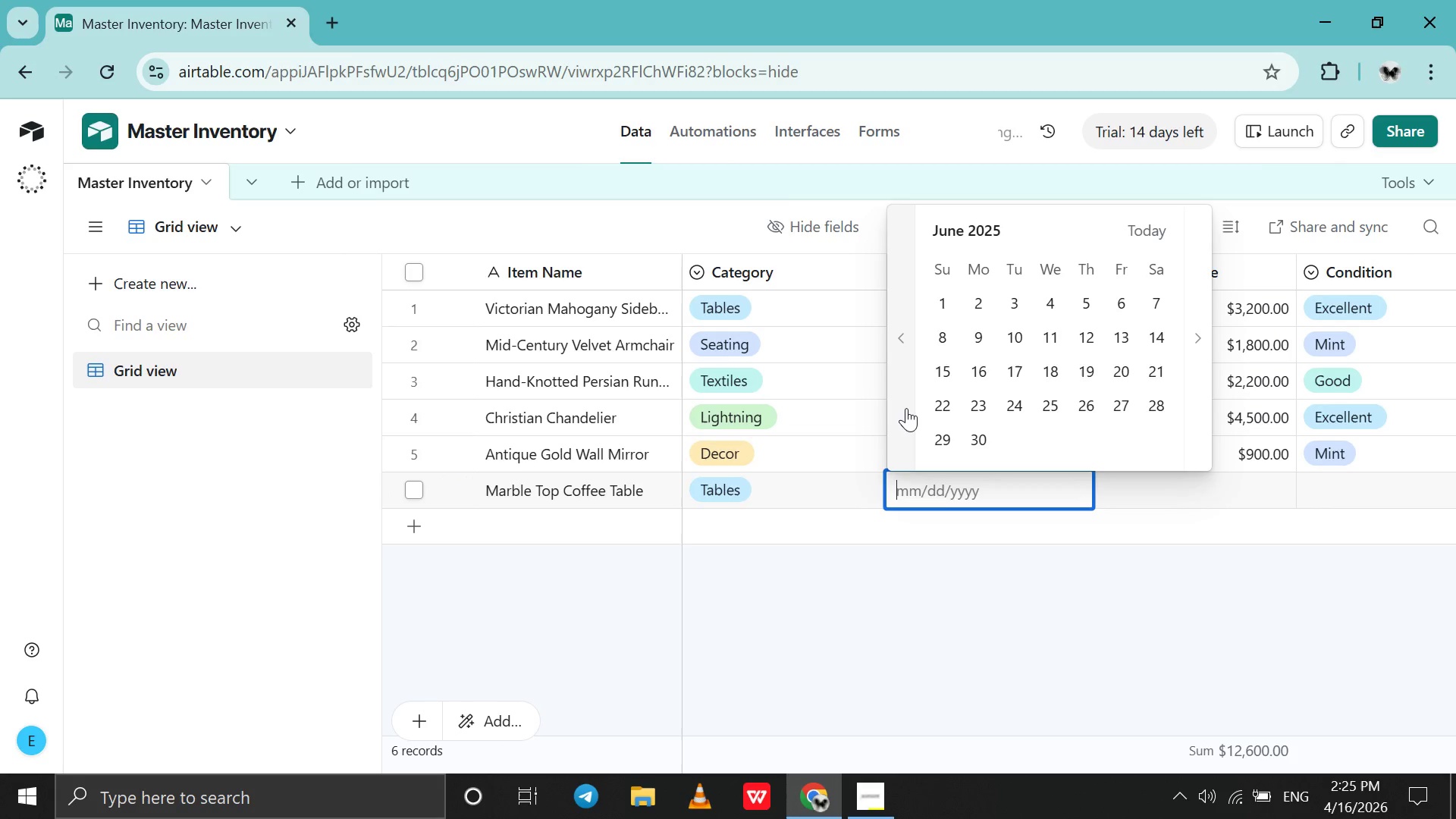 
triple_click([906, 408])
 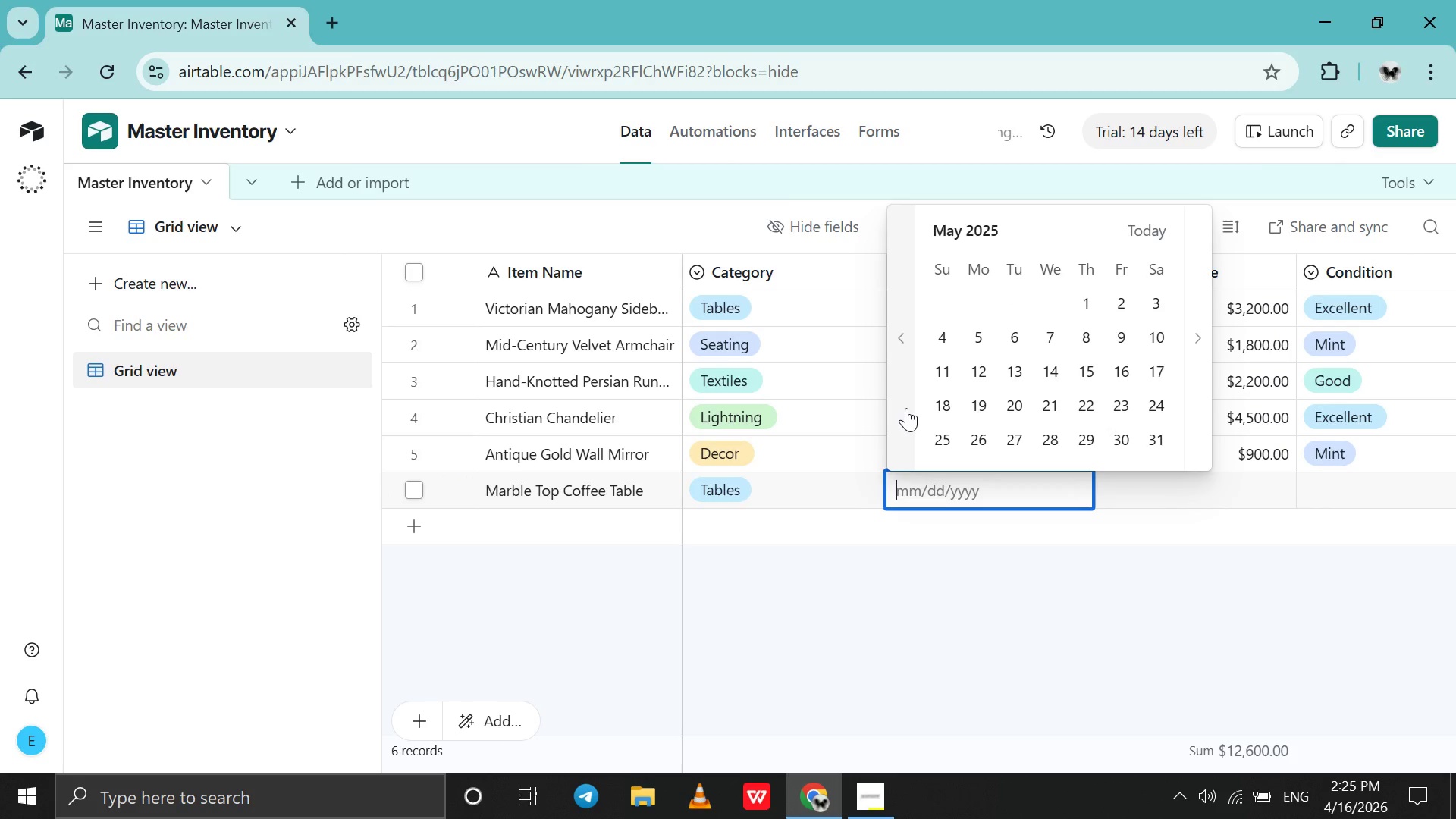 
triple_click([906, 408])
 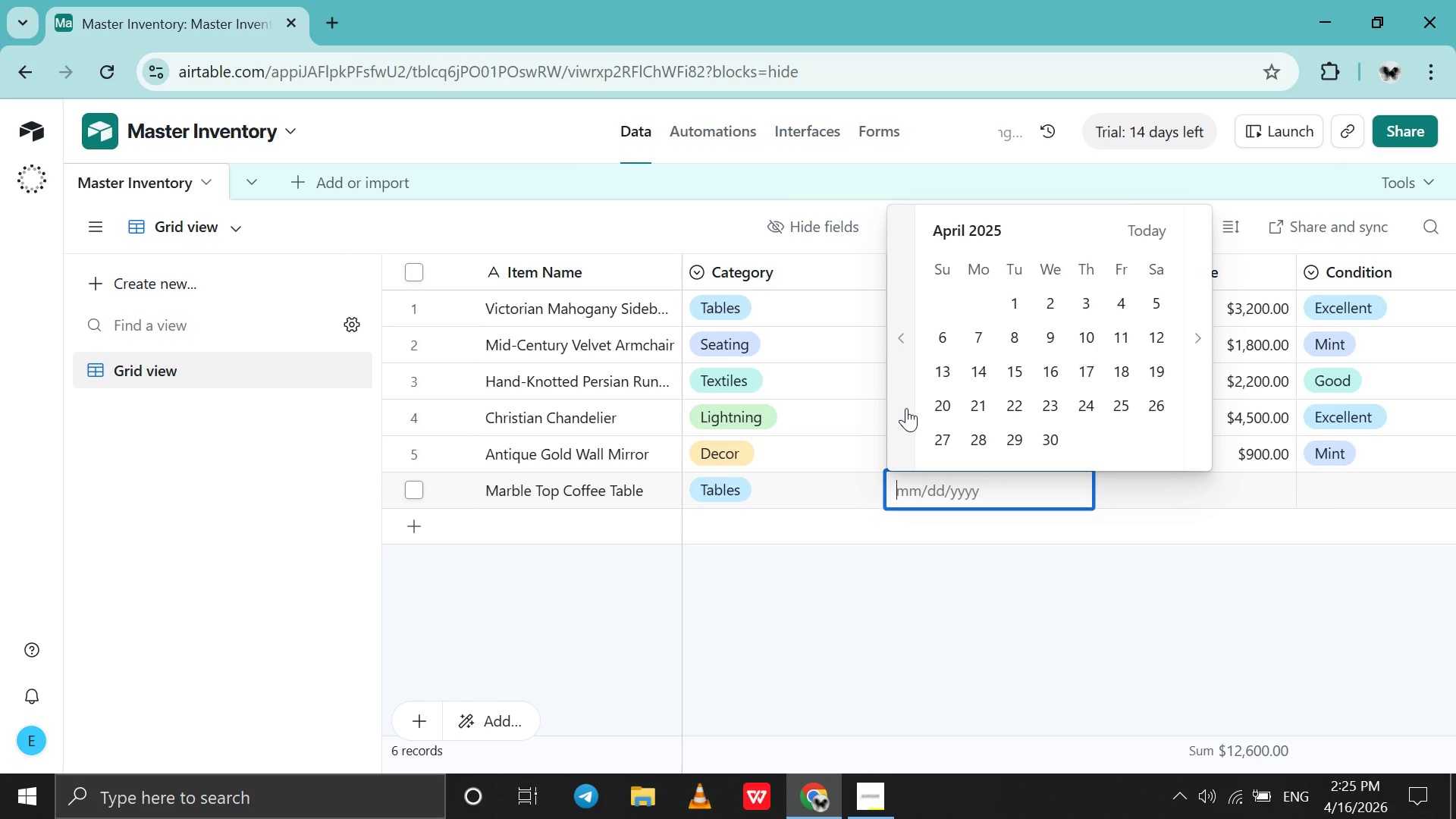 
triple_click([906, 408])
 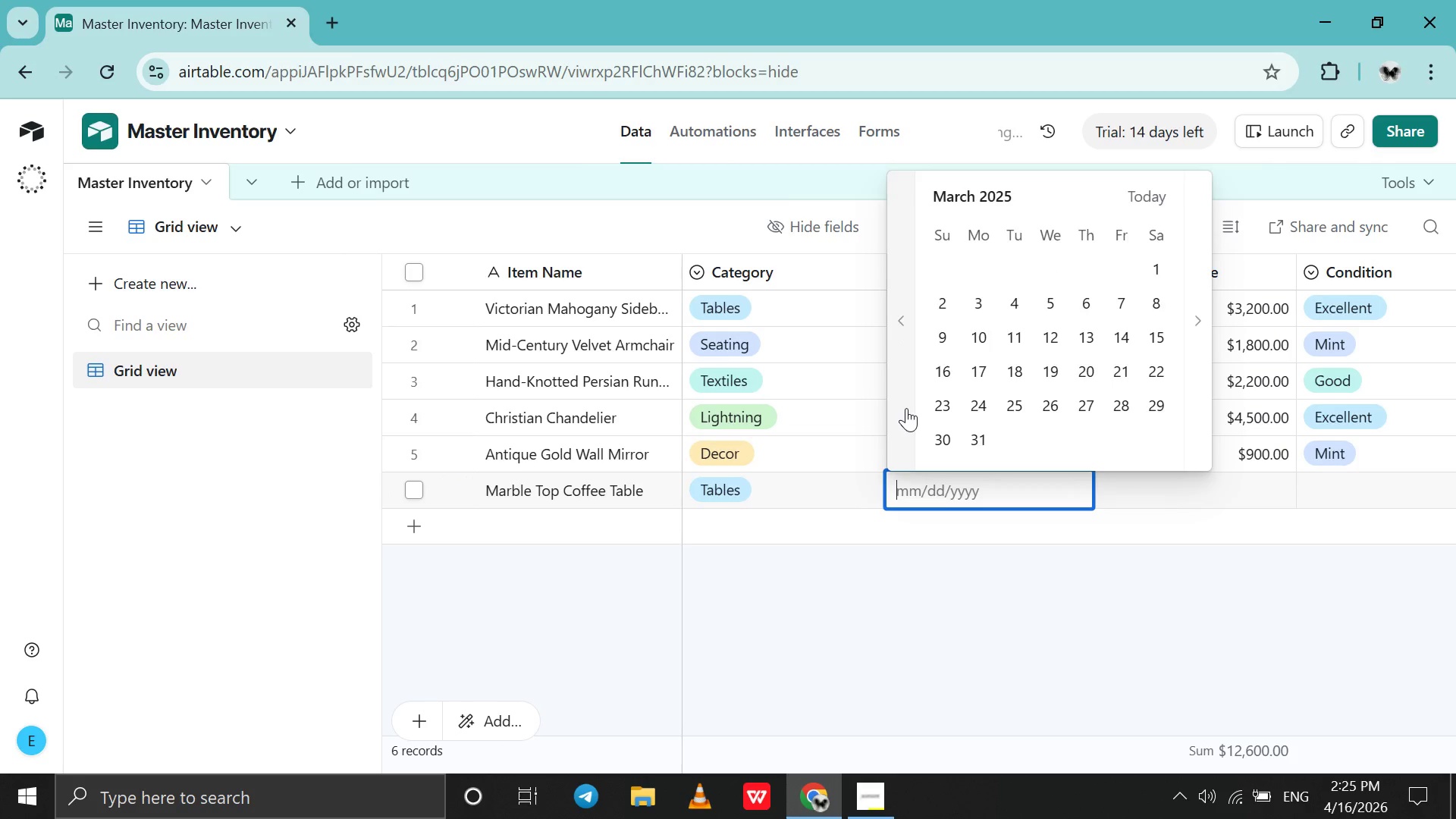 
triple_click([906, 408])
 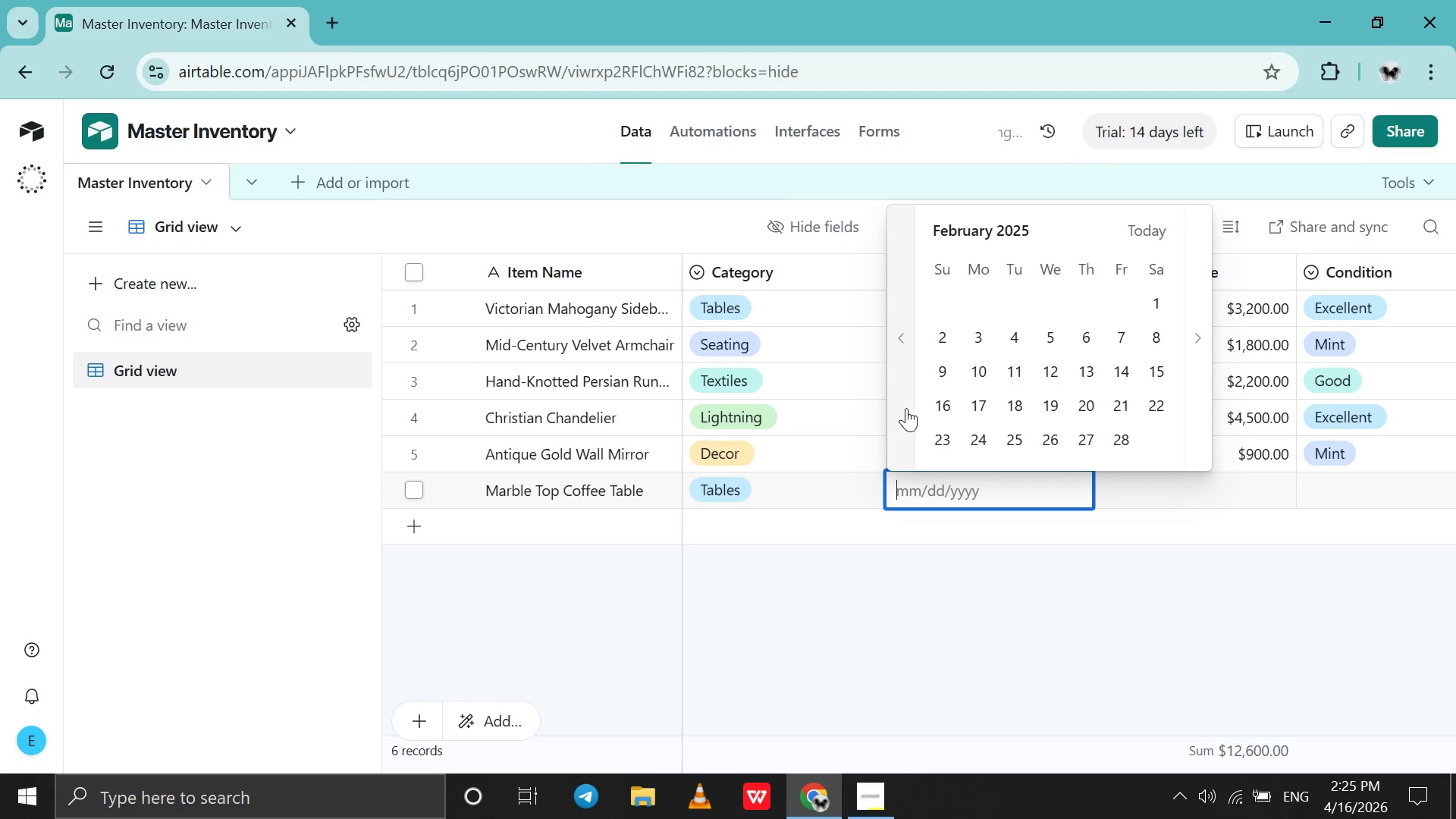 
triple_click([906, 408])
 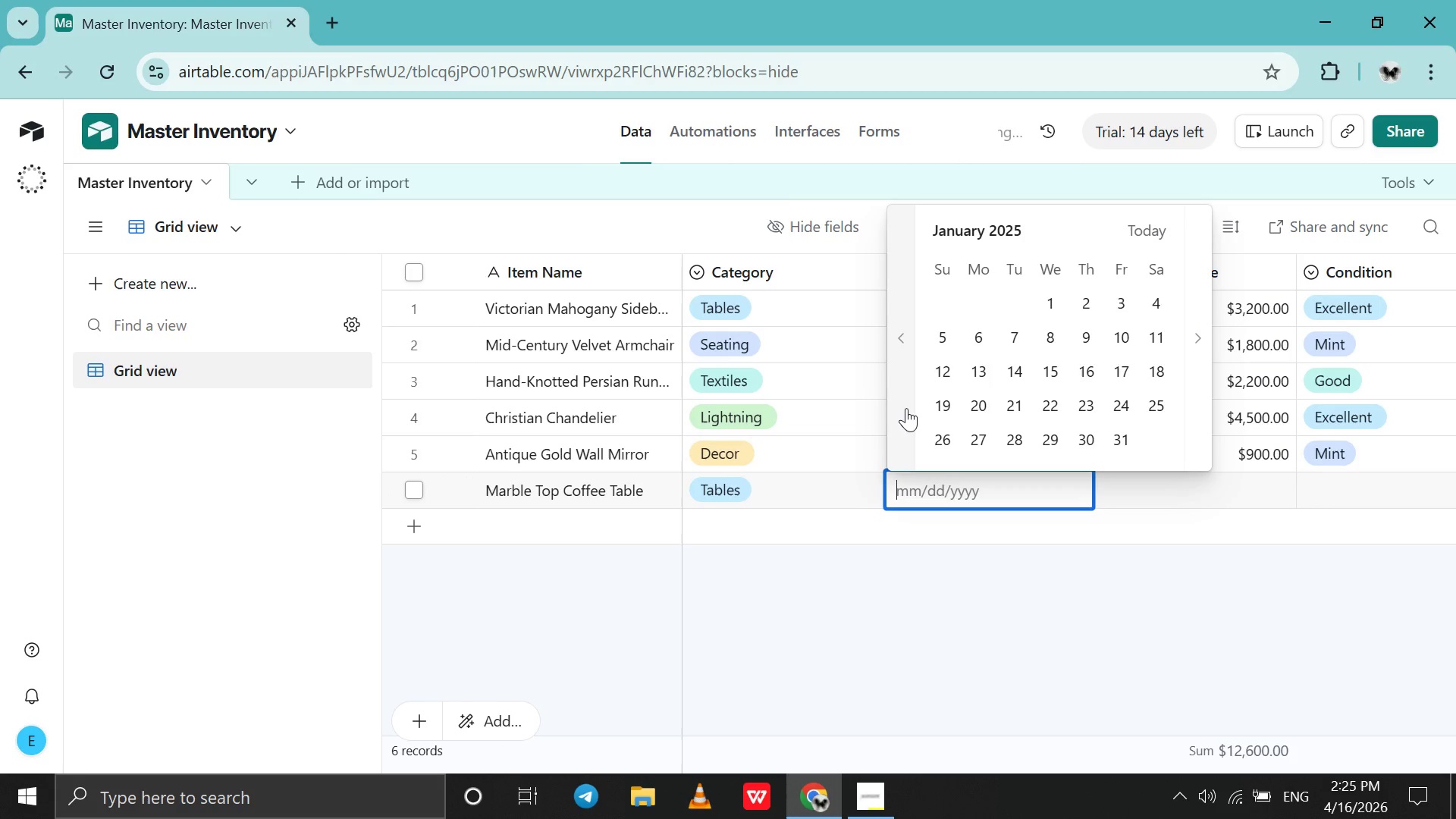 
triple_click([906, 408])
 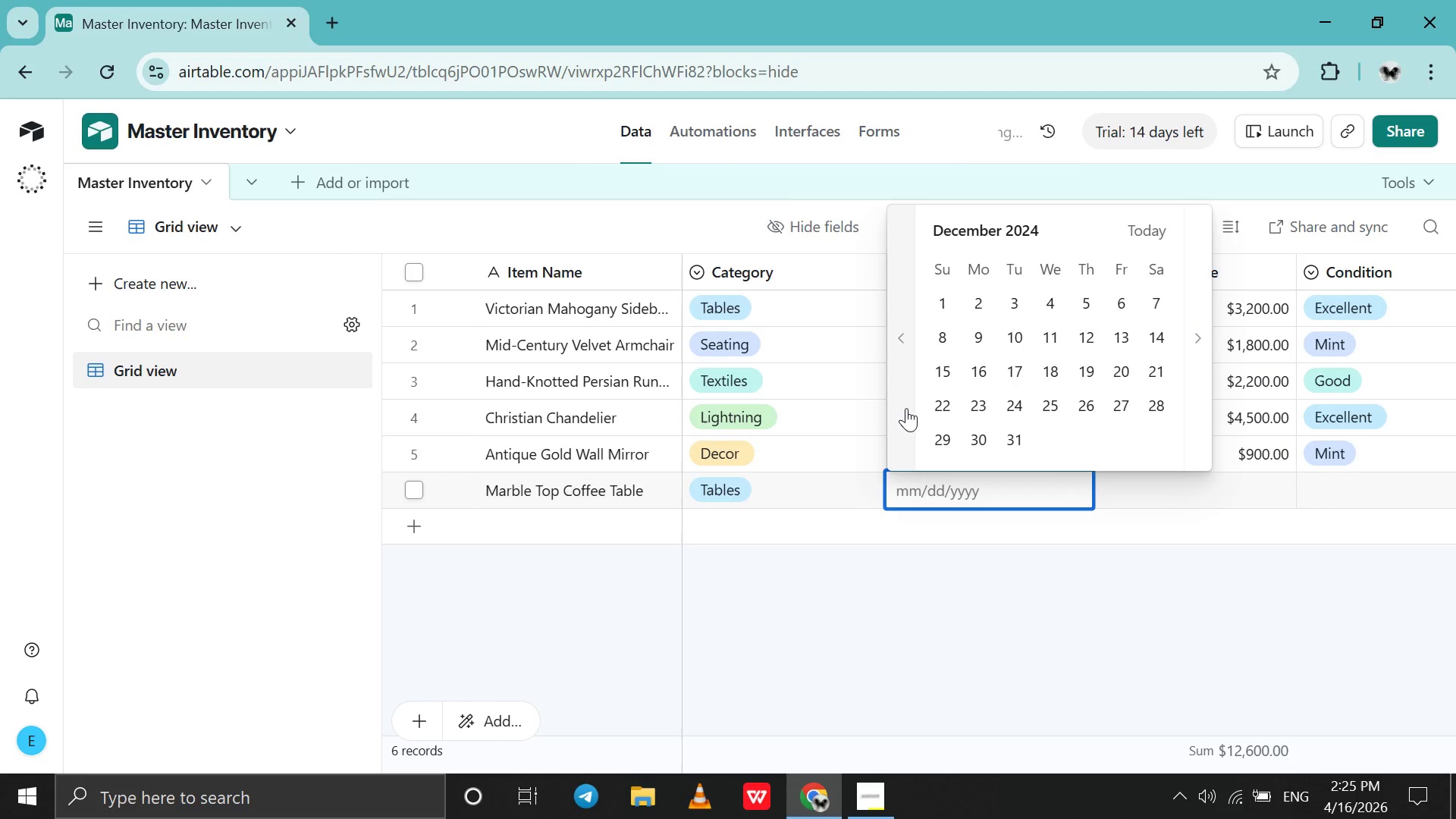 
triple_click([906, 408])
 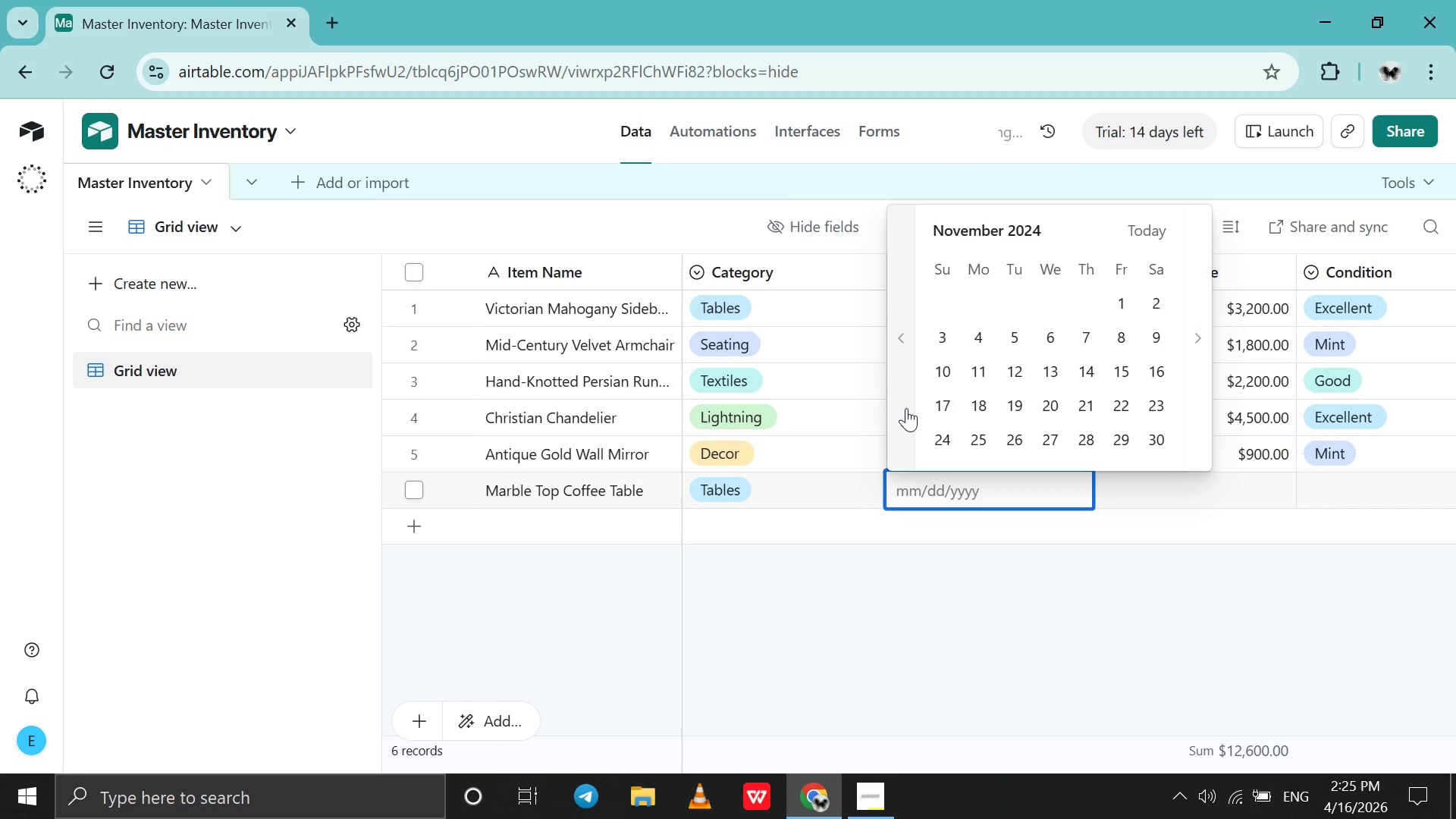 
triple_click([906, 408])
 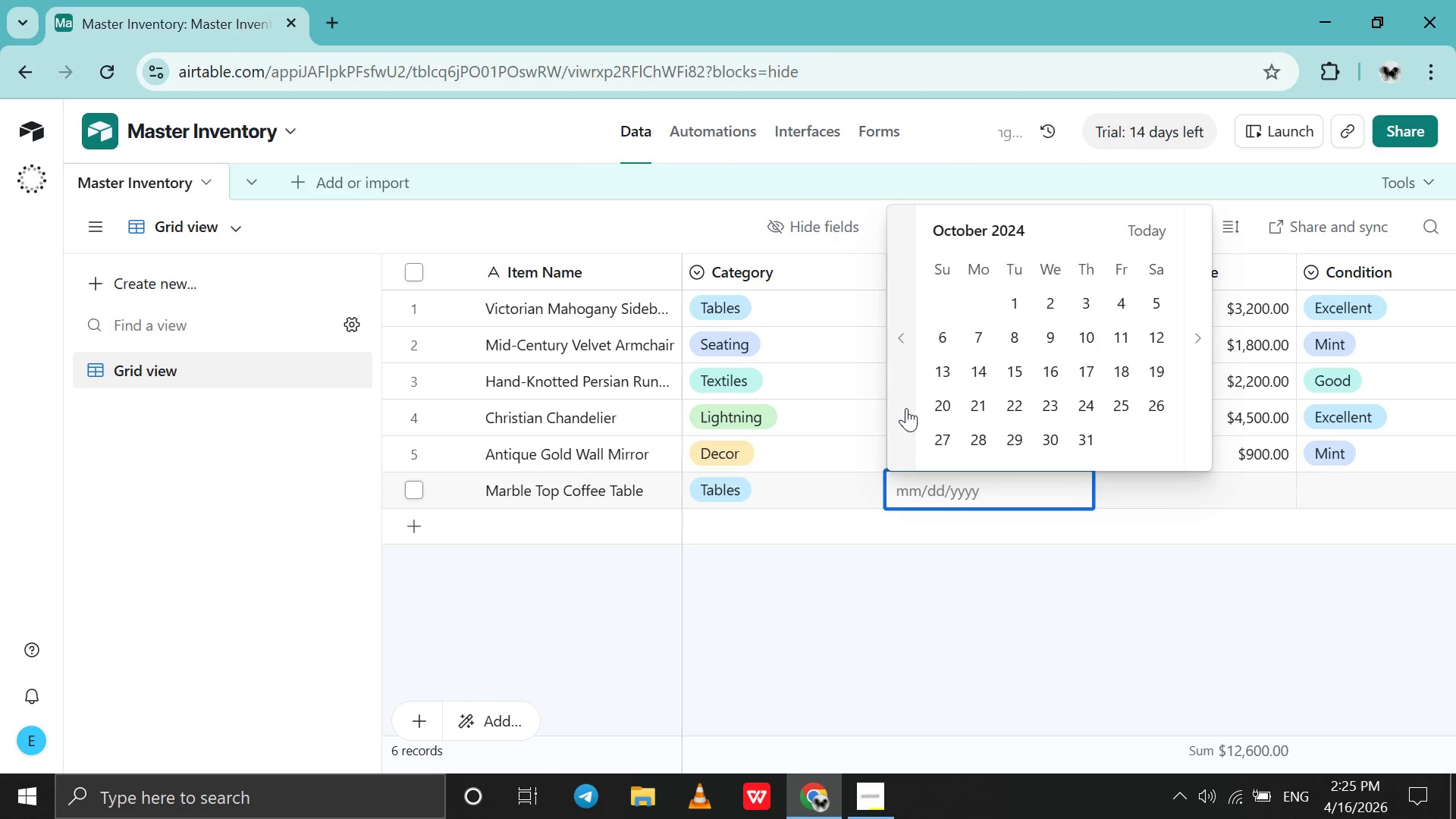 
triple_click([906, 408])
 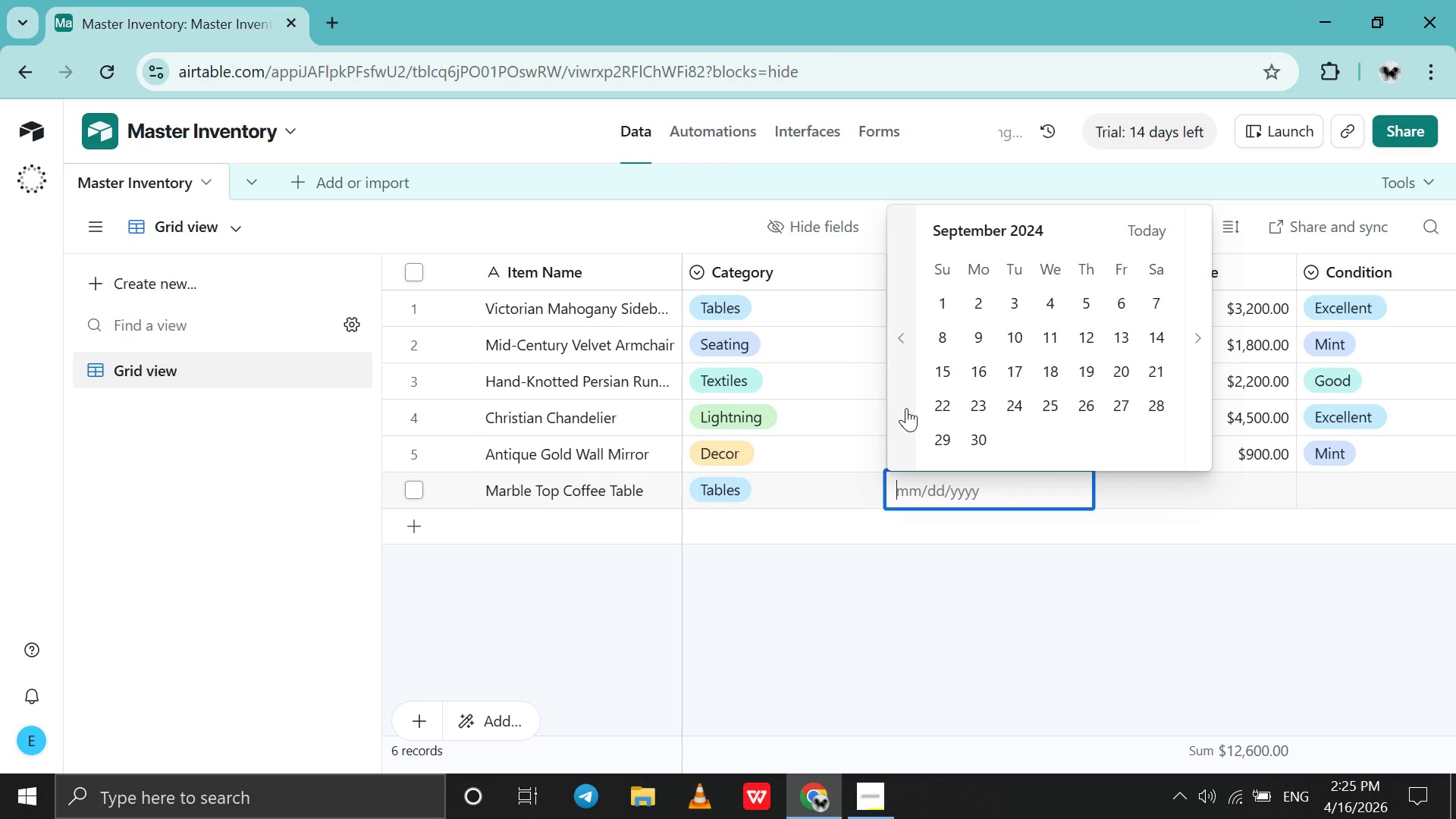 
triple_click([906, 408])
 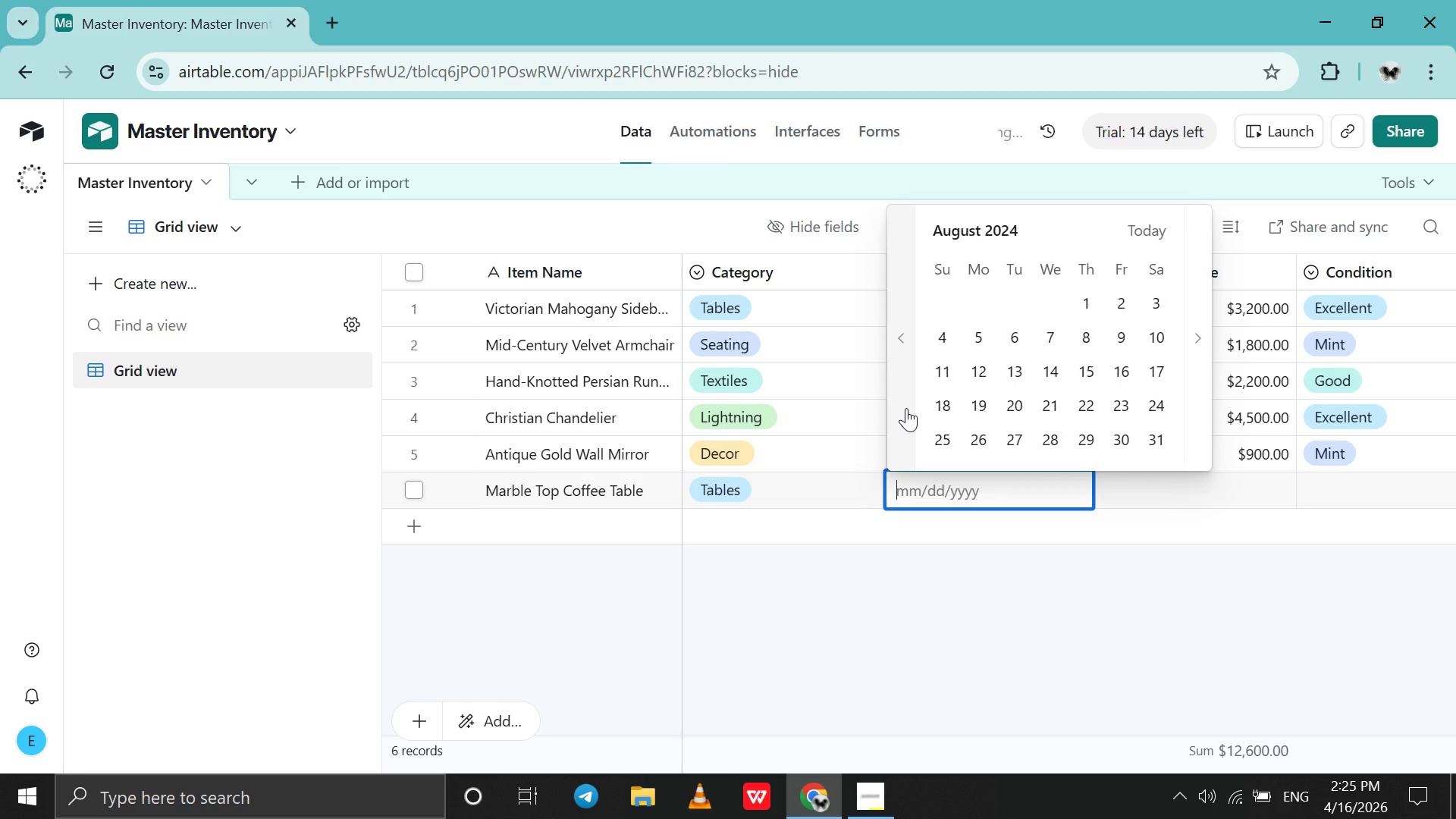 
triple_click([906, 408])
 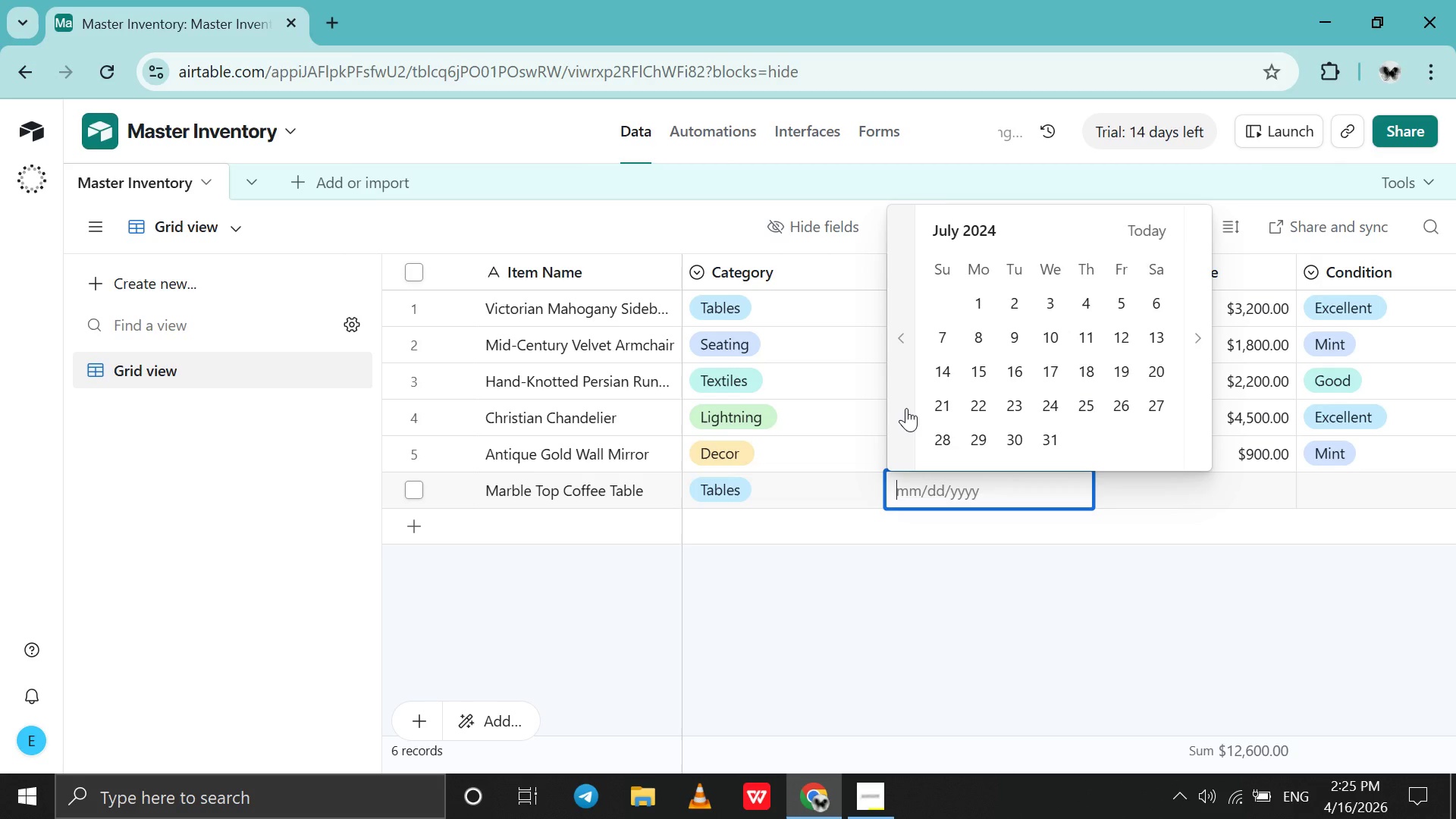 
triple_click([906, 408])
 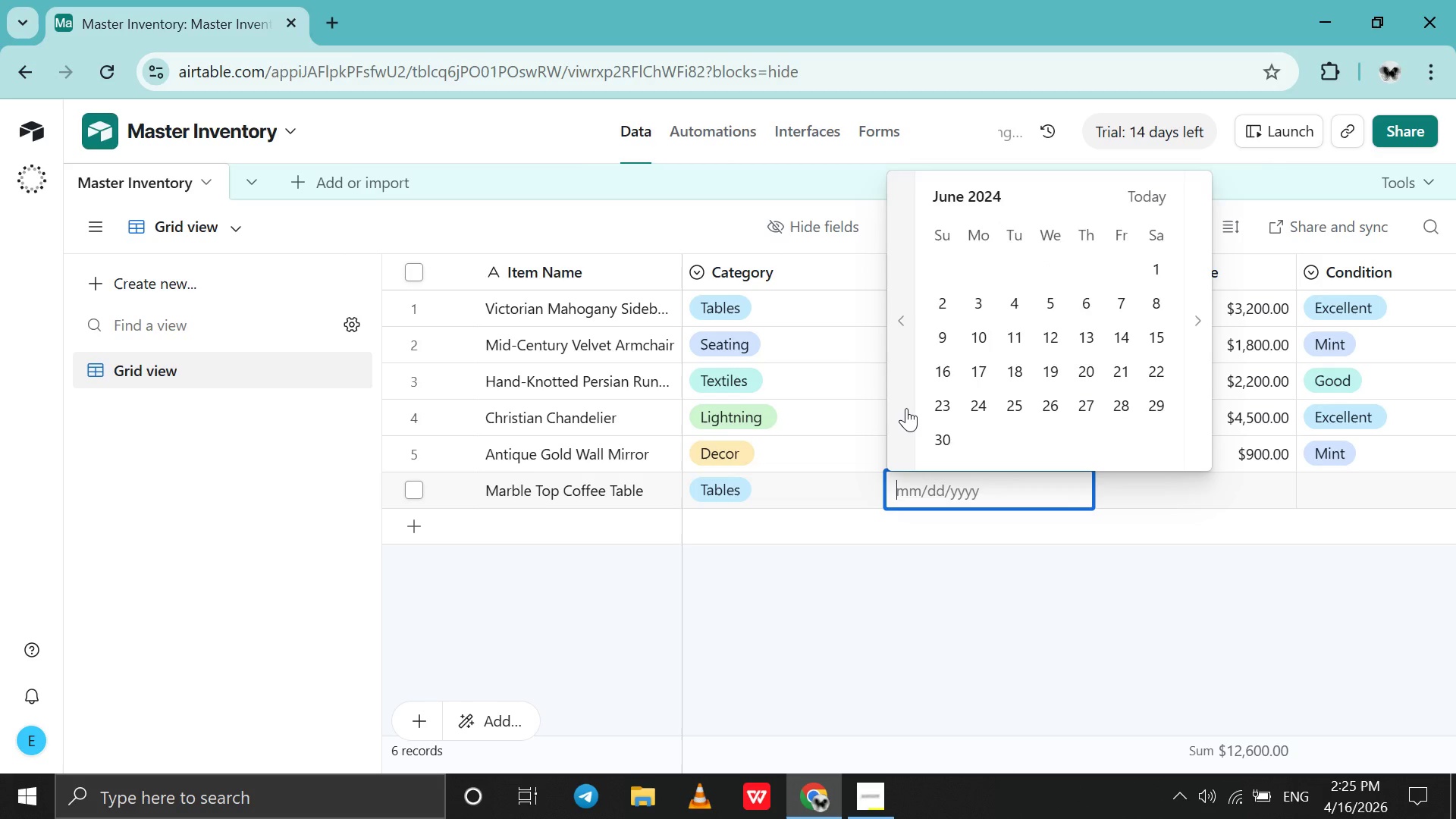 
triple_click([906, 408])
 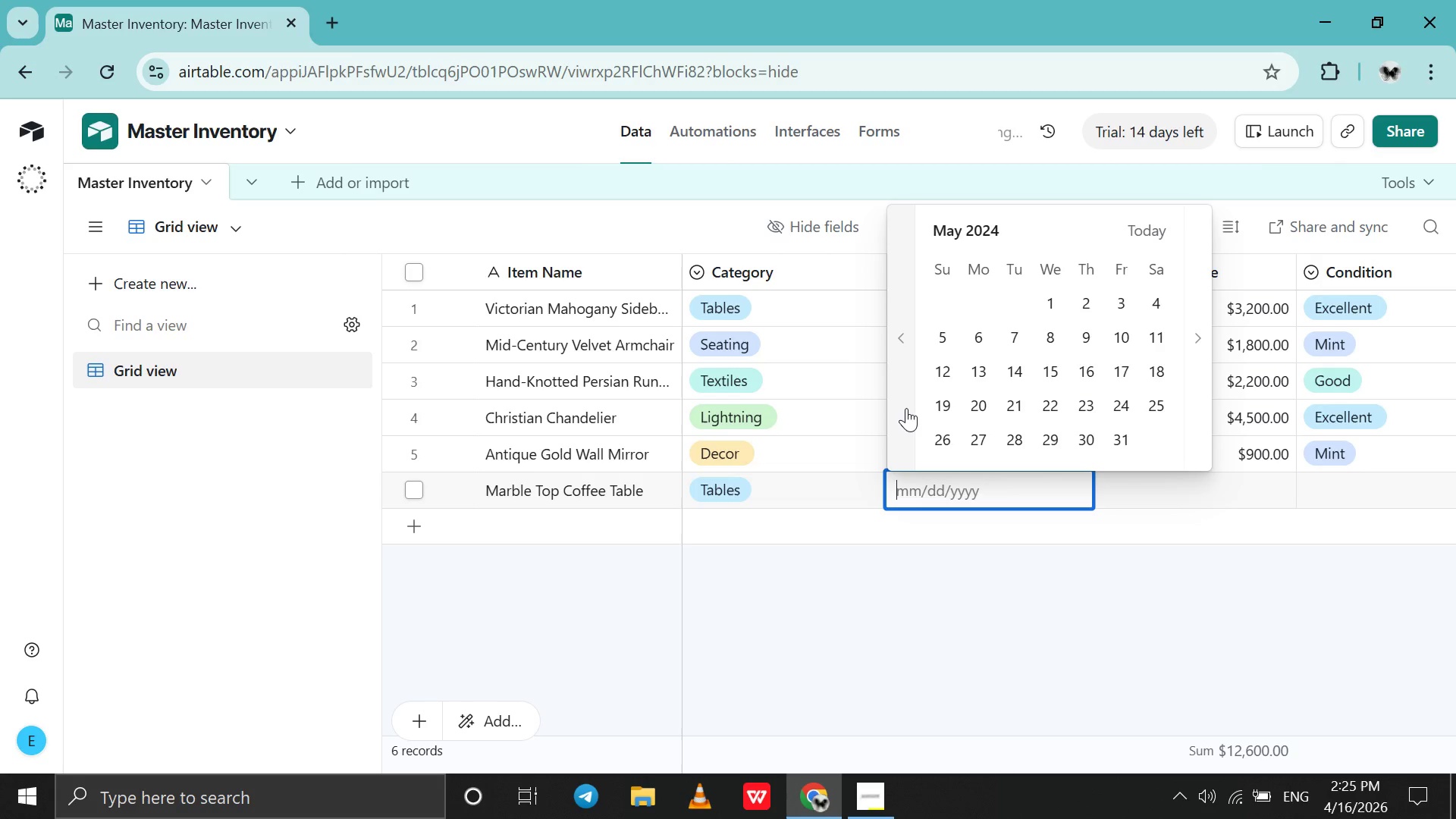 
triple_click([906, 408])
 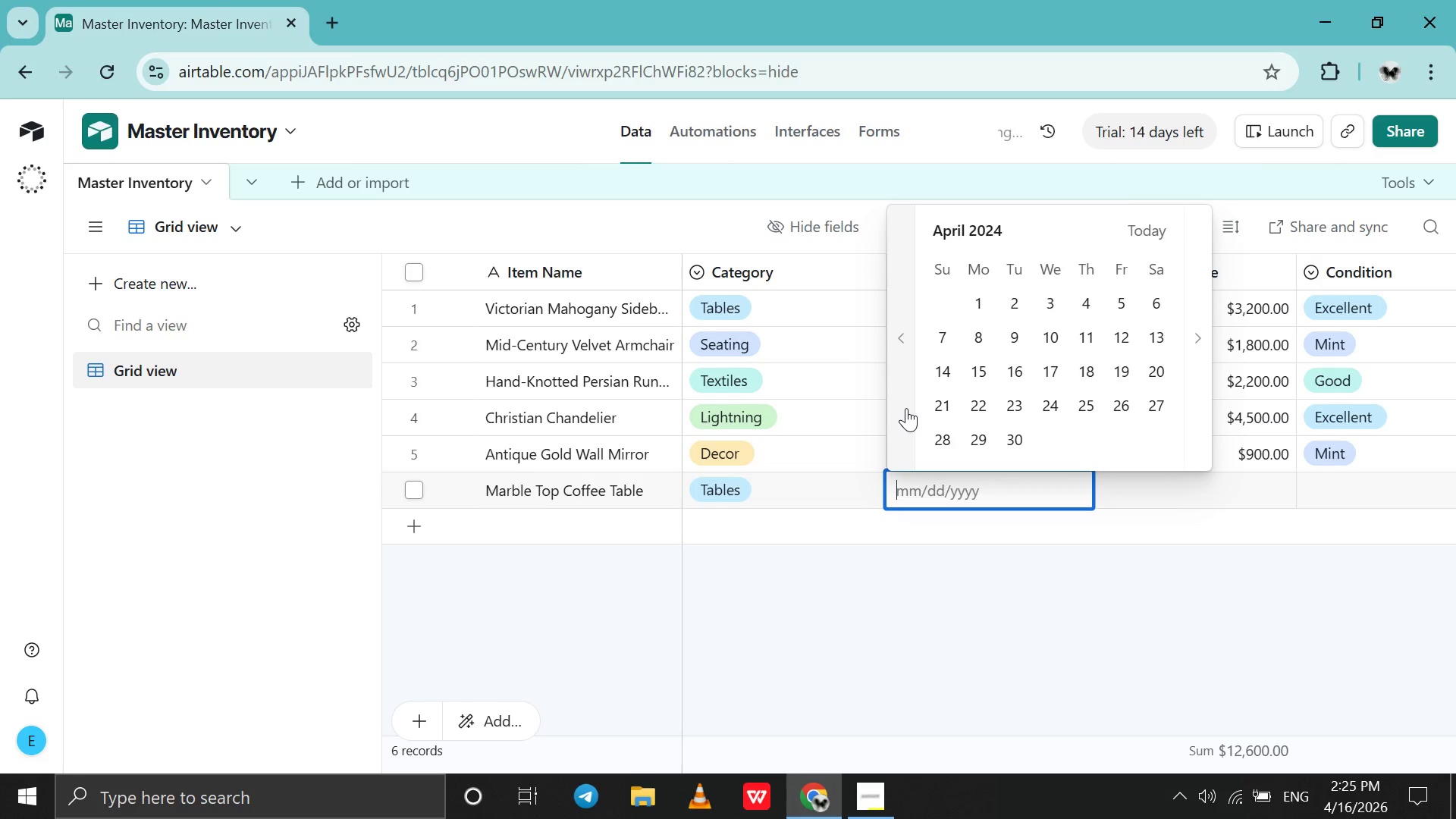 
triple_click([906, 408])
 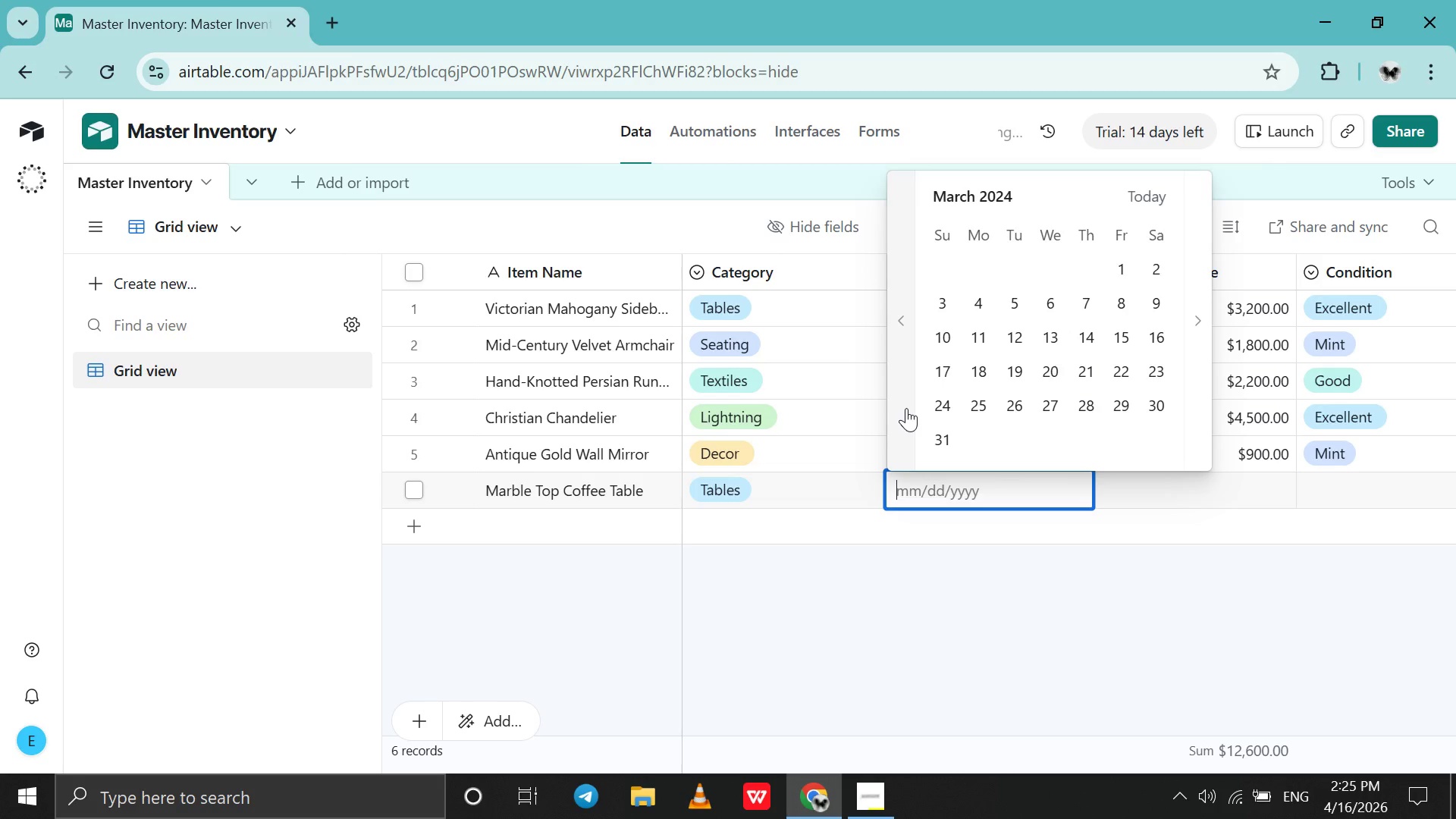 
triple_click([906, 408])
 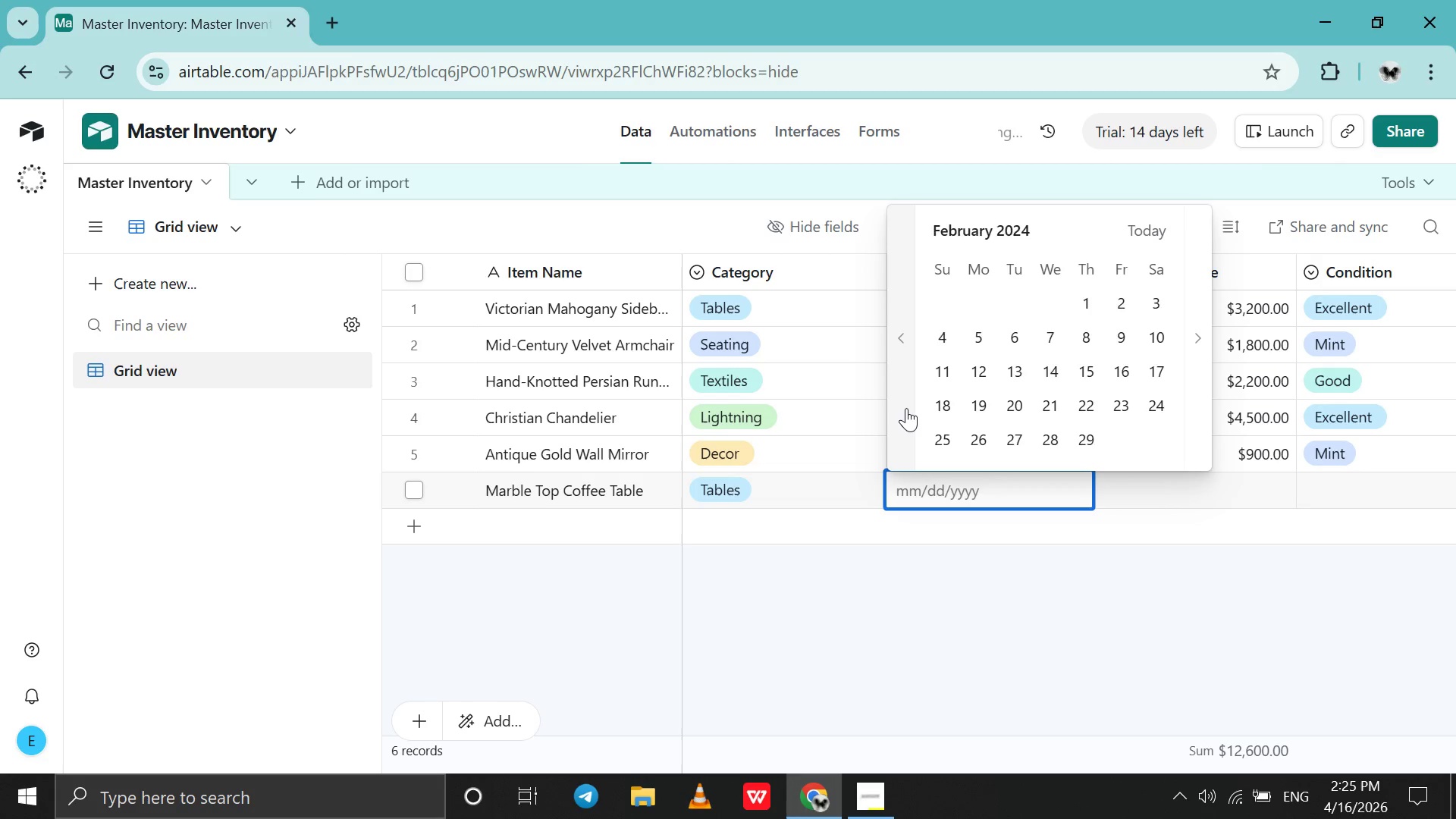 
triple_click([906, 408])
 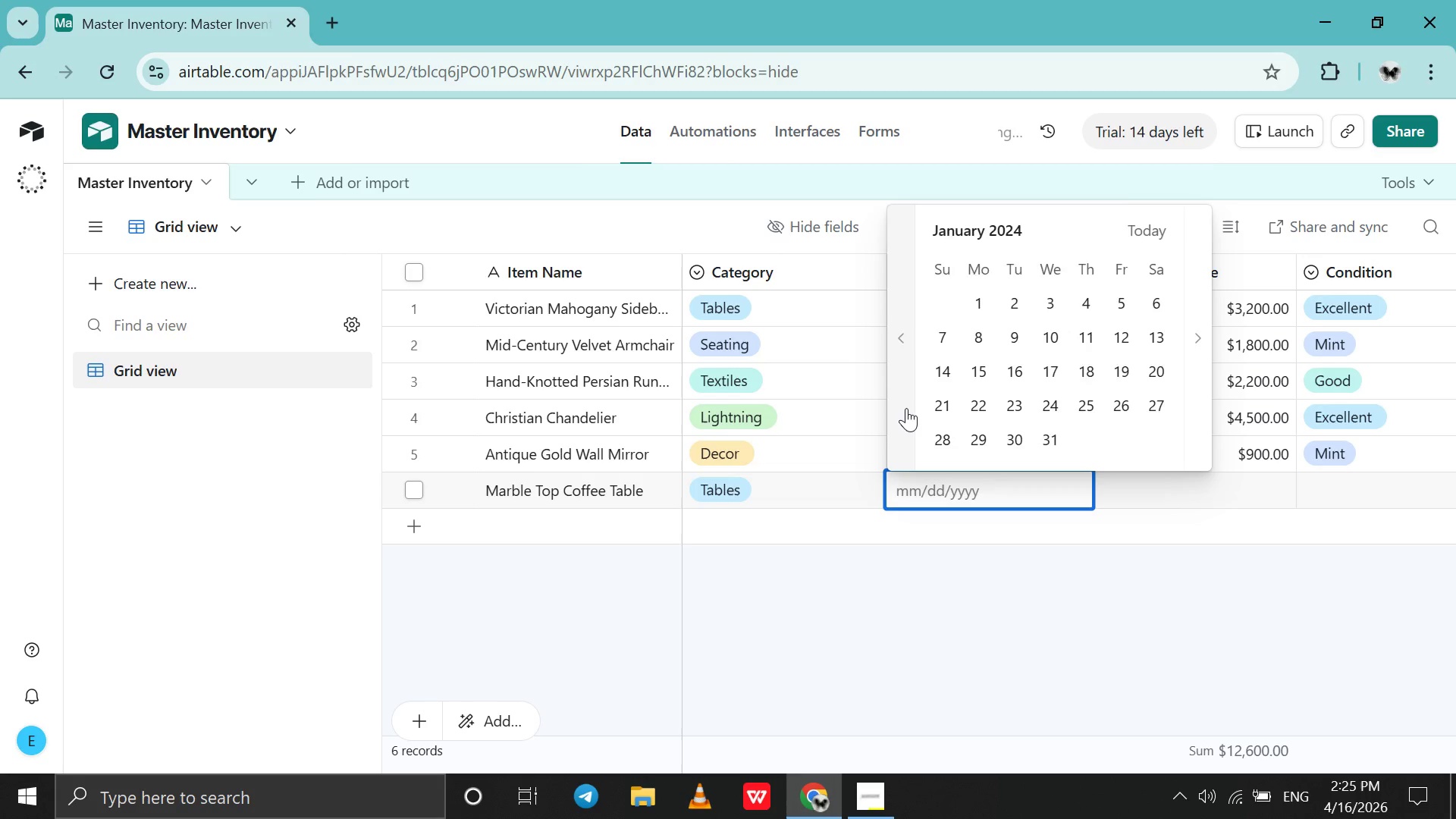 
triple_click([906, 408])
 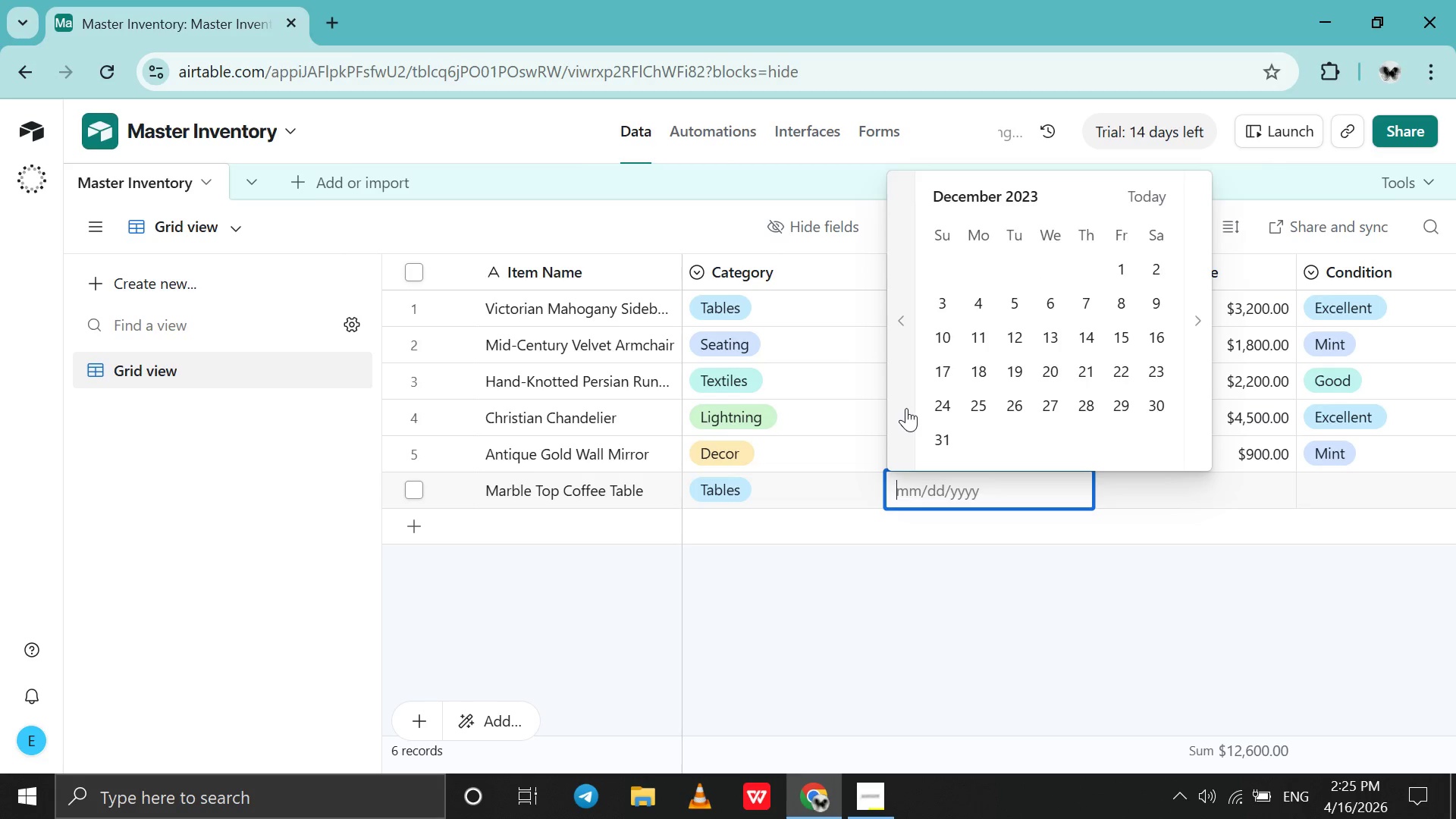 
triple_click([906, 408])
 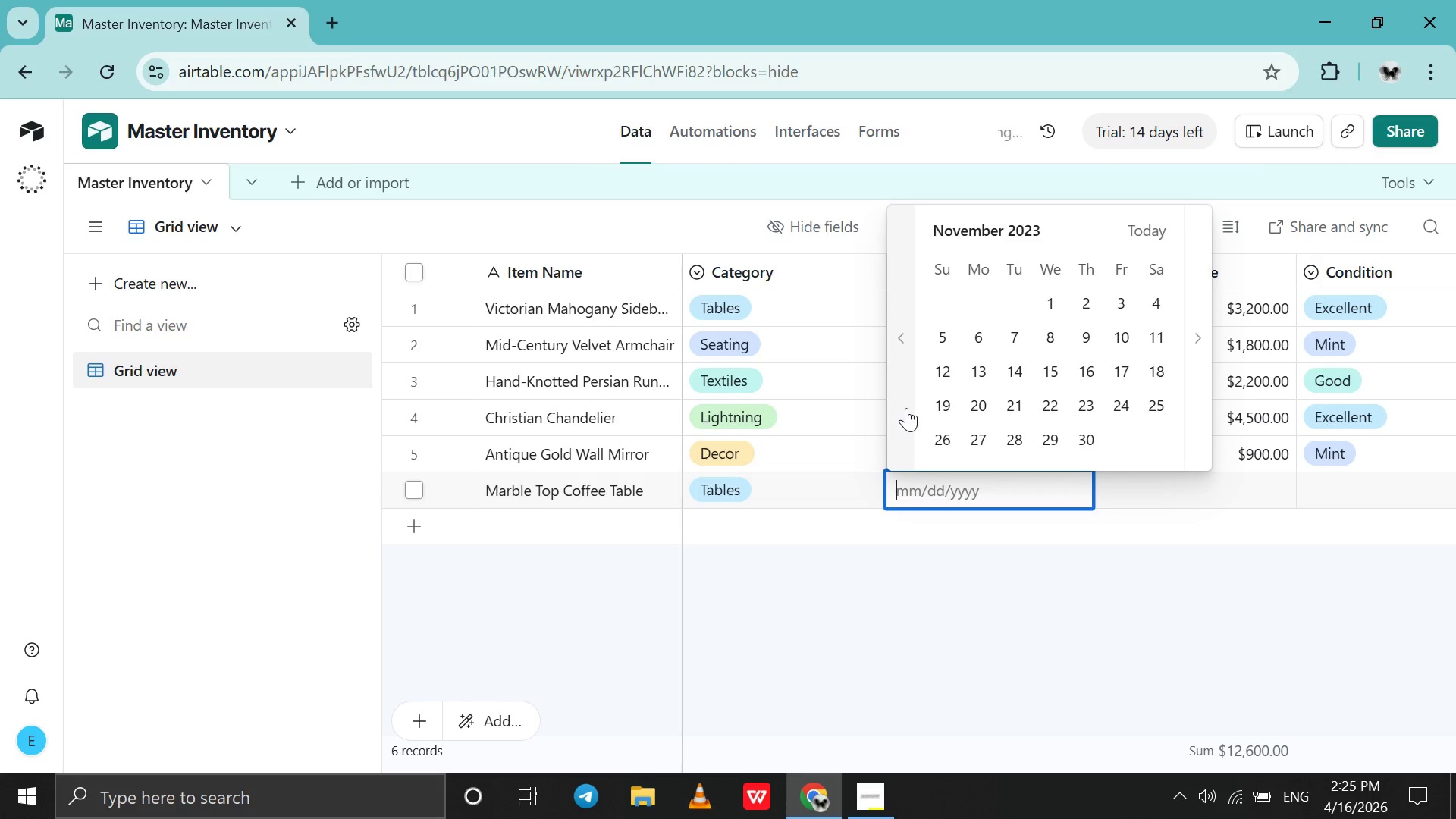 
triple_click([906, 408])
 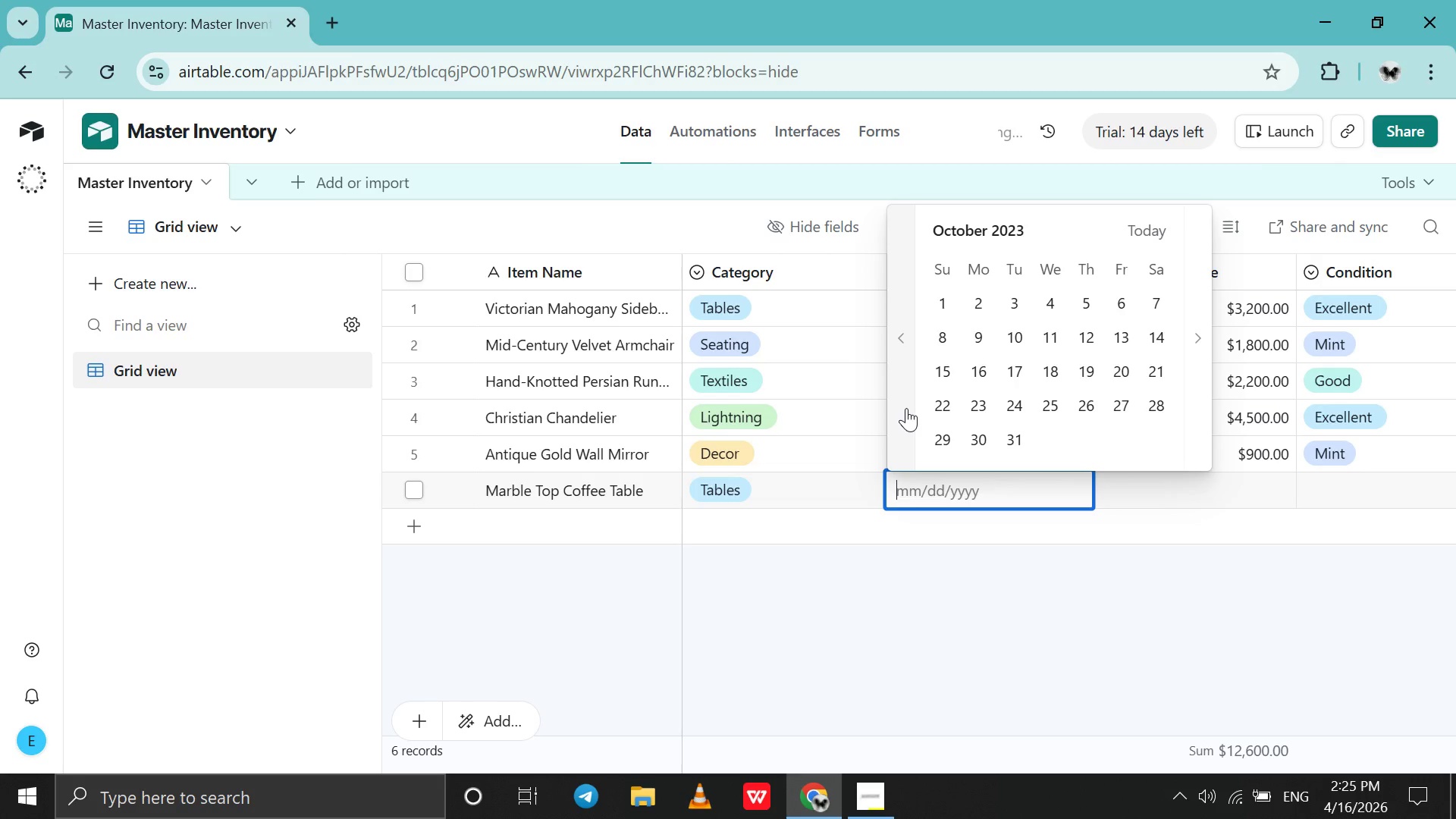 
triple_click([906, 408])
 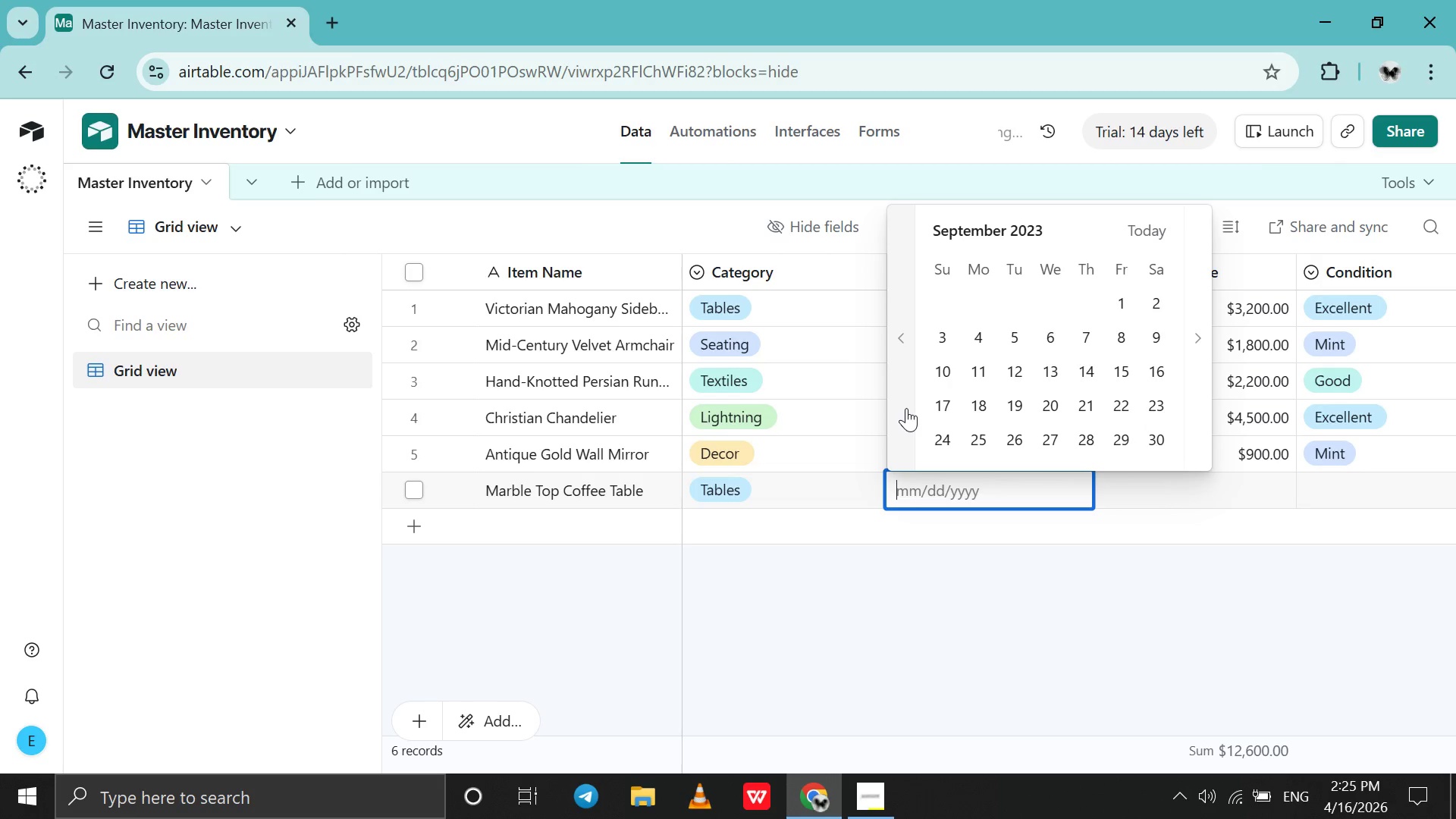 
triple_click([906, 408])
 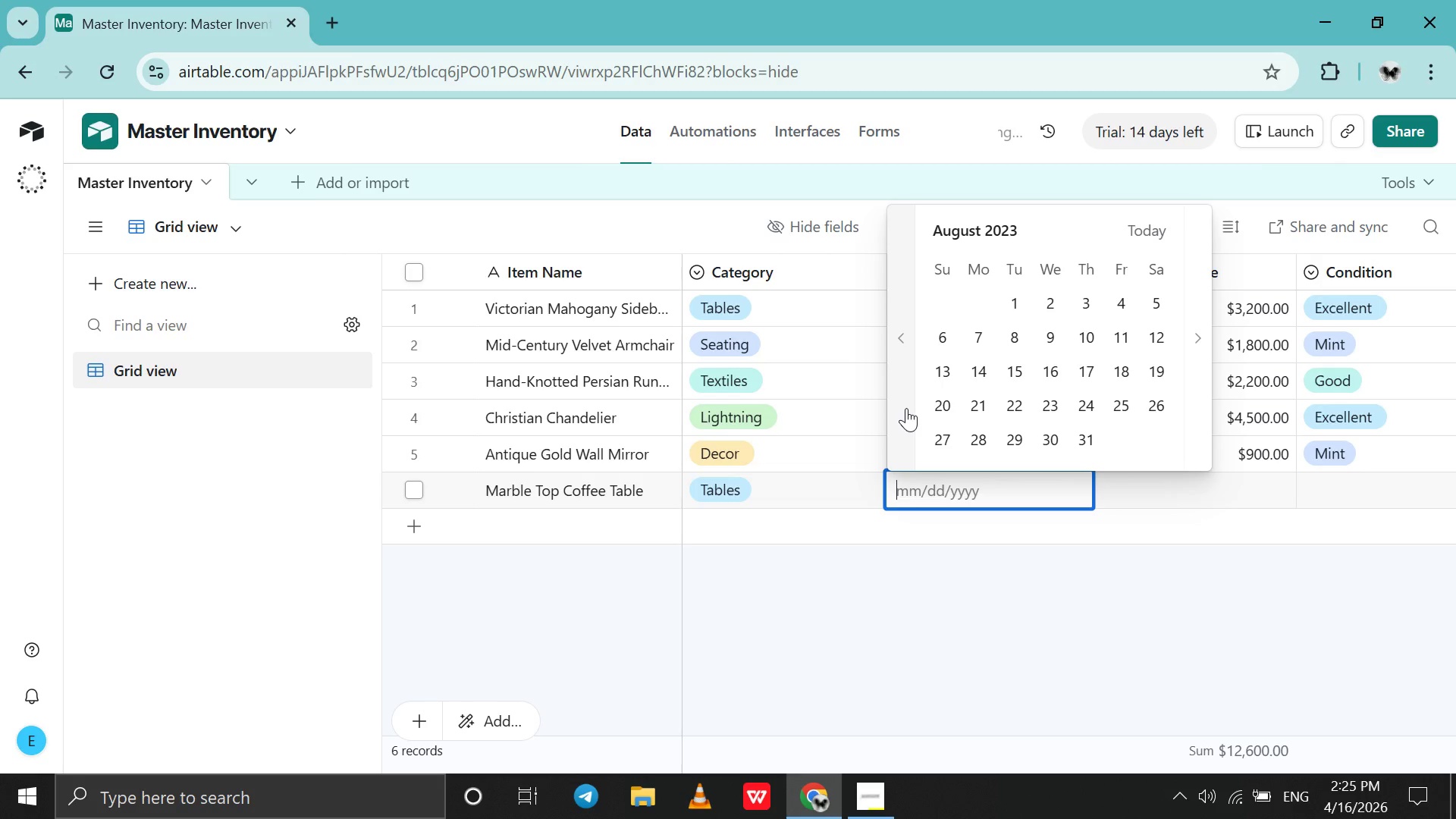 
triple_click([906, 408])
 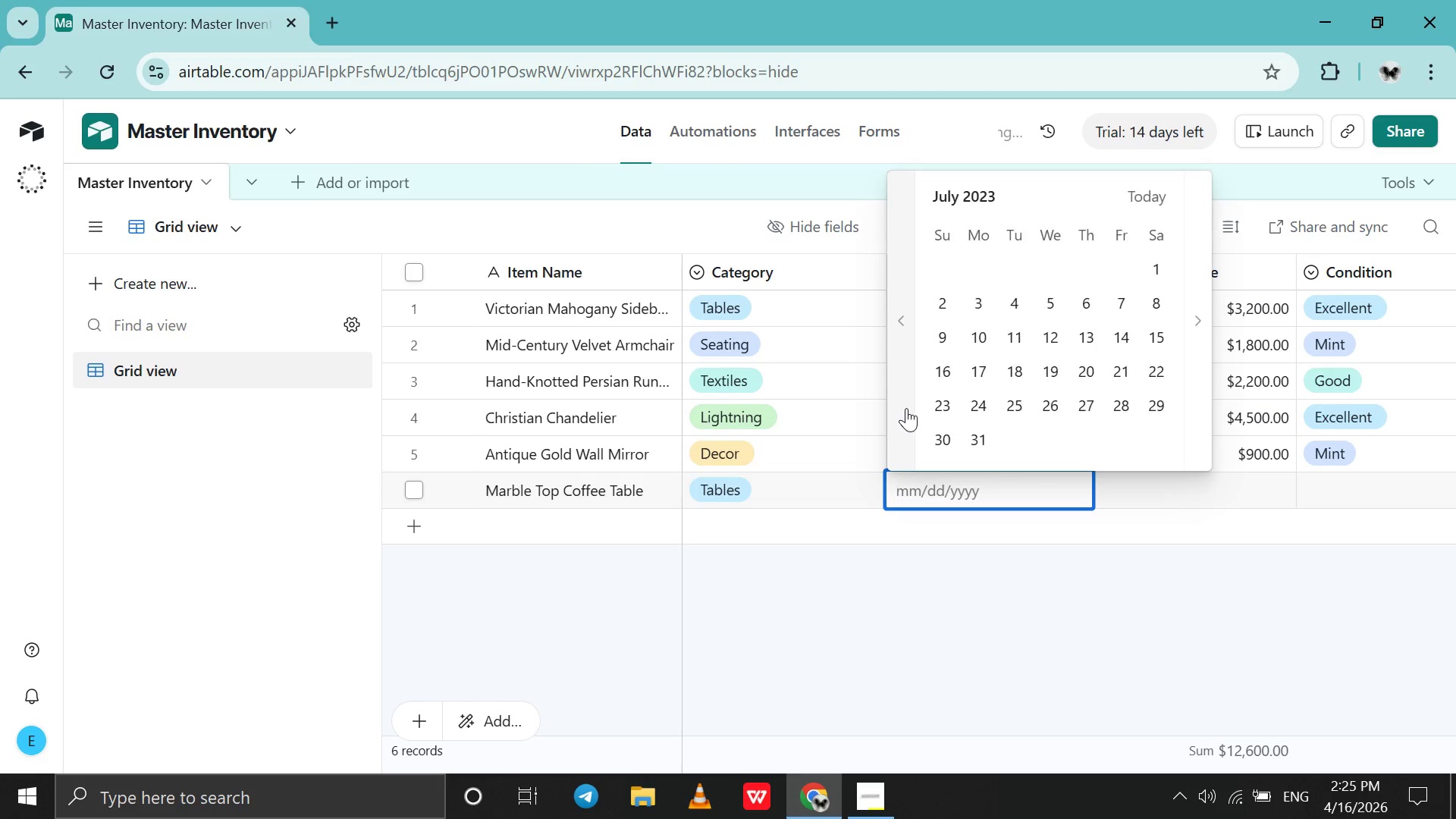 
triple_click([906, 408])
 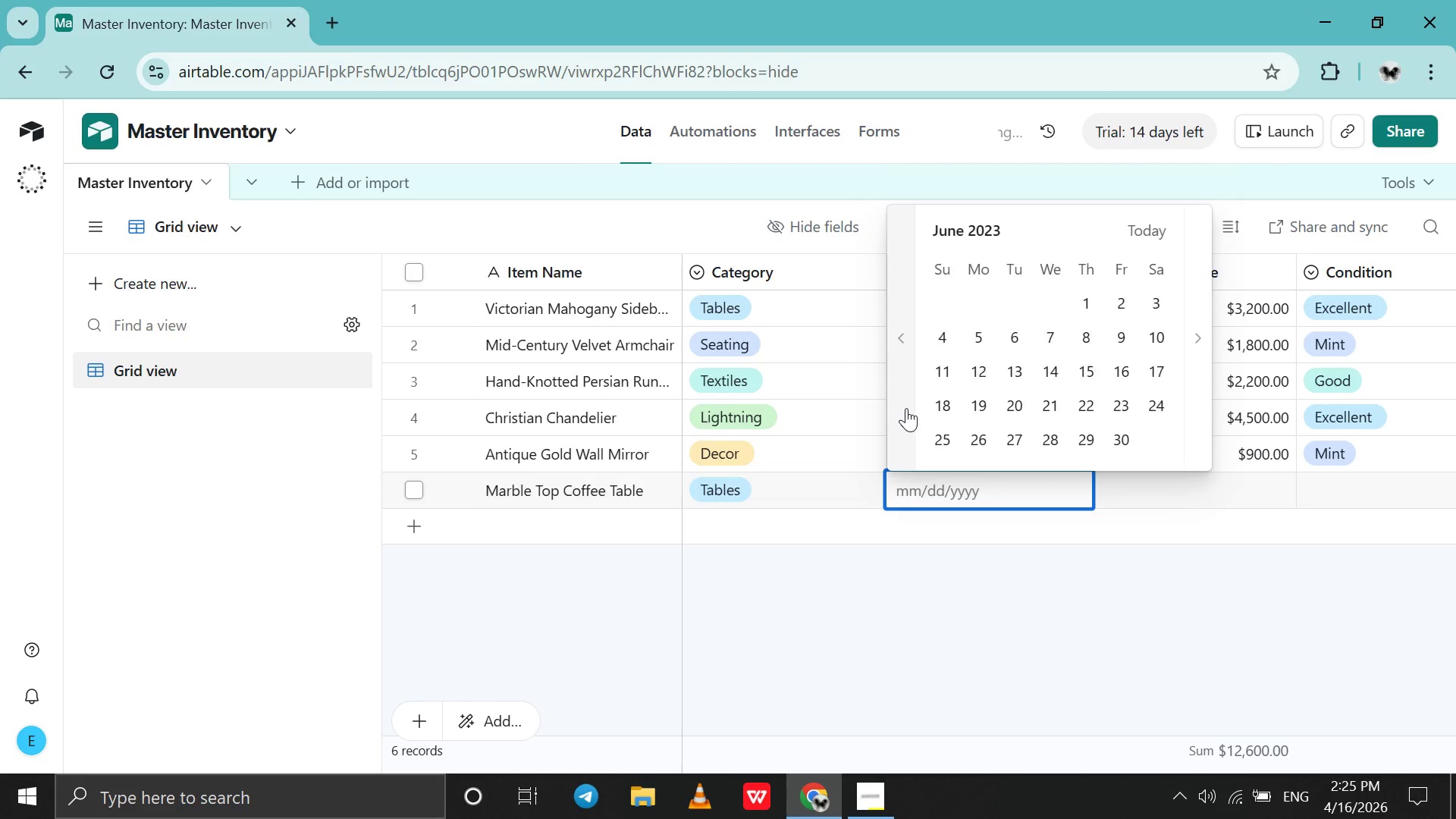 
triple_click([906, 408])
 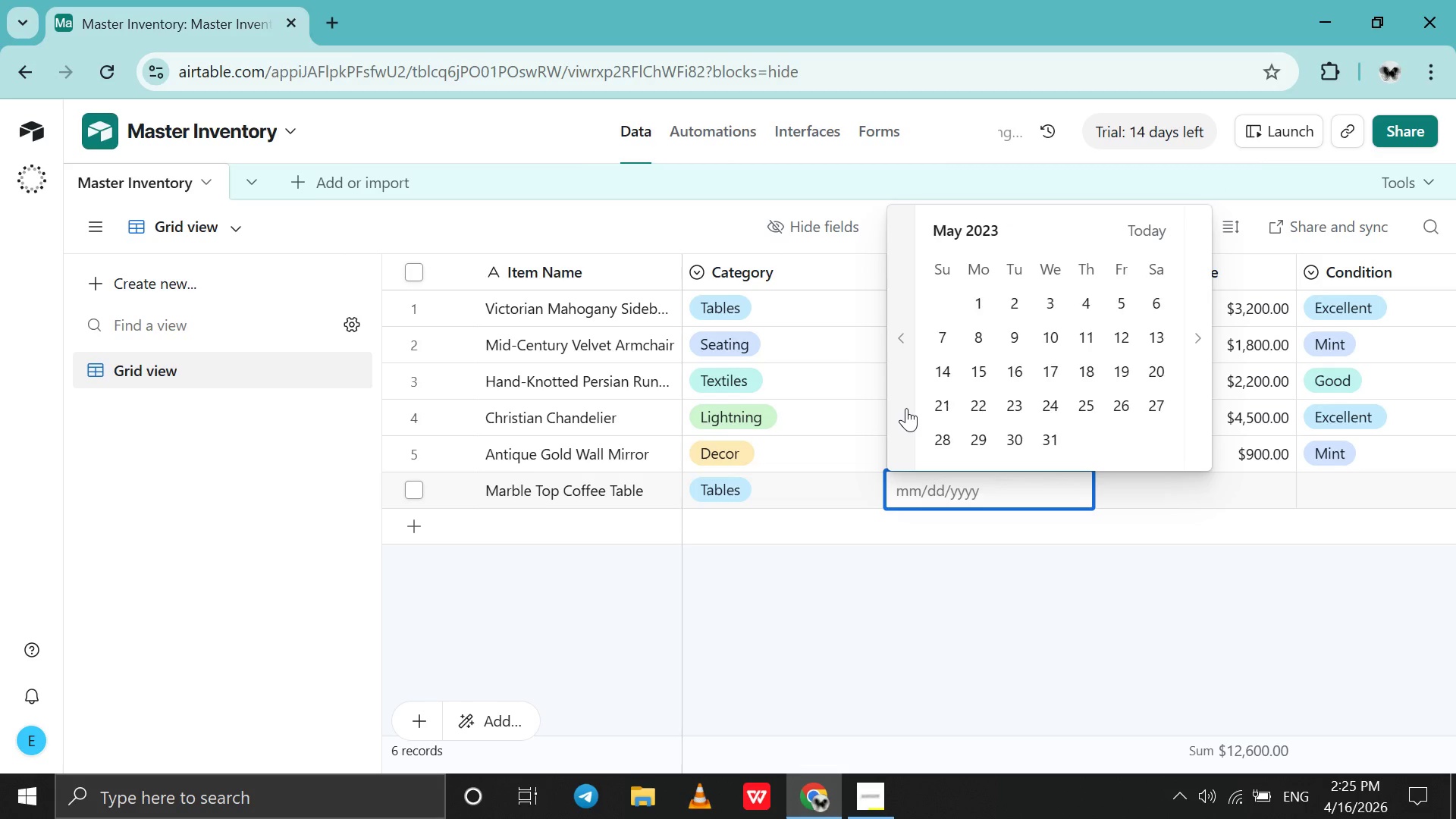 
triple_click([906, 408])
 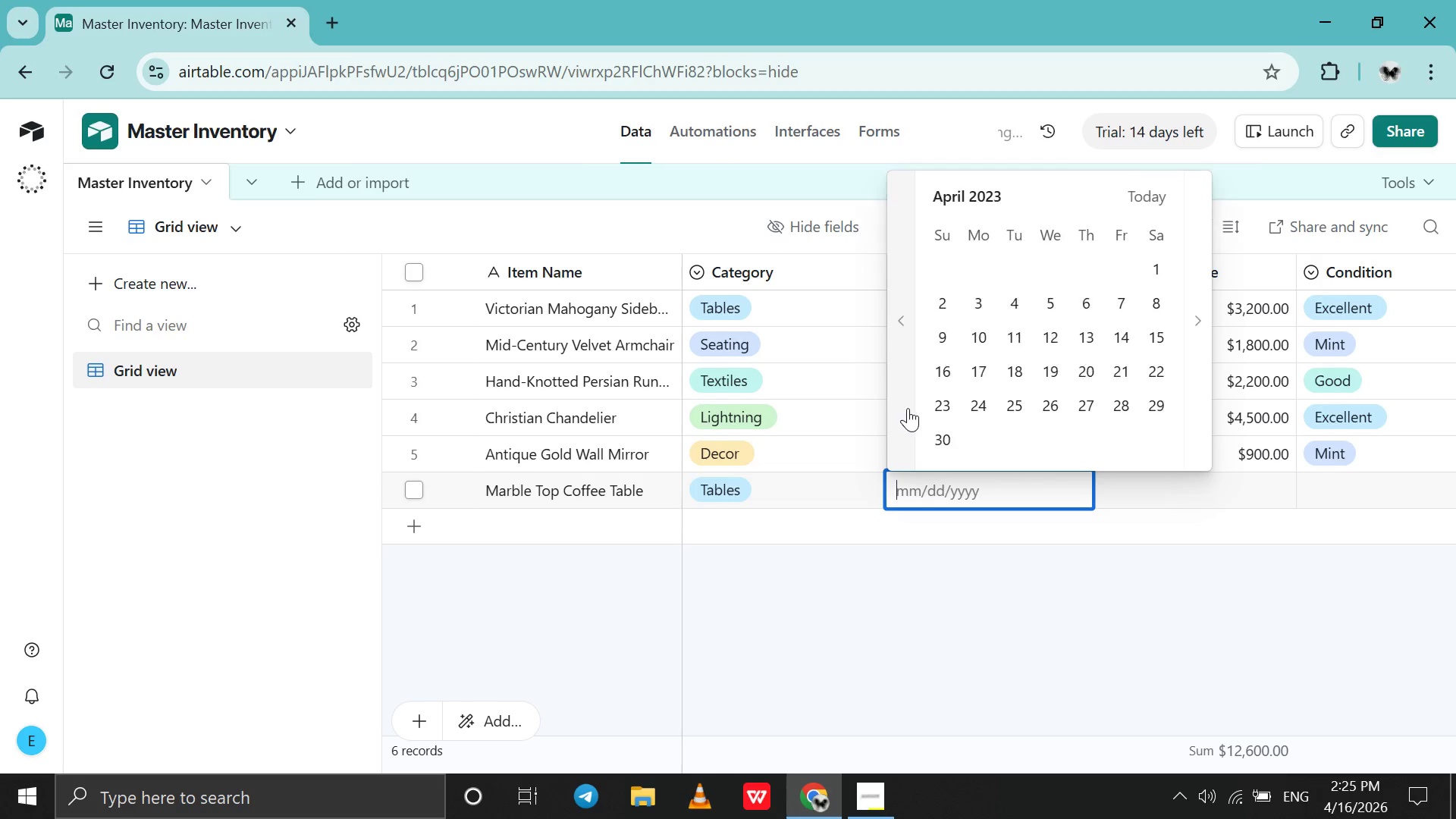 
triple_click([908, 408])
 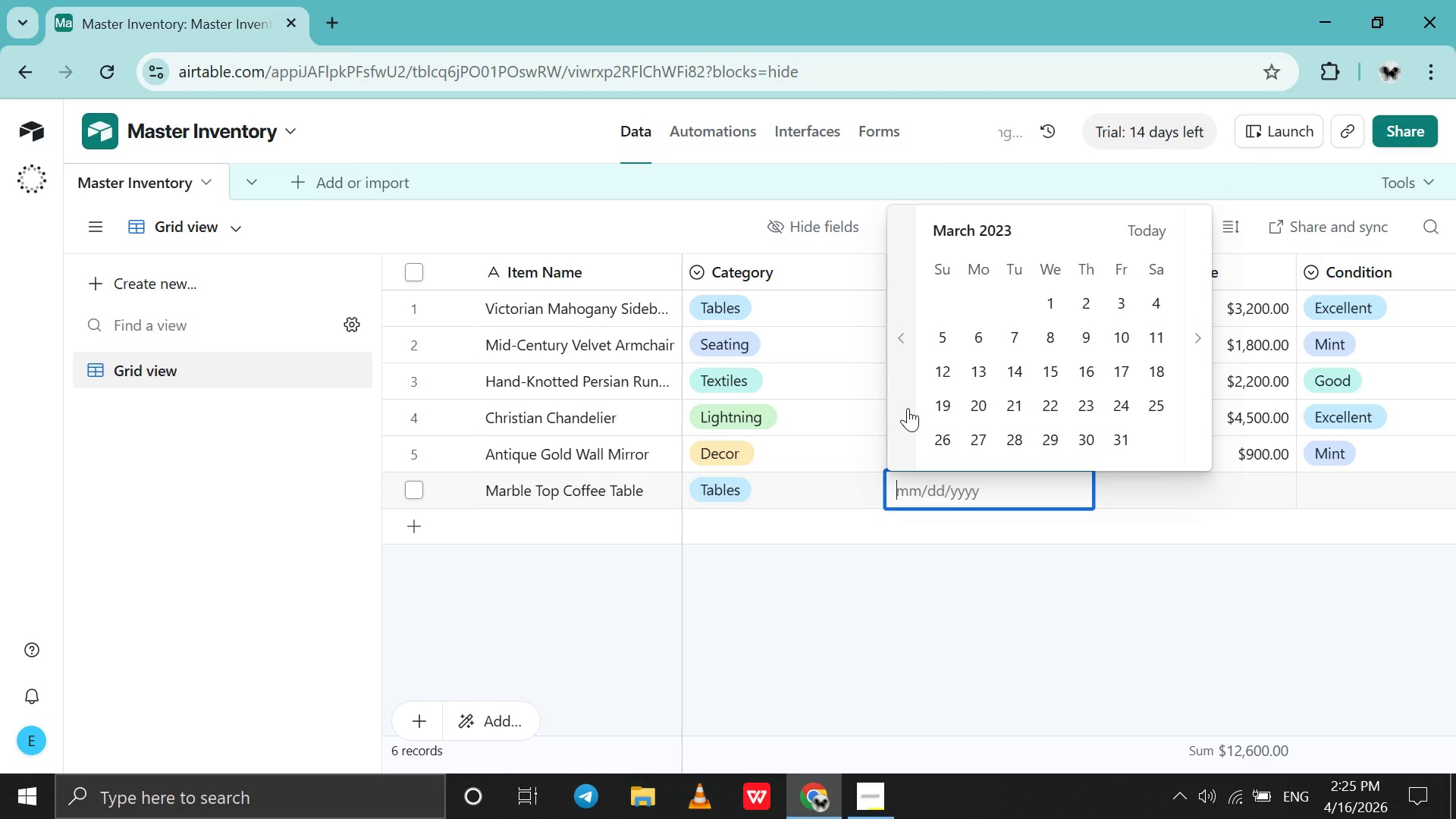 
triple_click([908, 408])
 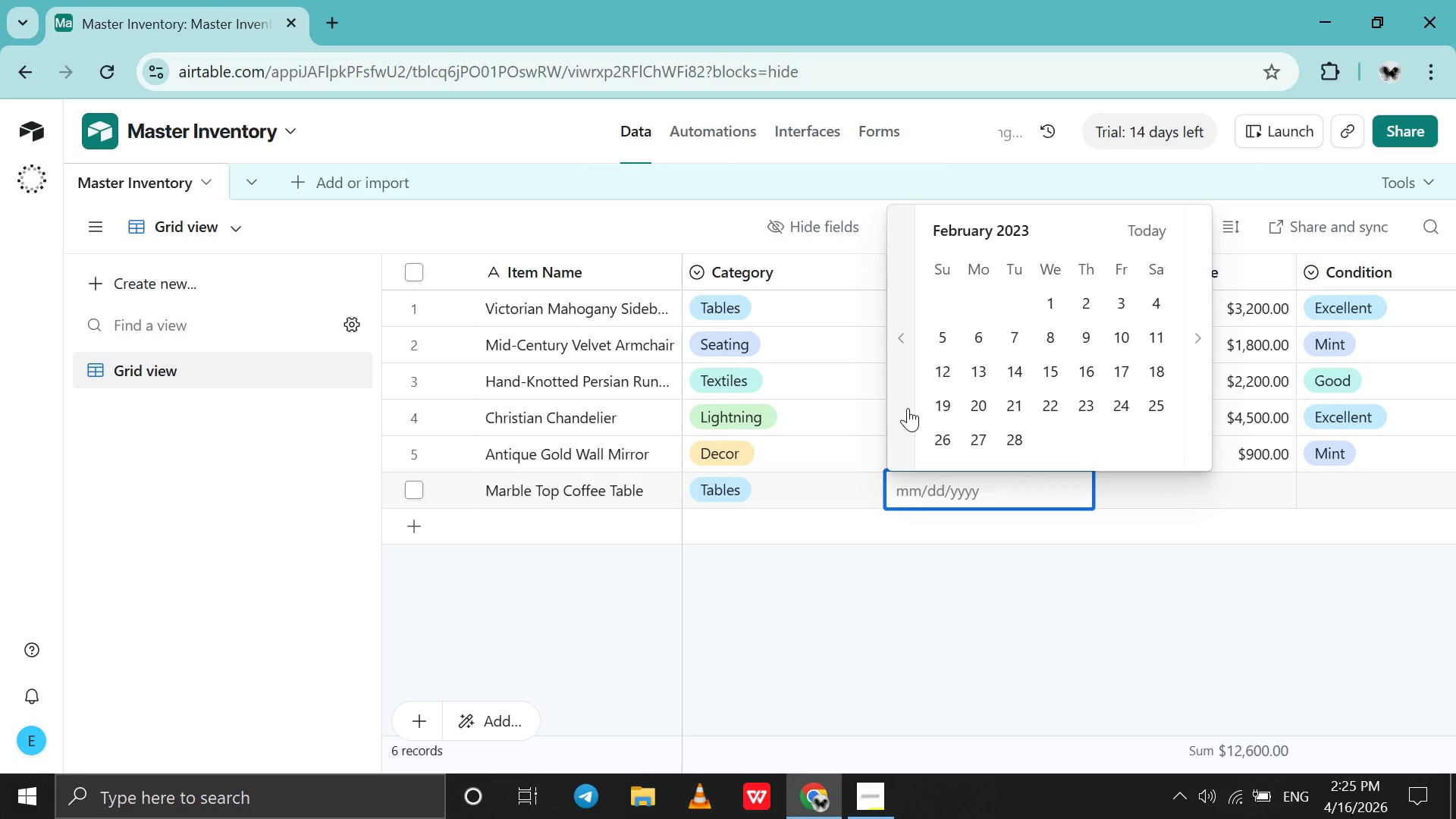 
triple_click([908, 408])
 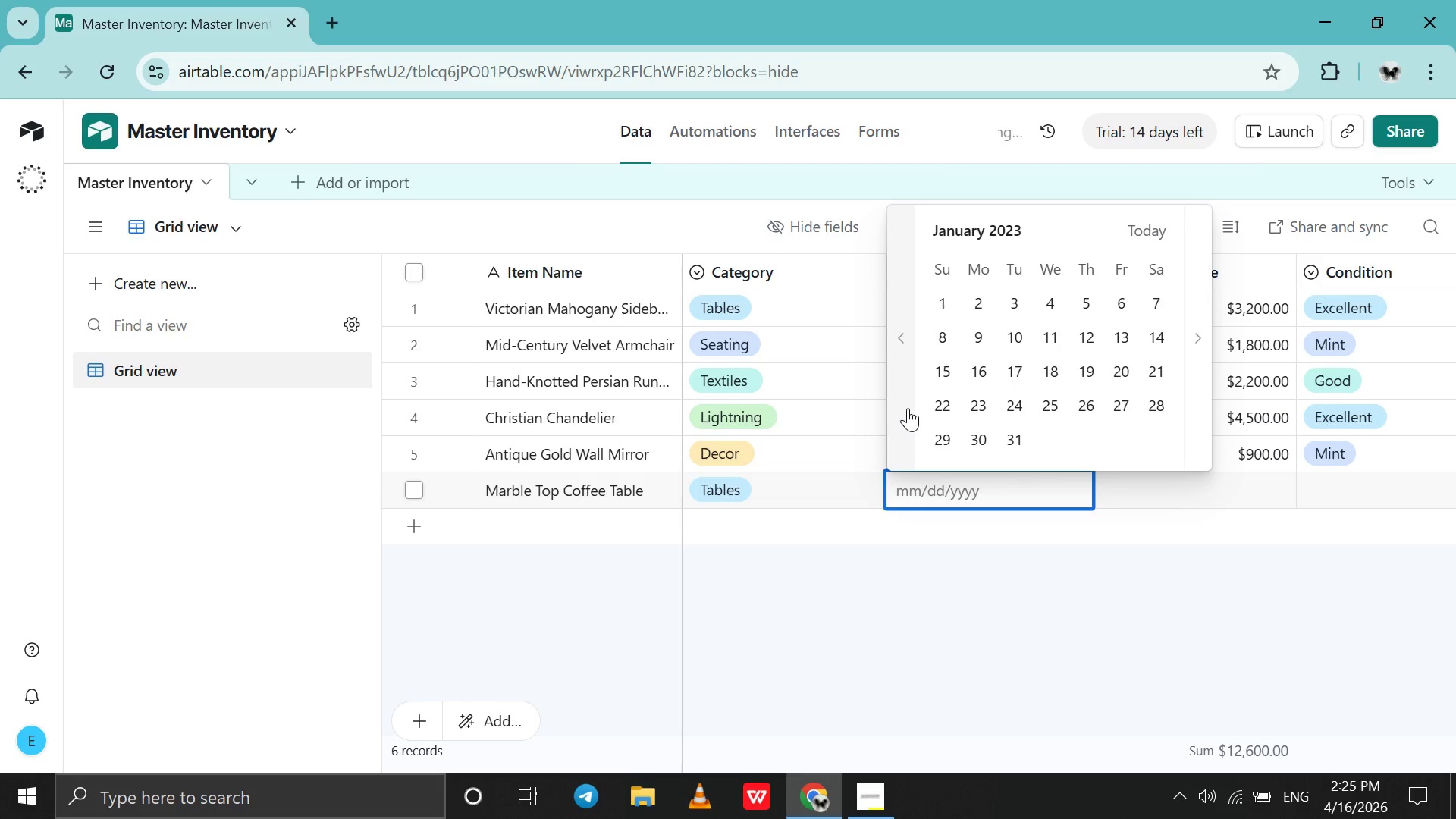 
triple_click([908, 408])
 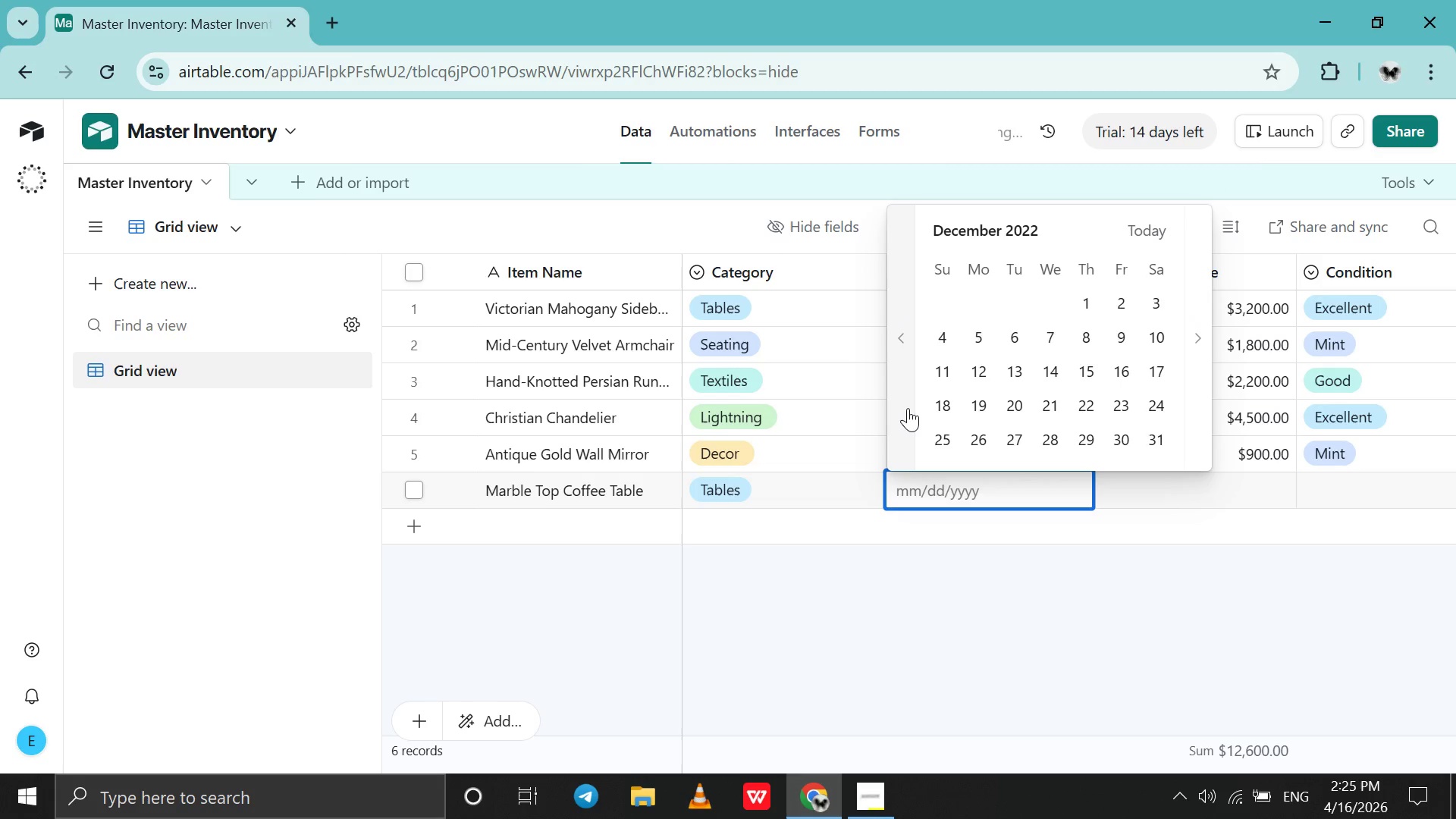 
triple_click([908, 408])
 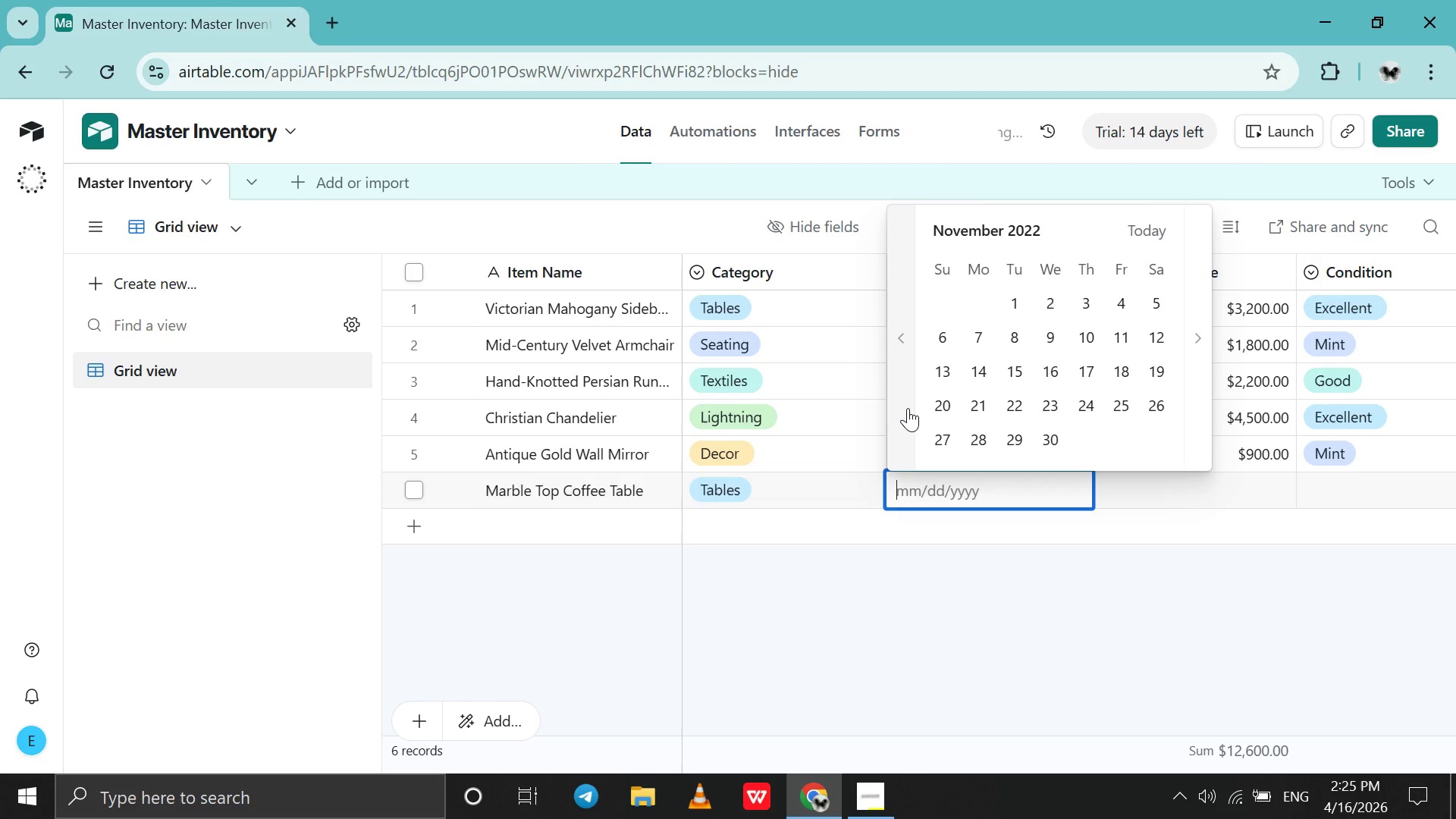 
triple_click([908, 408])
 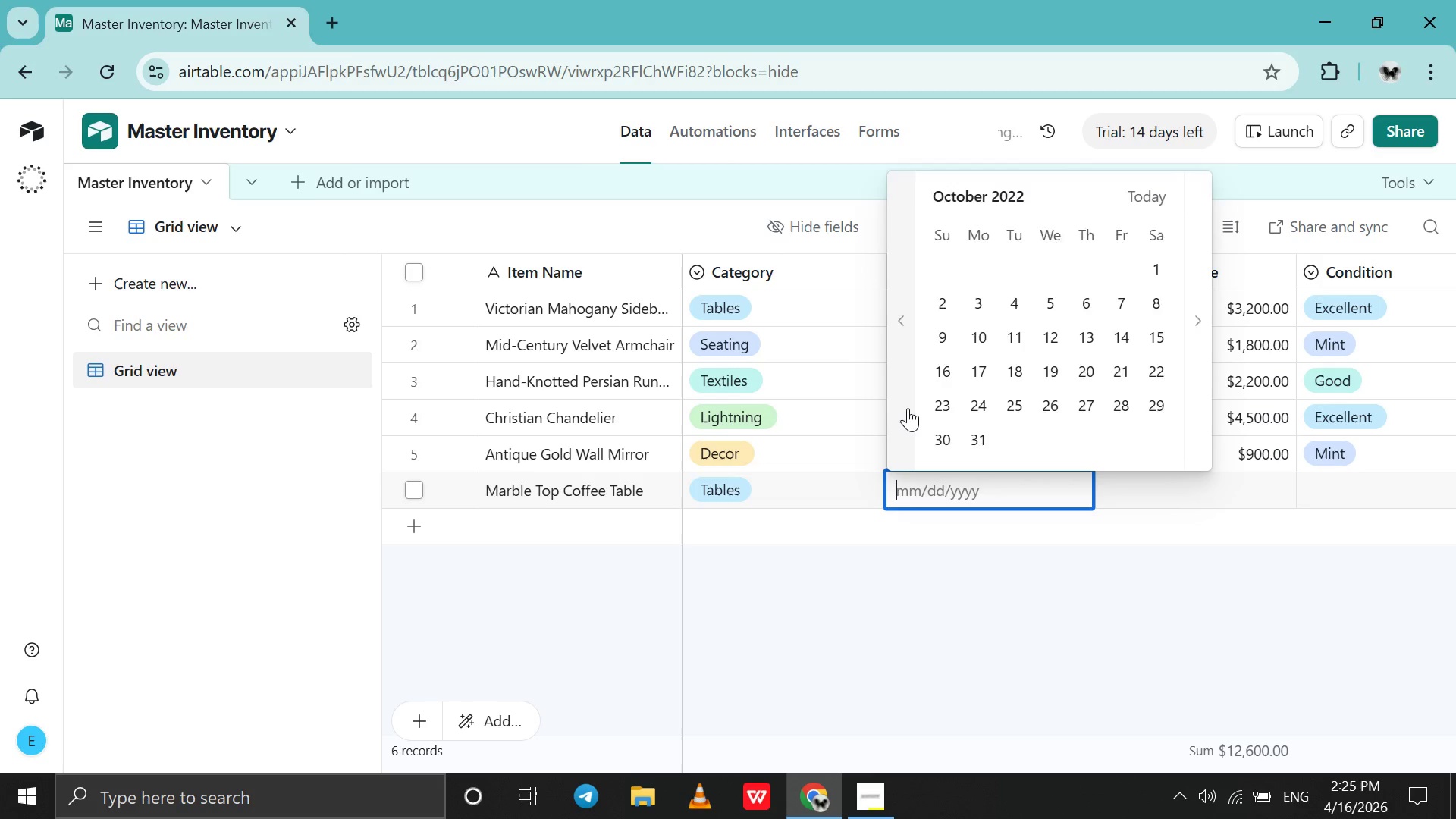 
triple_click([908, 408])
 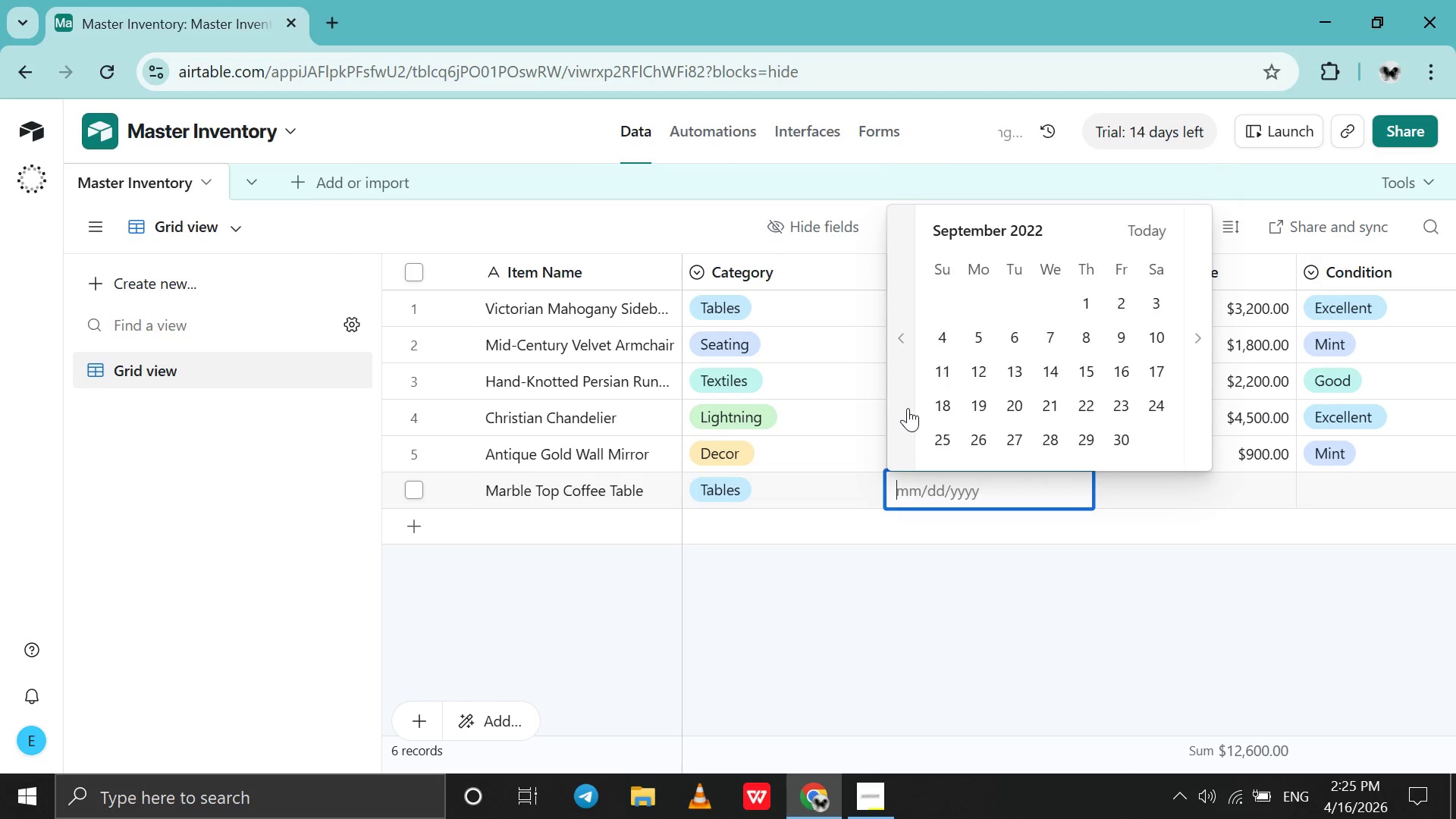 
triple_click([908, 408])
 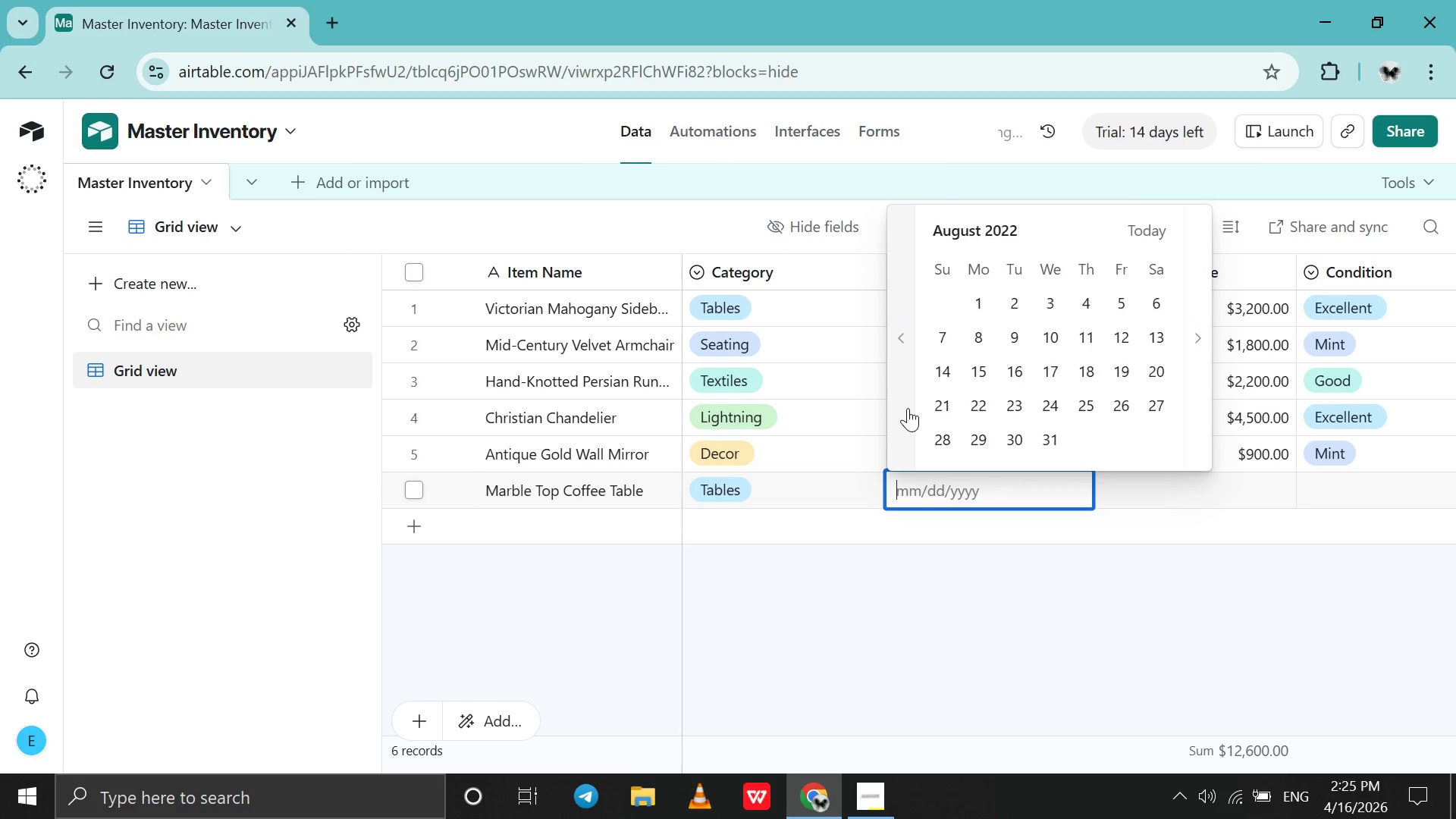 
triple_click([908, 408])
 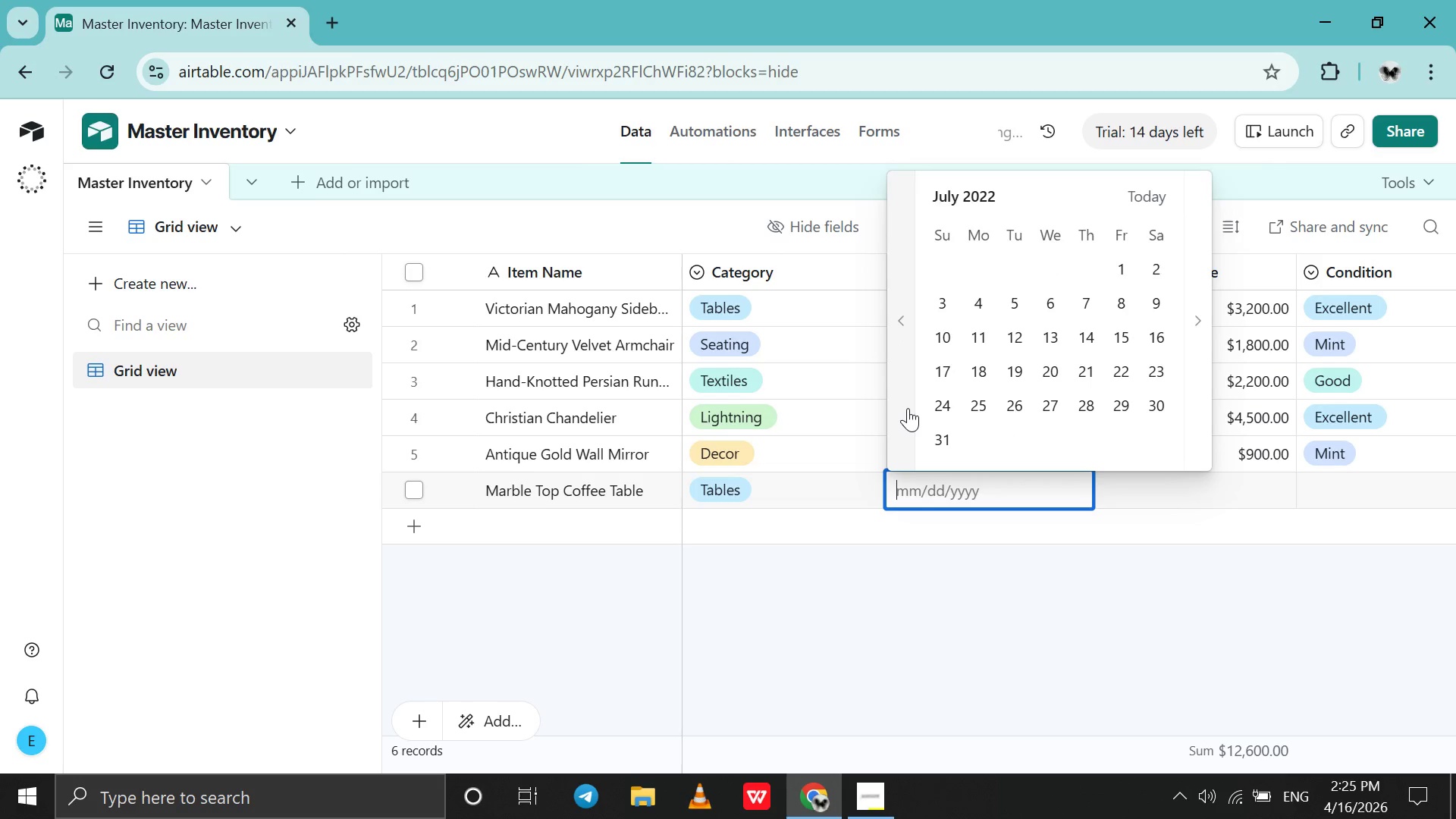 
triple_click([908, 408])
 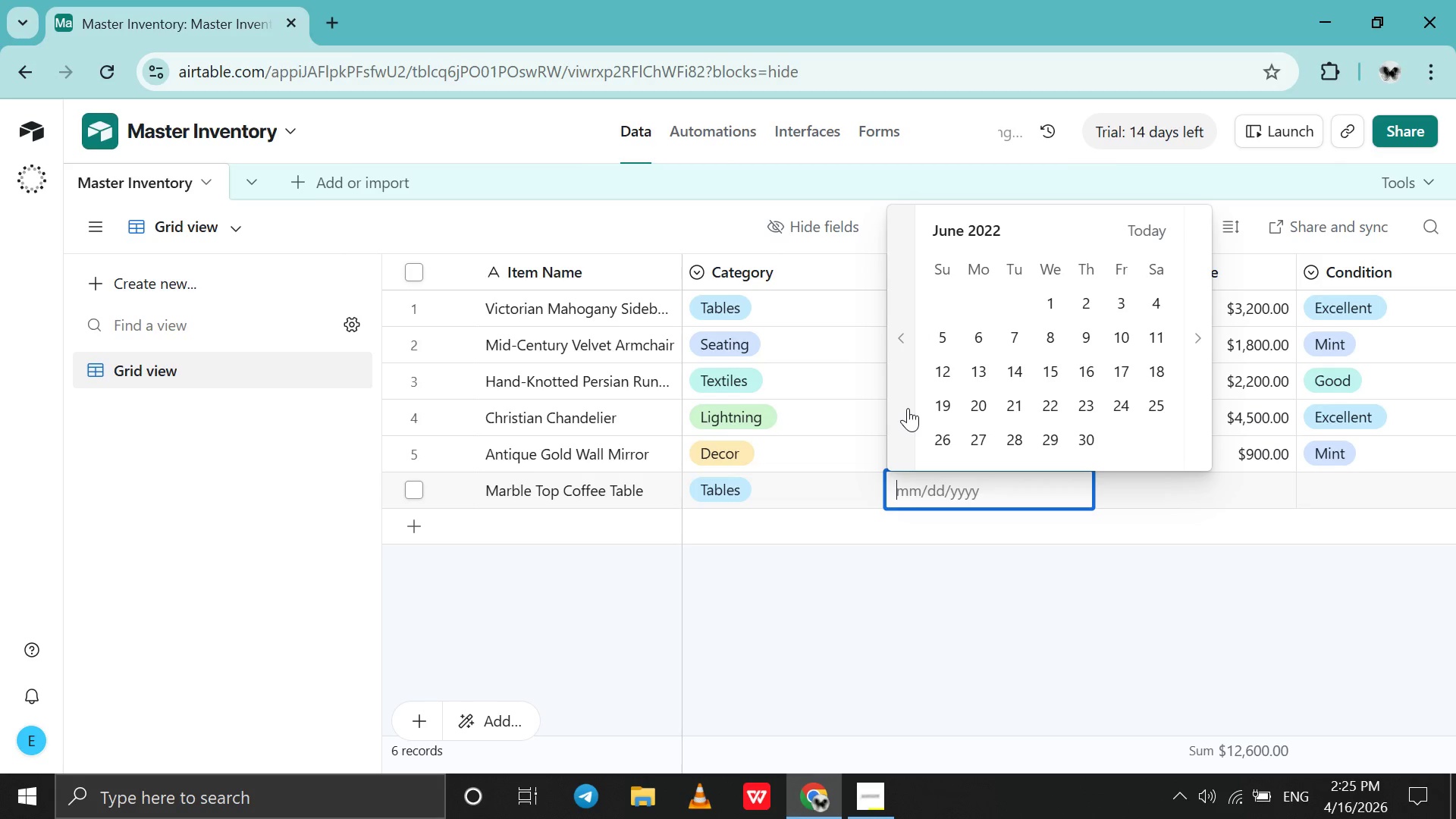 
triple_click([908, 408])
 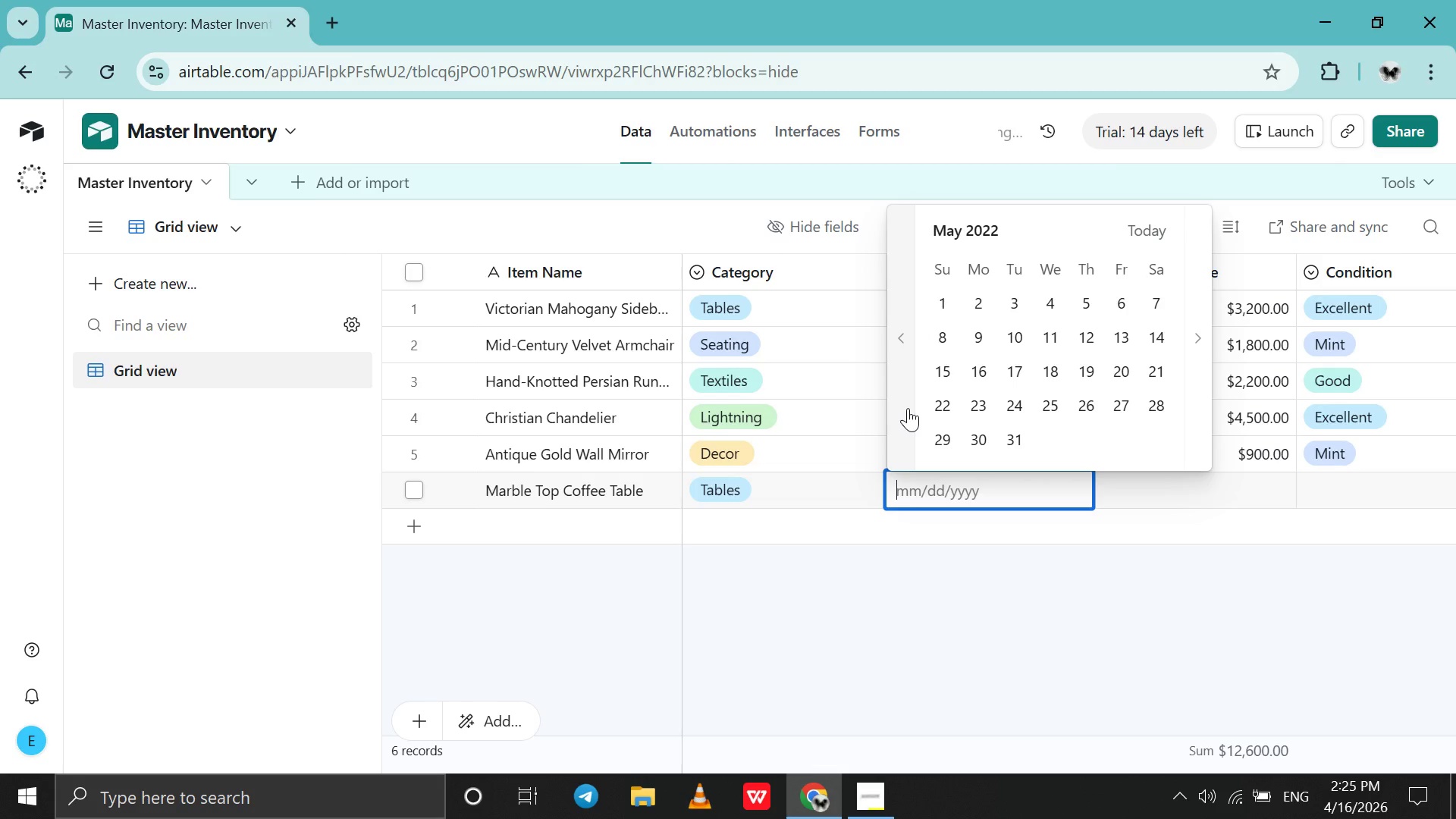 
triple_click([908, 408])
 